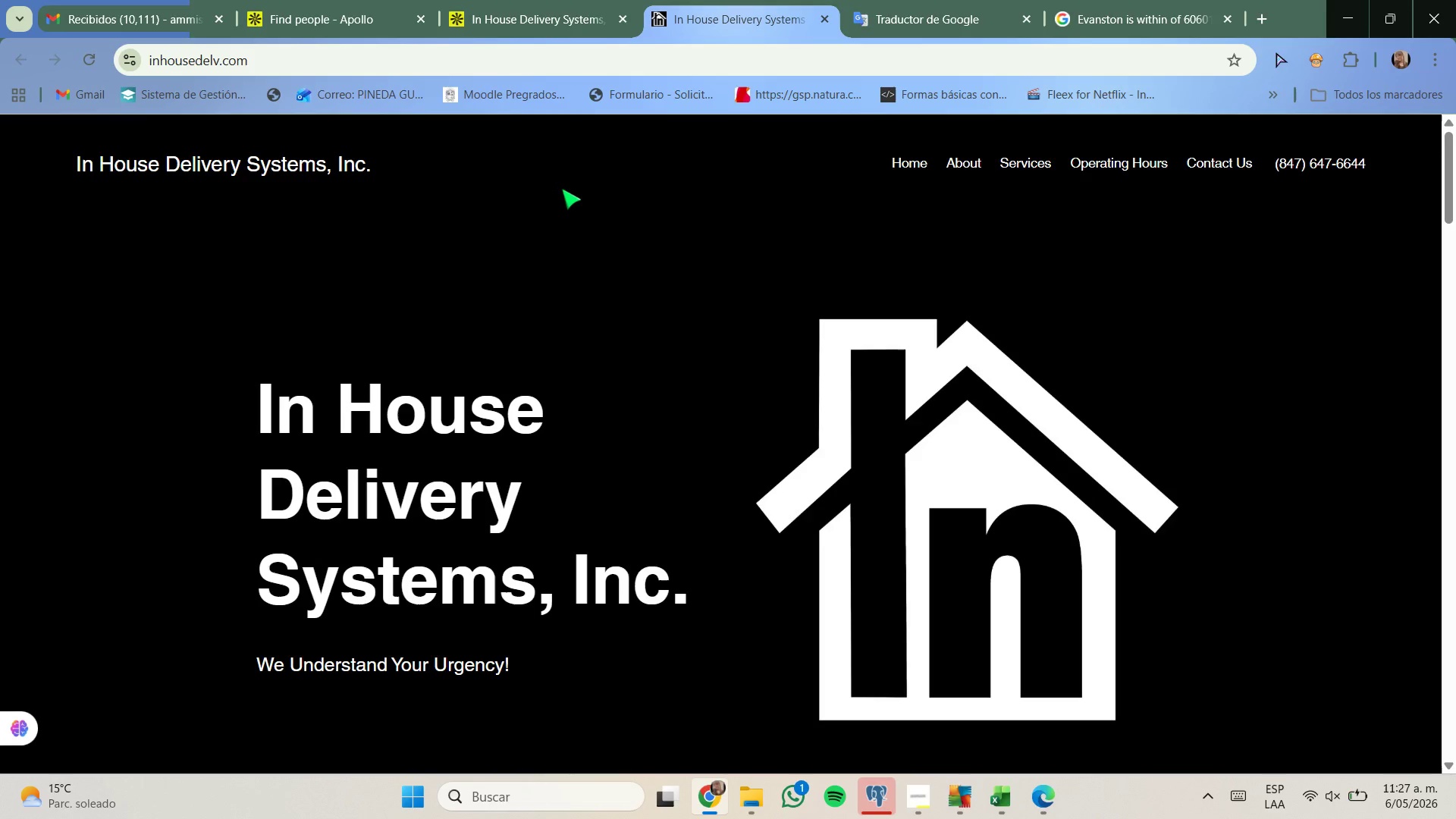 
scroll: coordinate [564, 206], scroll_direction: down, amount: 35.0
 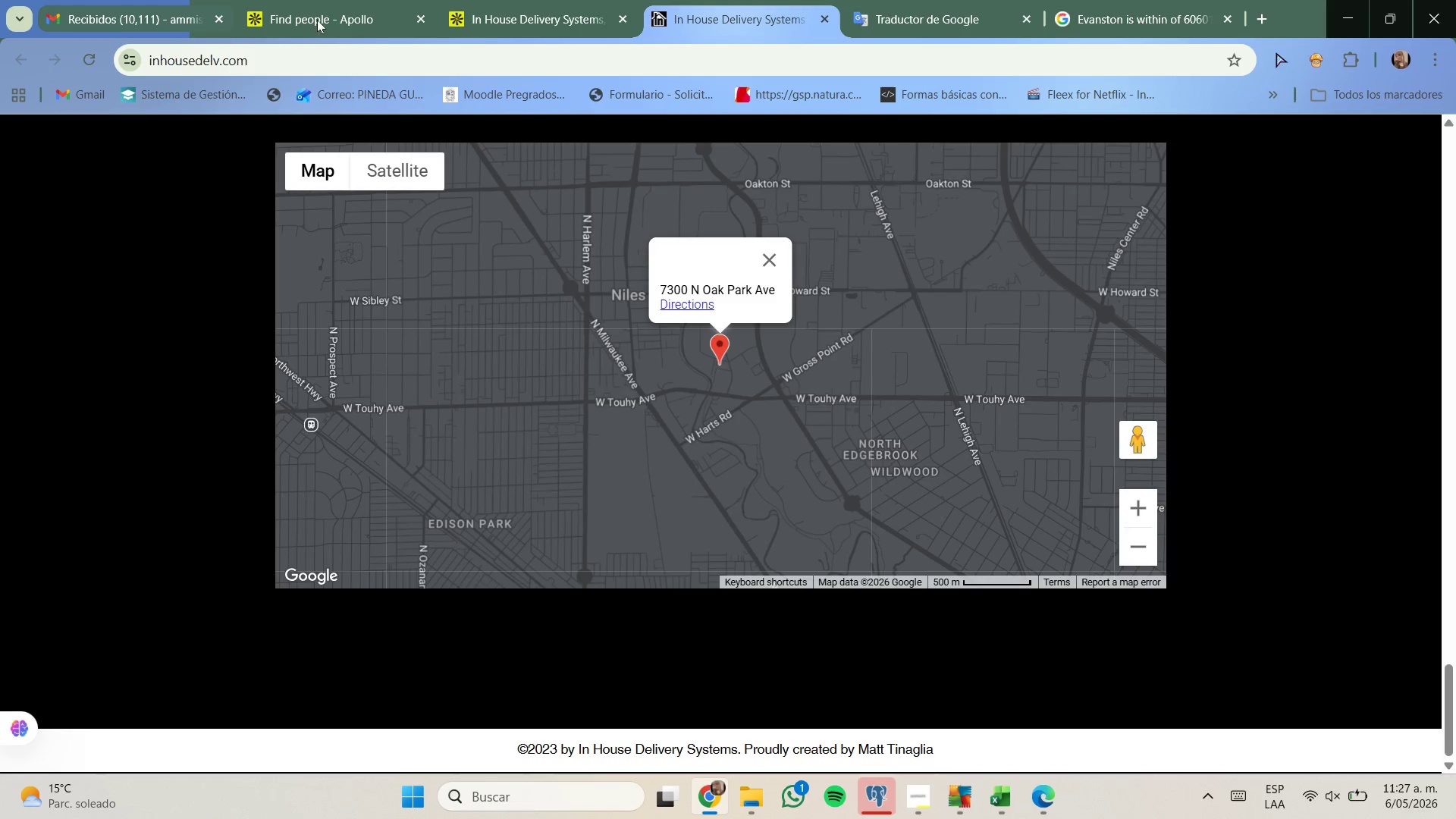 
left_click([956, 1])
 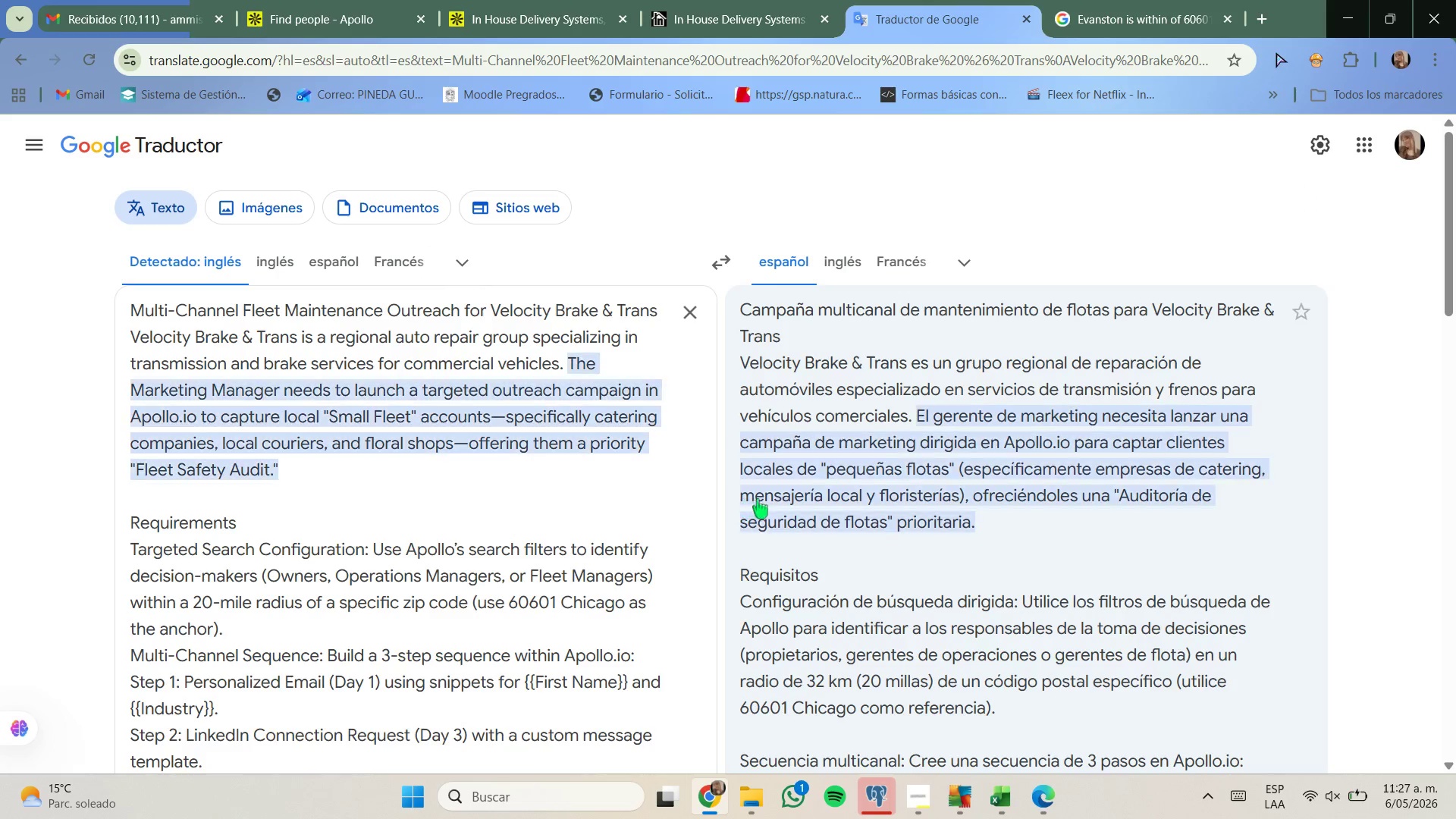 
wait(7.52)
 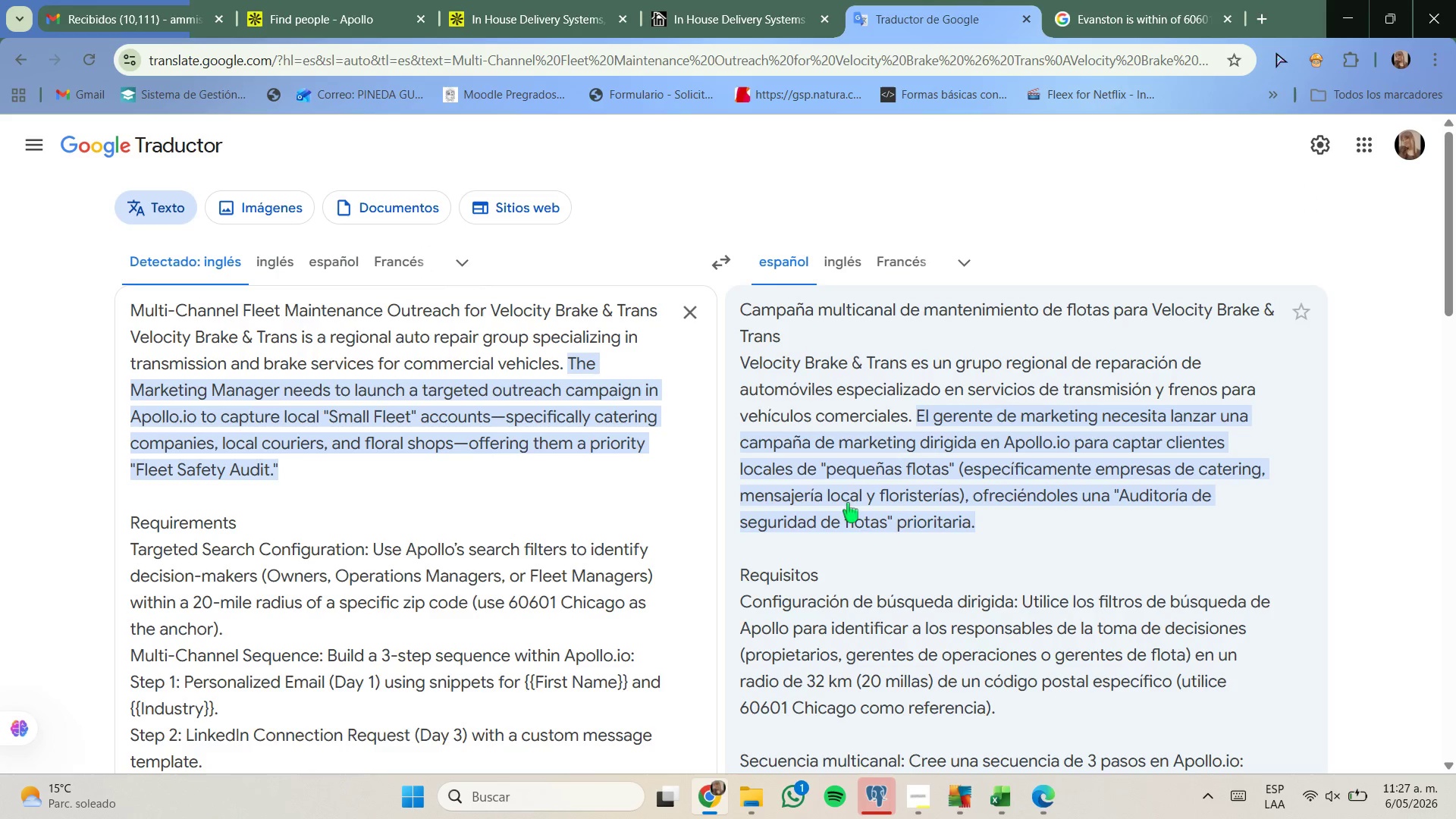 
left_click([731, 0])
 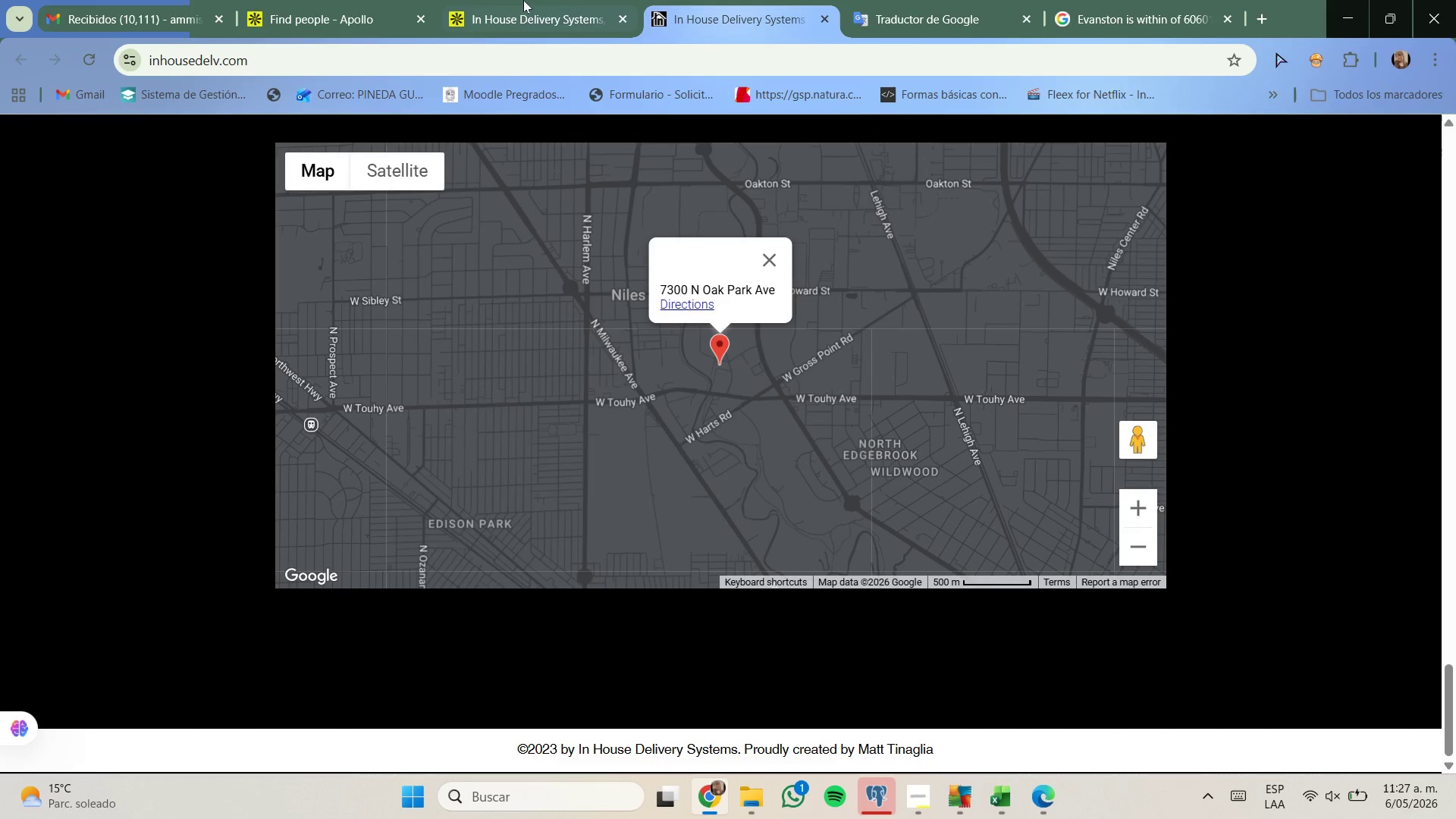 
left_click([516, 0])
 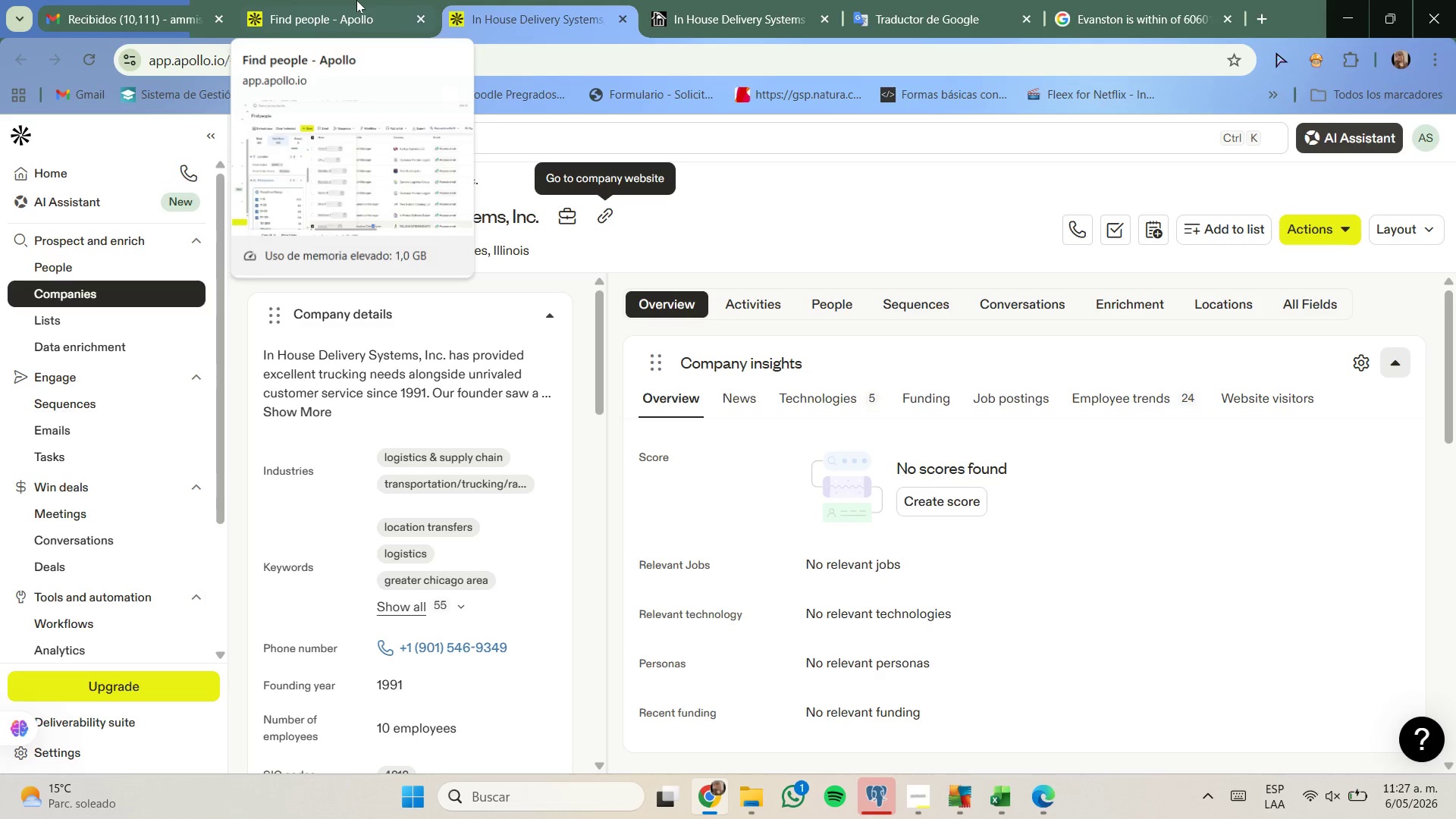 
scroll: coordinate [528, 184], scroll_direction: up, amount: 15.0
 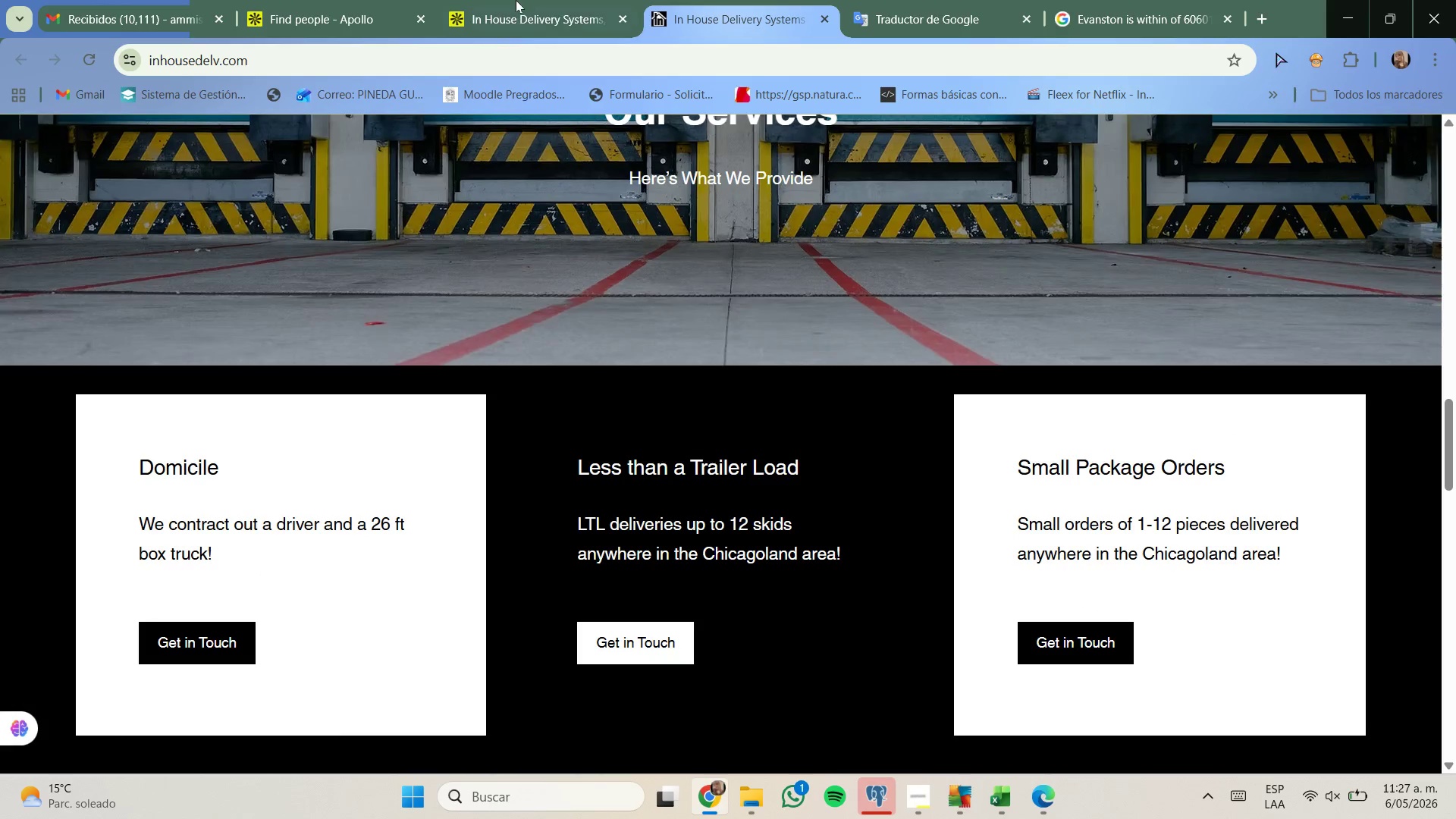 
left_click([356, 0])
 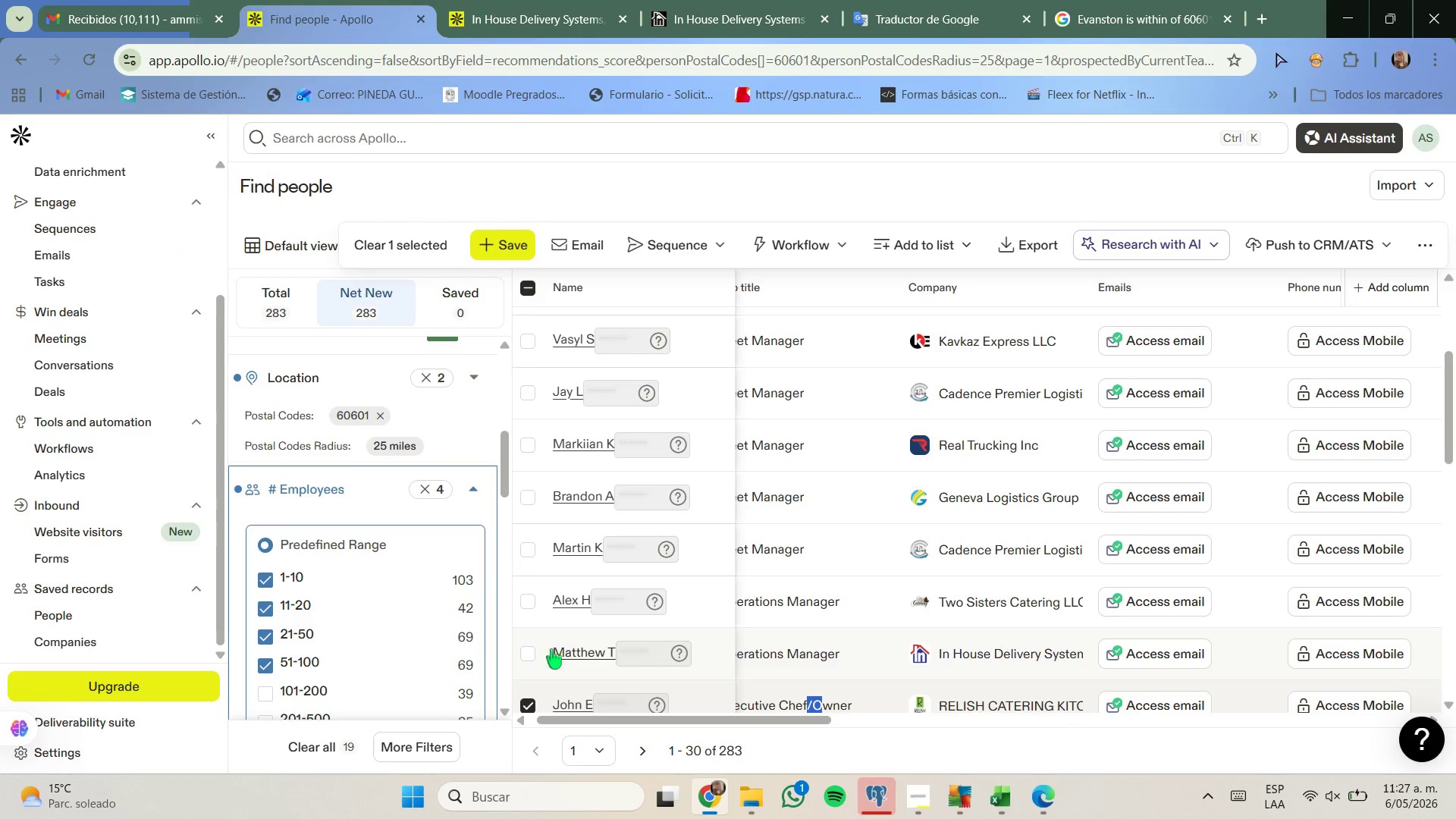 
left_click([532, 650])
 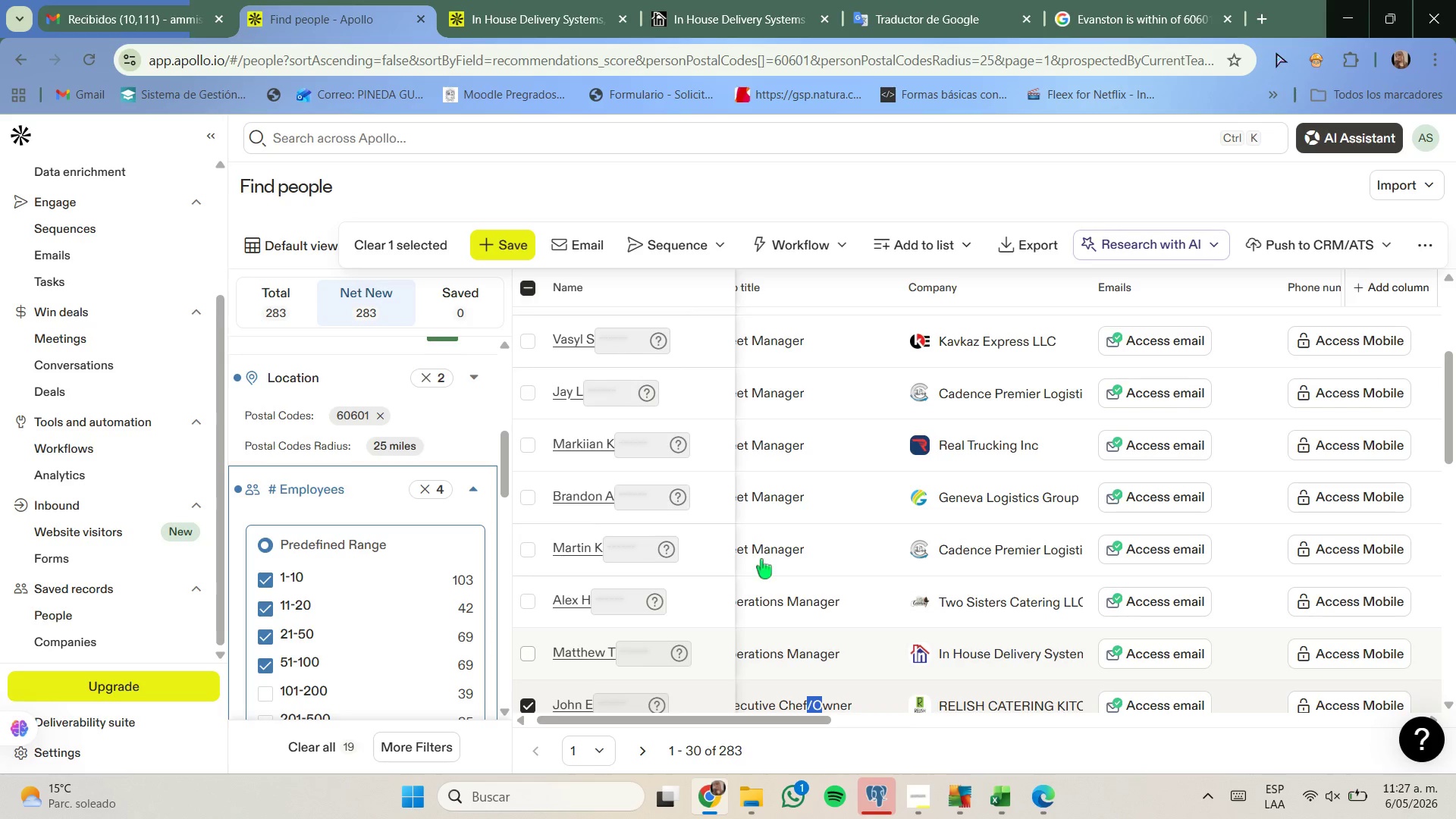 
scroll: coordinate [843, 534], scroll_direction: down, amount: 2.0
 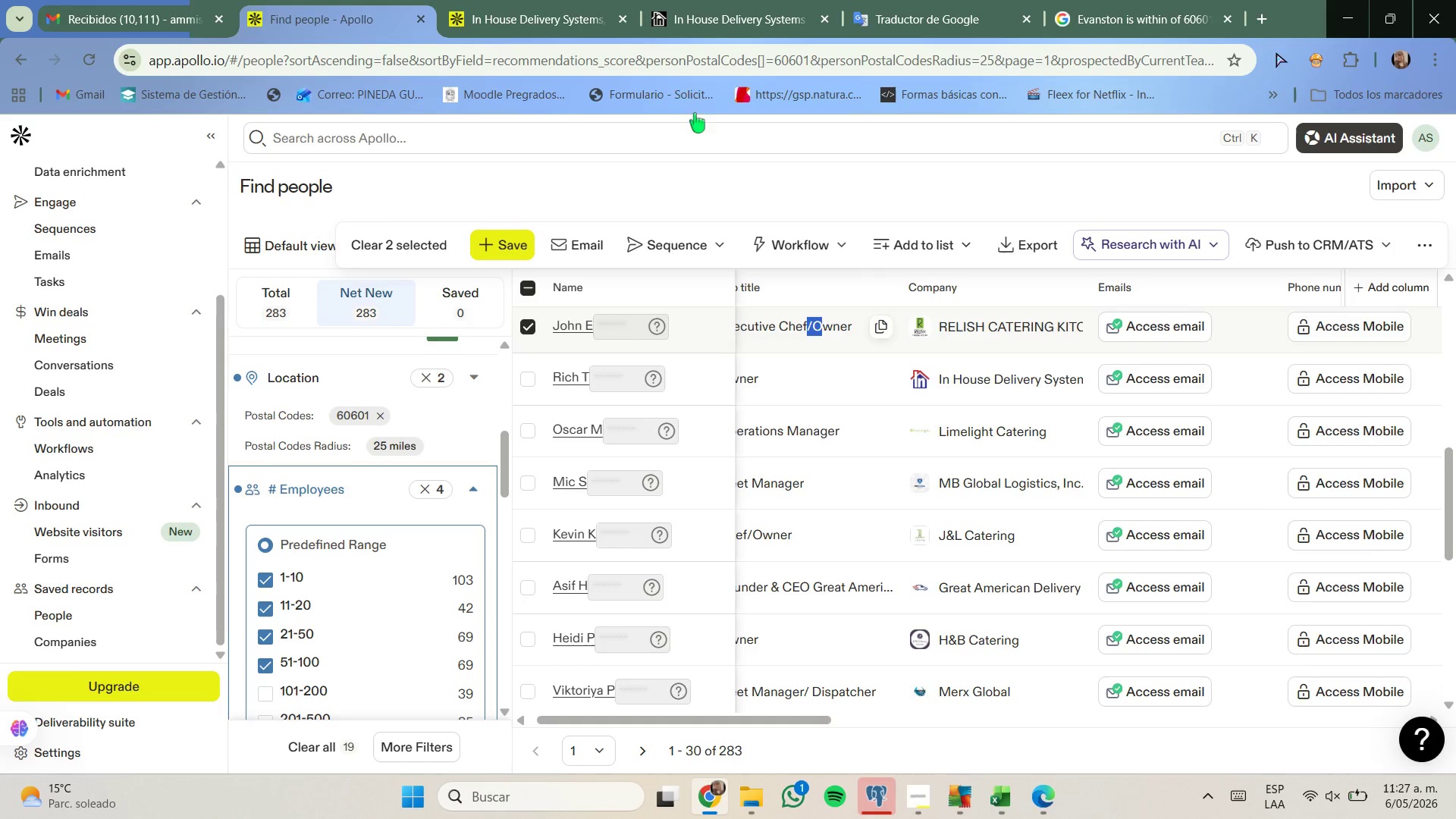 
left_click([624, 22])
 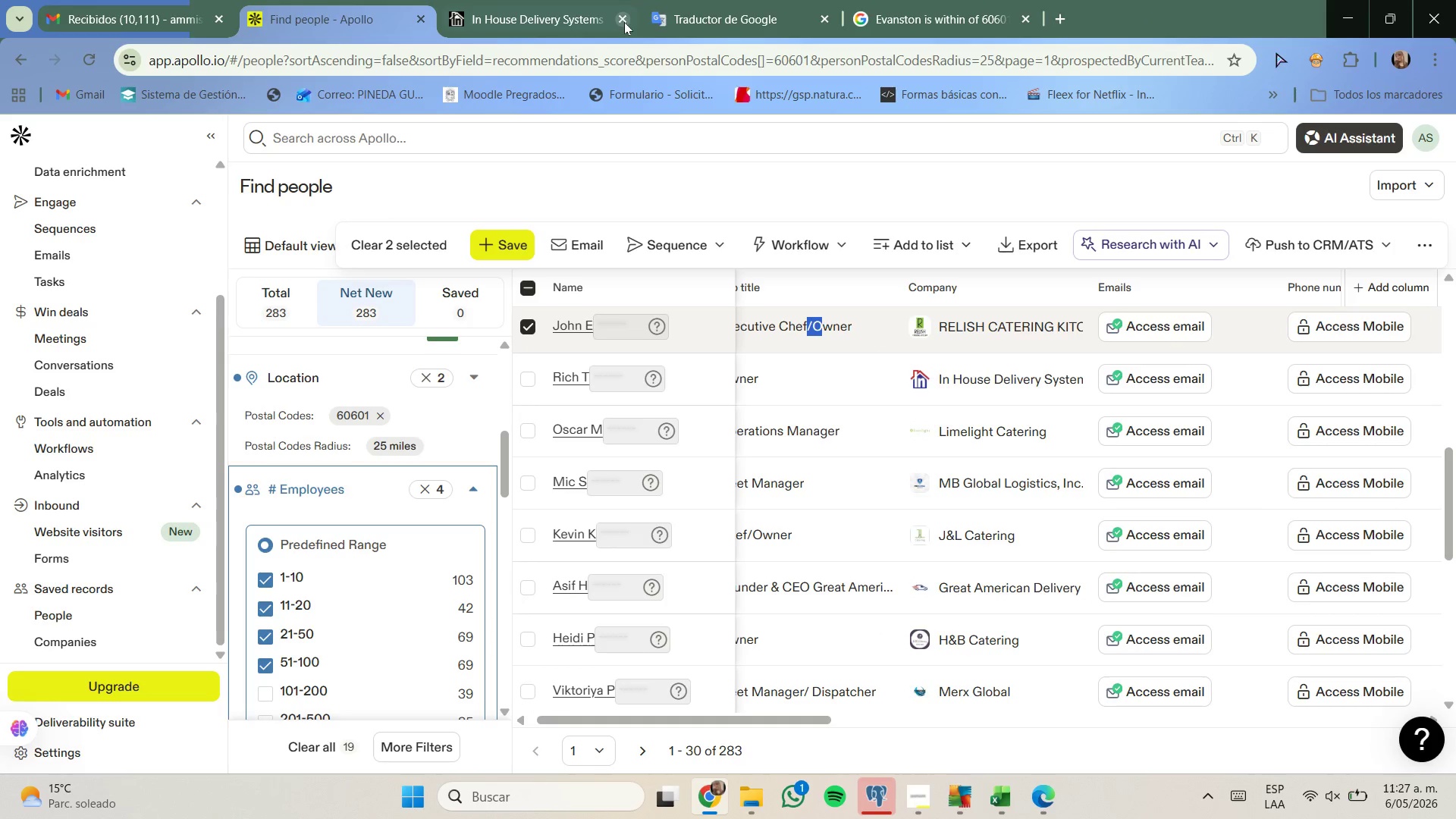 
left_click([624, 22])
 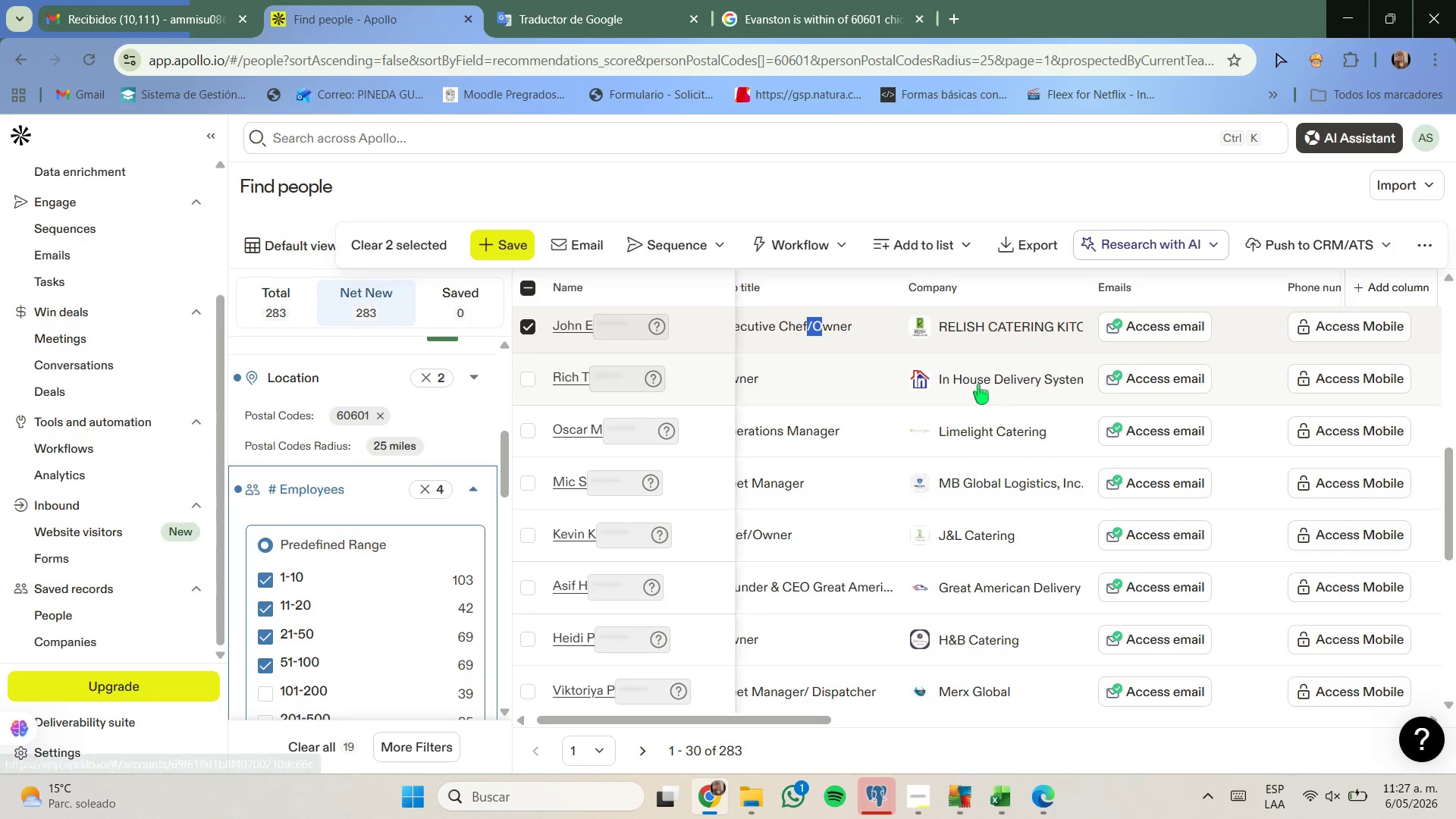 
right_click([992, 428])
 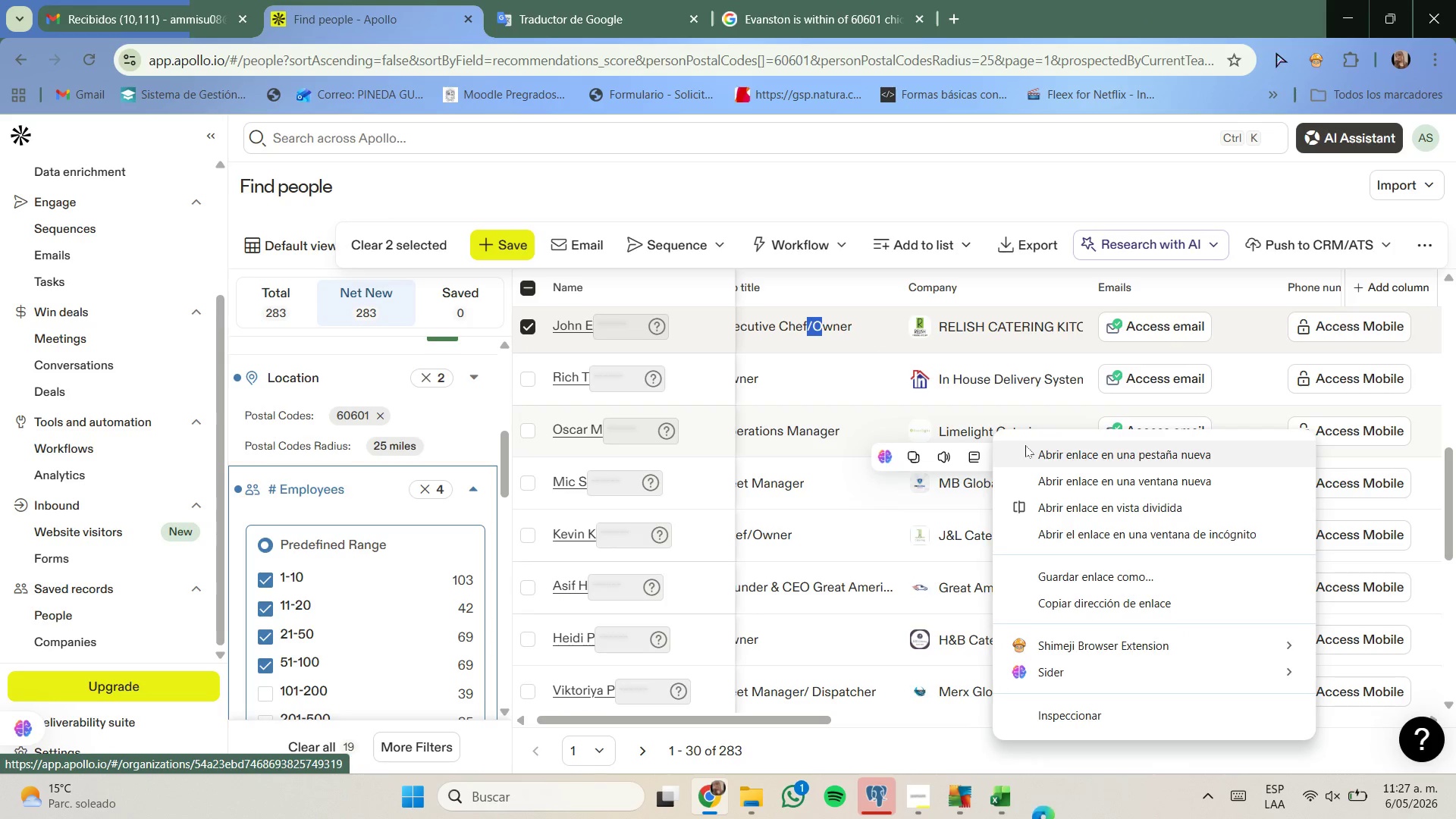 
left_click([1051, 448])
 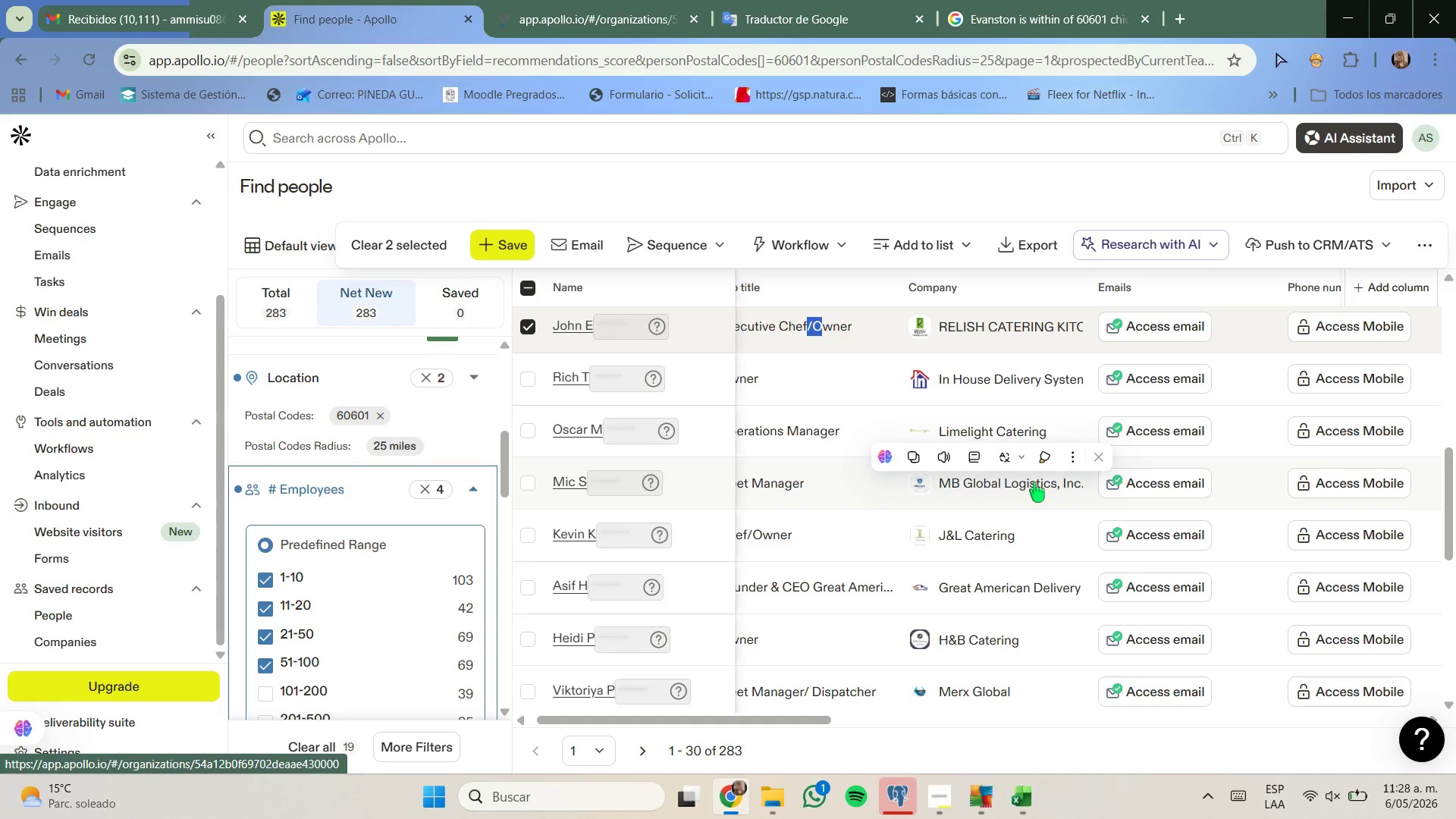 
right_click([1034, 482])
 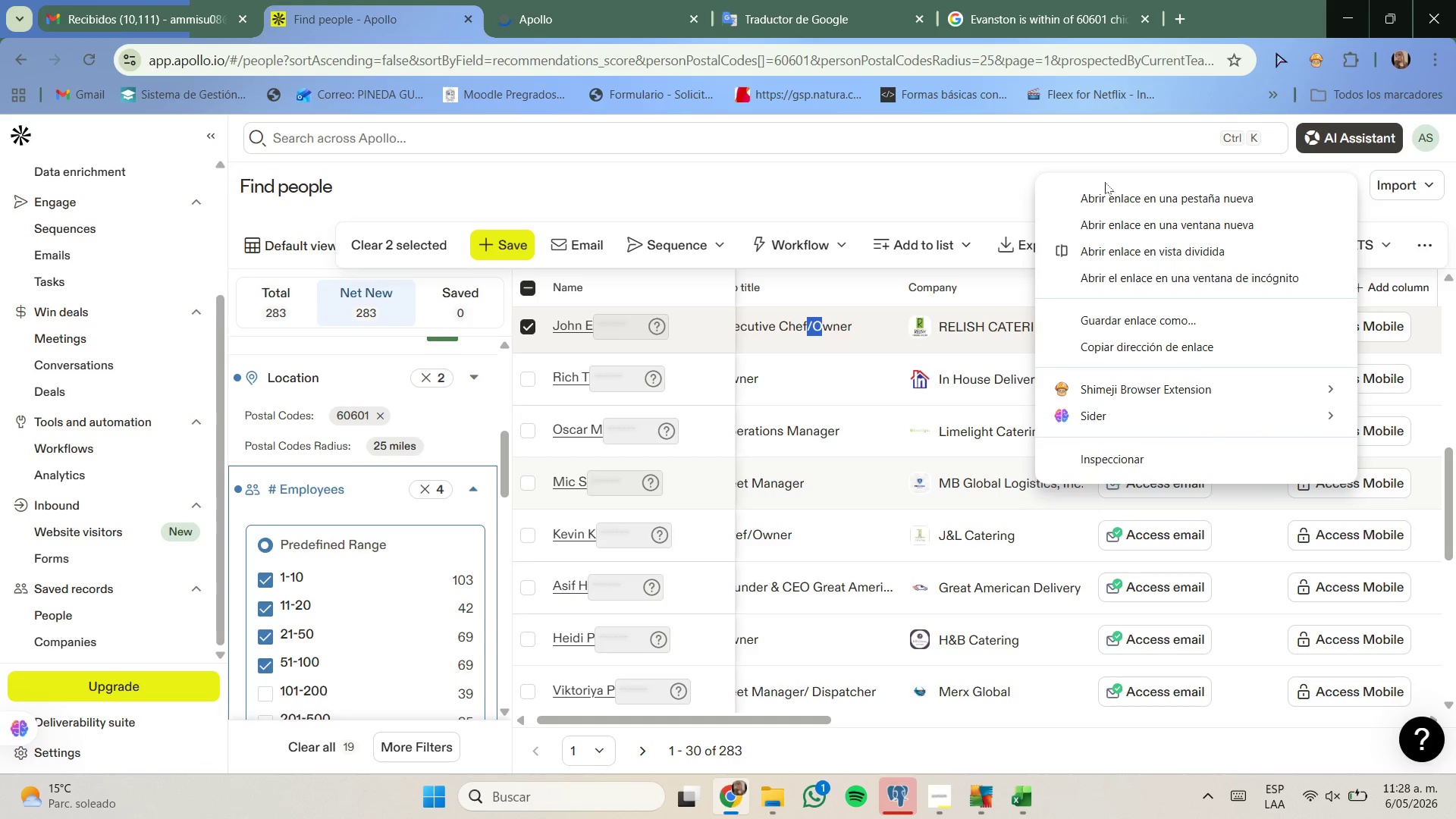 
left_click([1114, 199])
 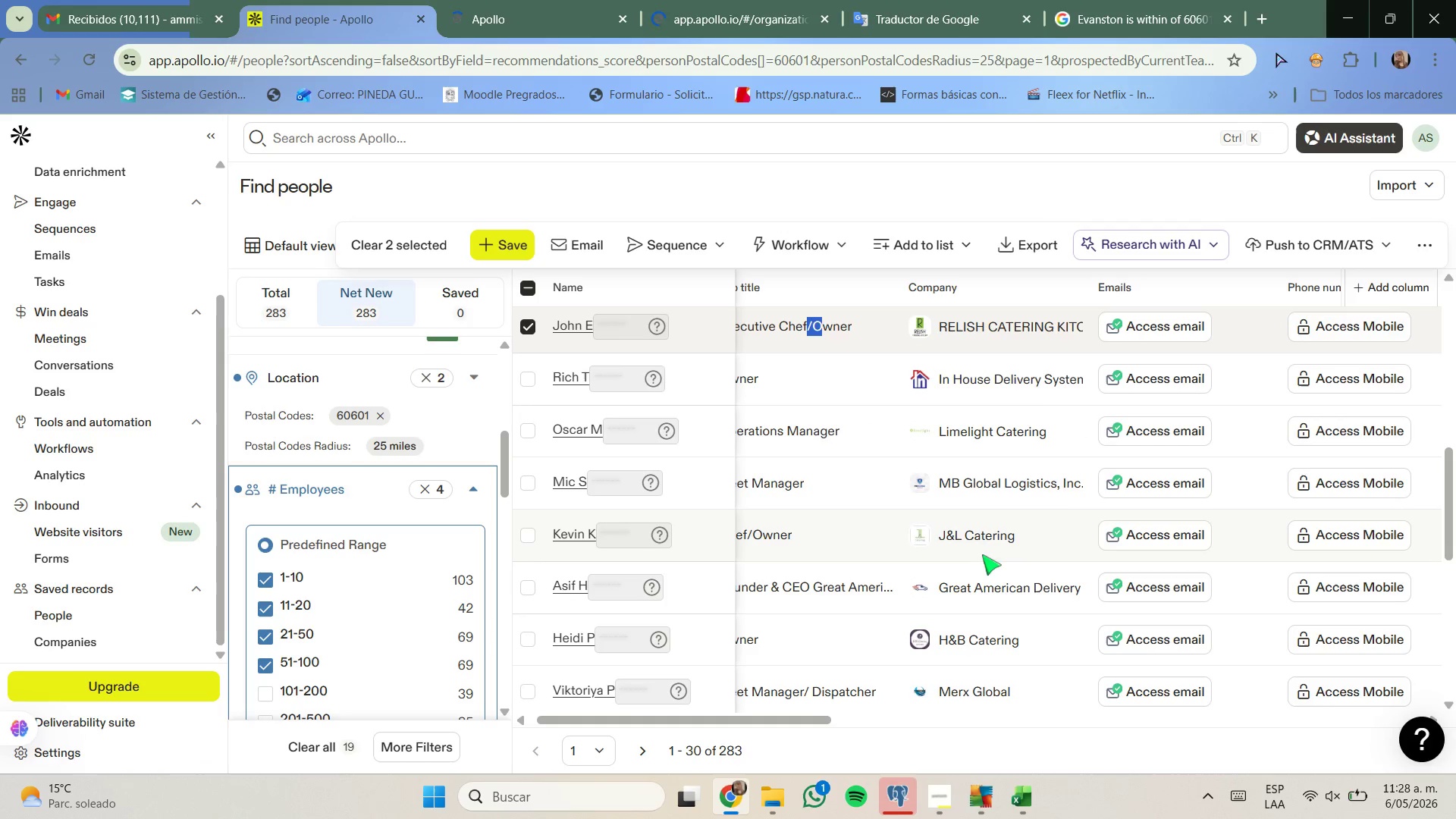 
right_click([984, 542])
 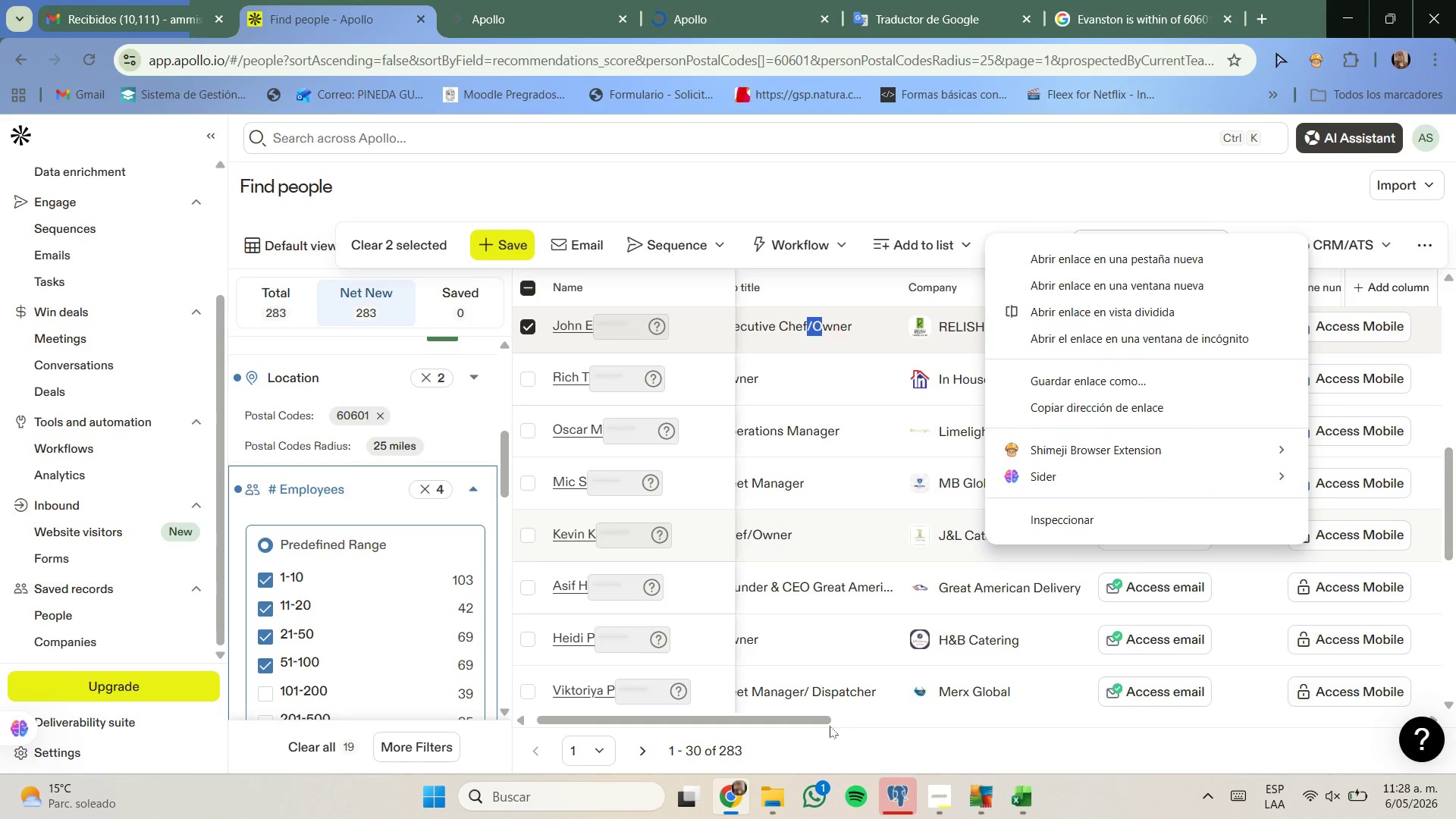 
left_click_drag(start_coordinate=[827, 722], to_coordinate=[784, 725])
 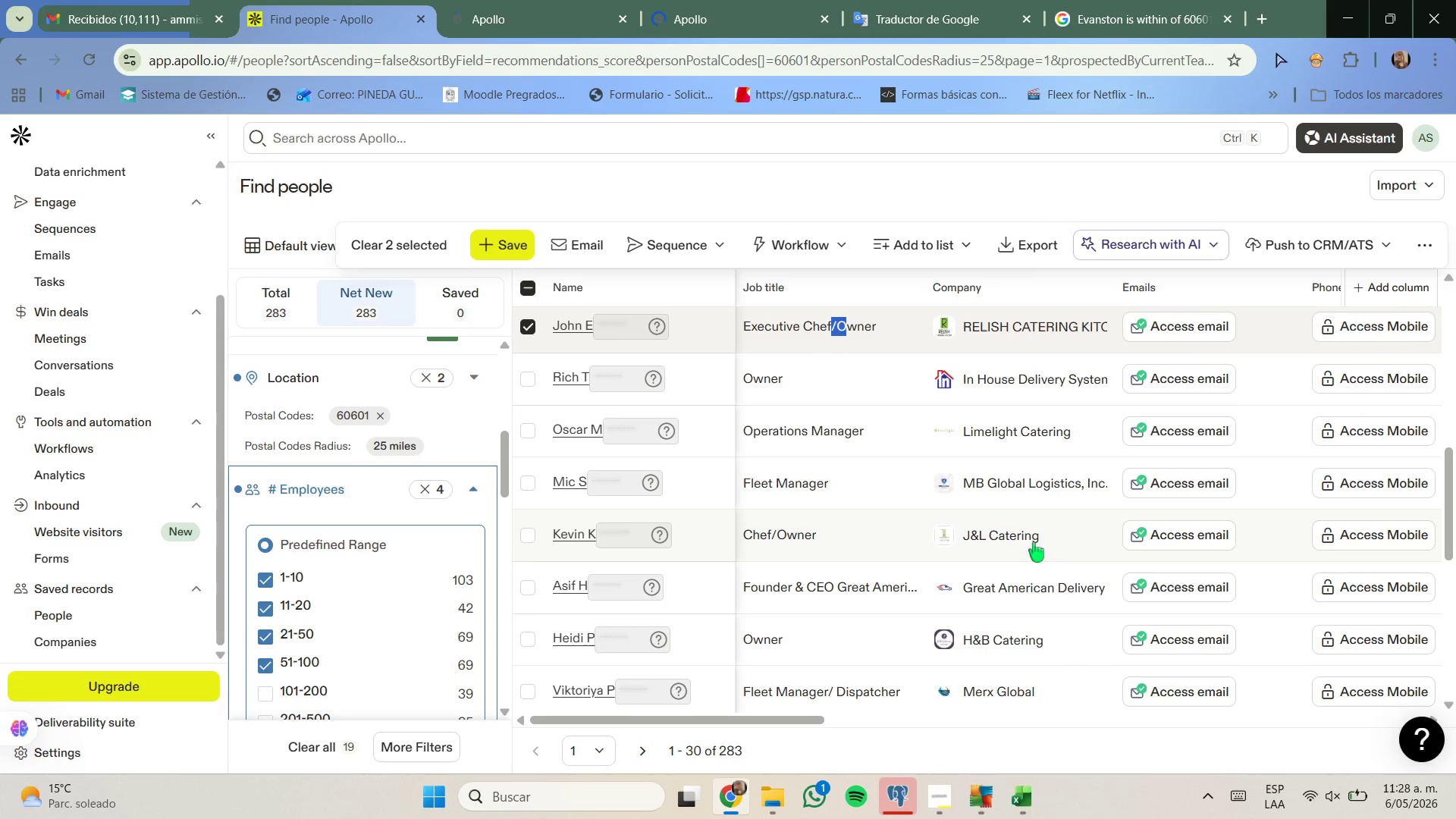 
right_click([1032, 542])
 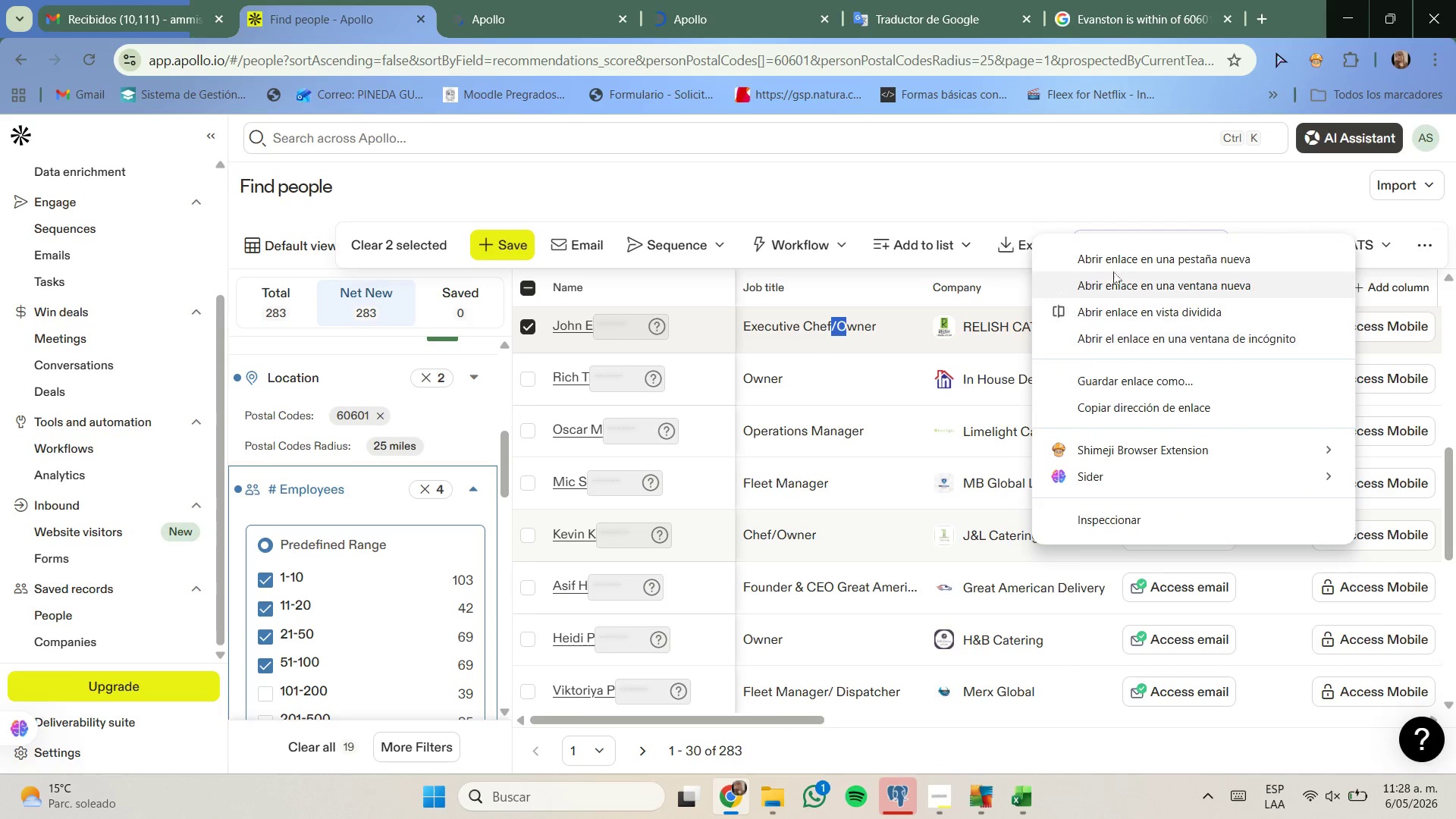 
left_click([1120, 255])
 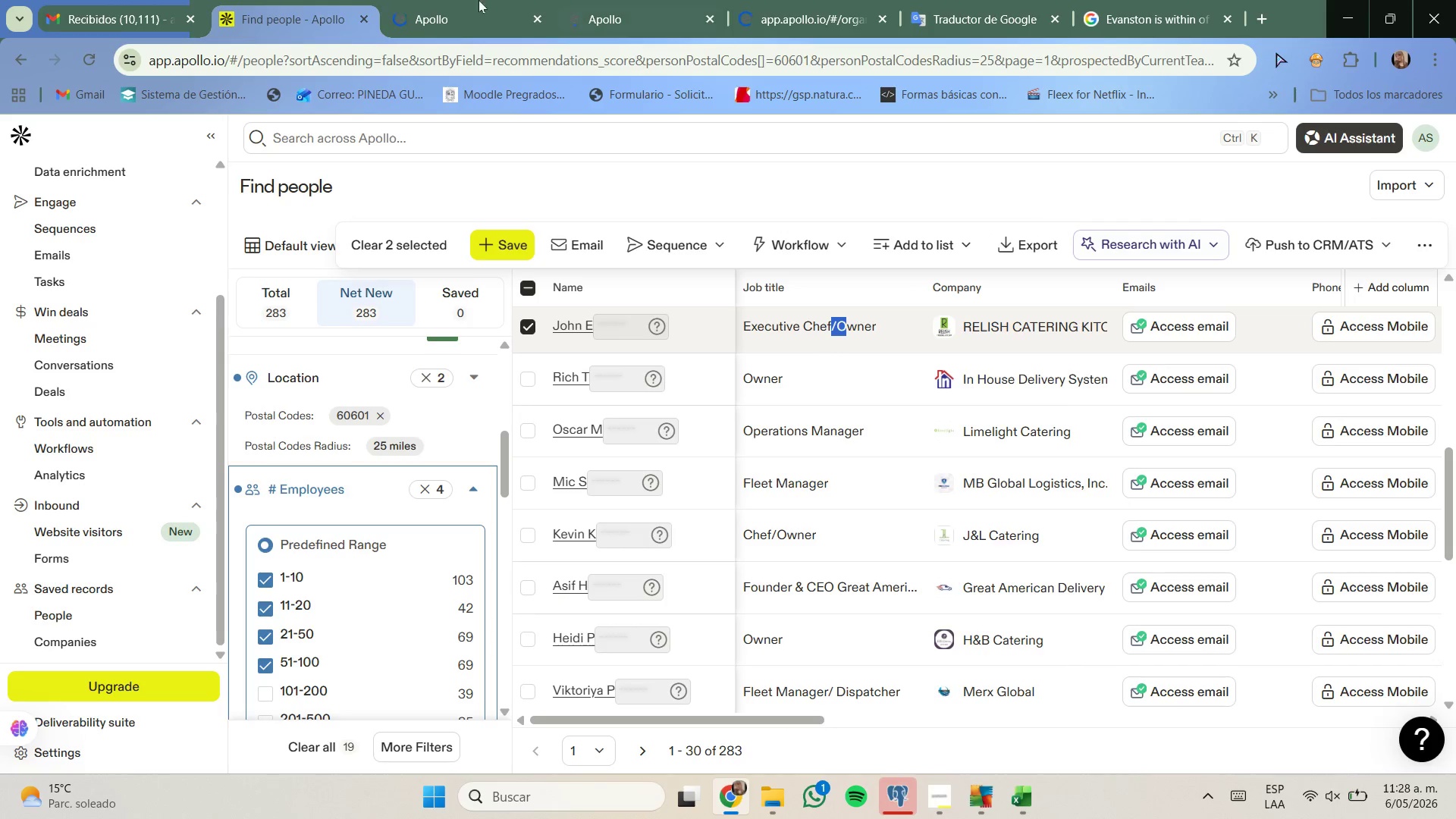 
left_click([431, 0])
 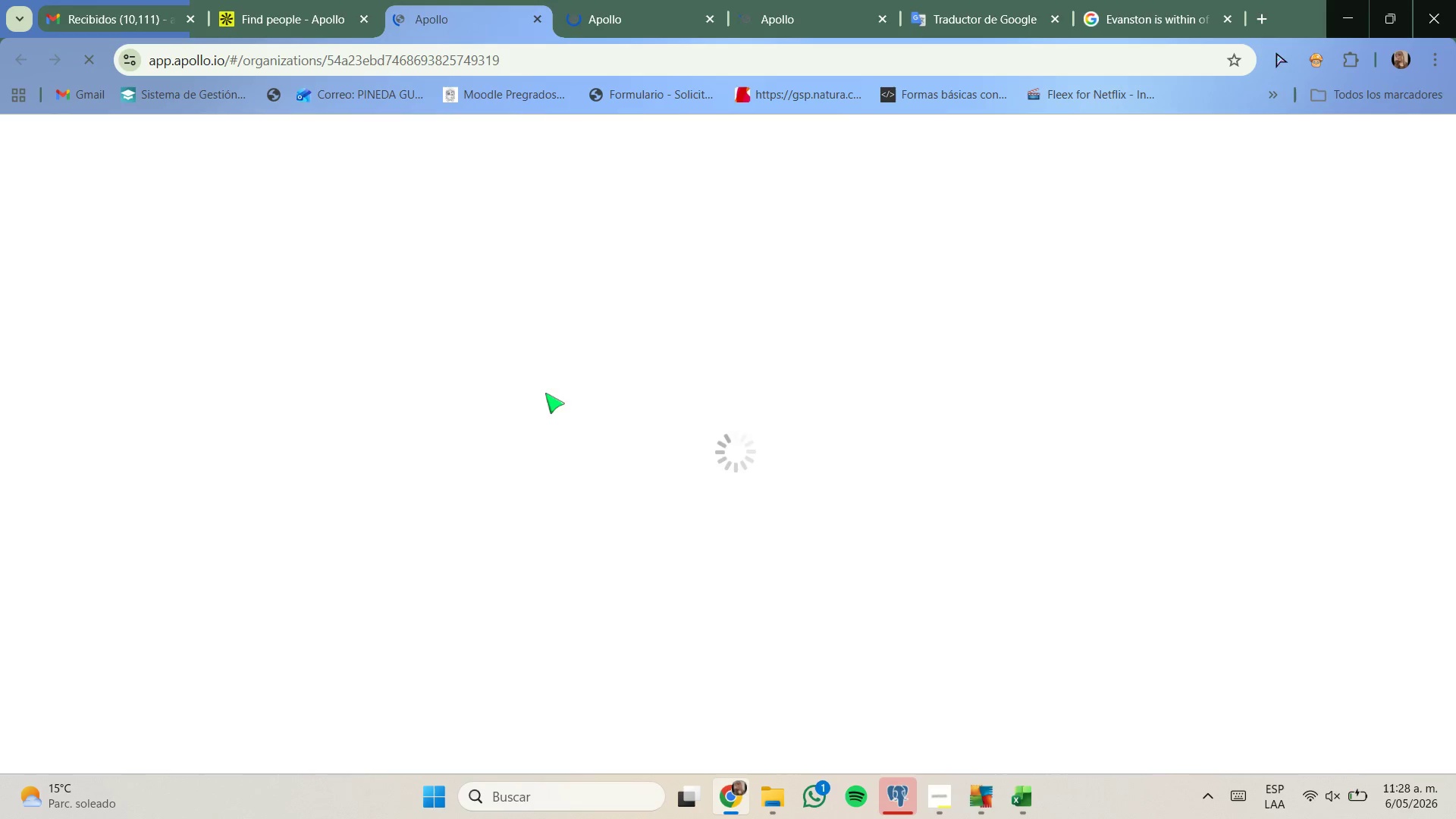 
left_click([303, 0])
 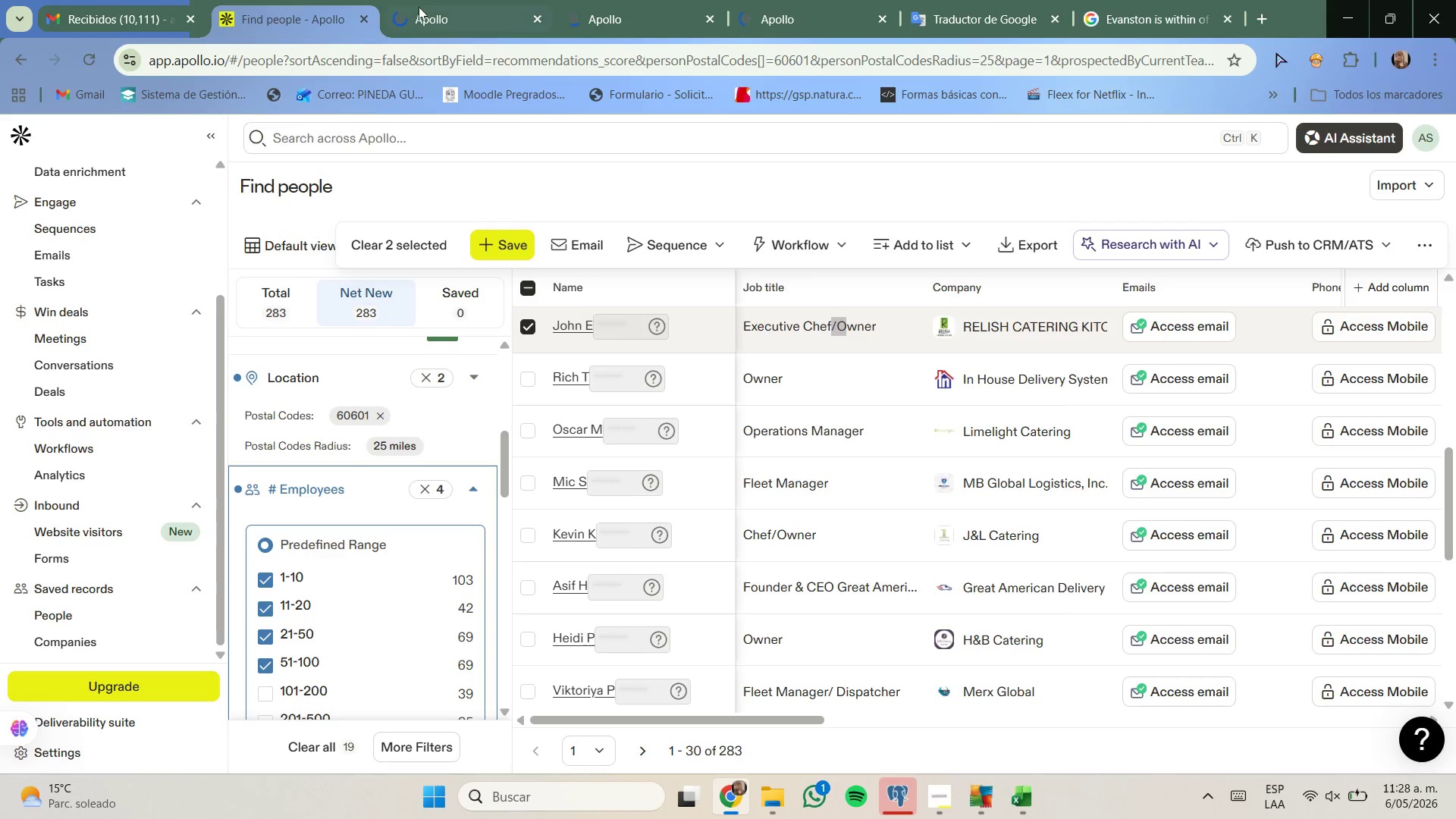 
left_click([419, 7])
 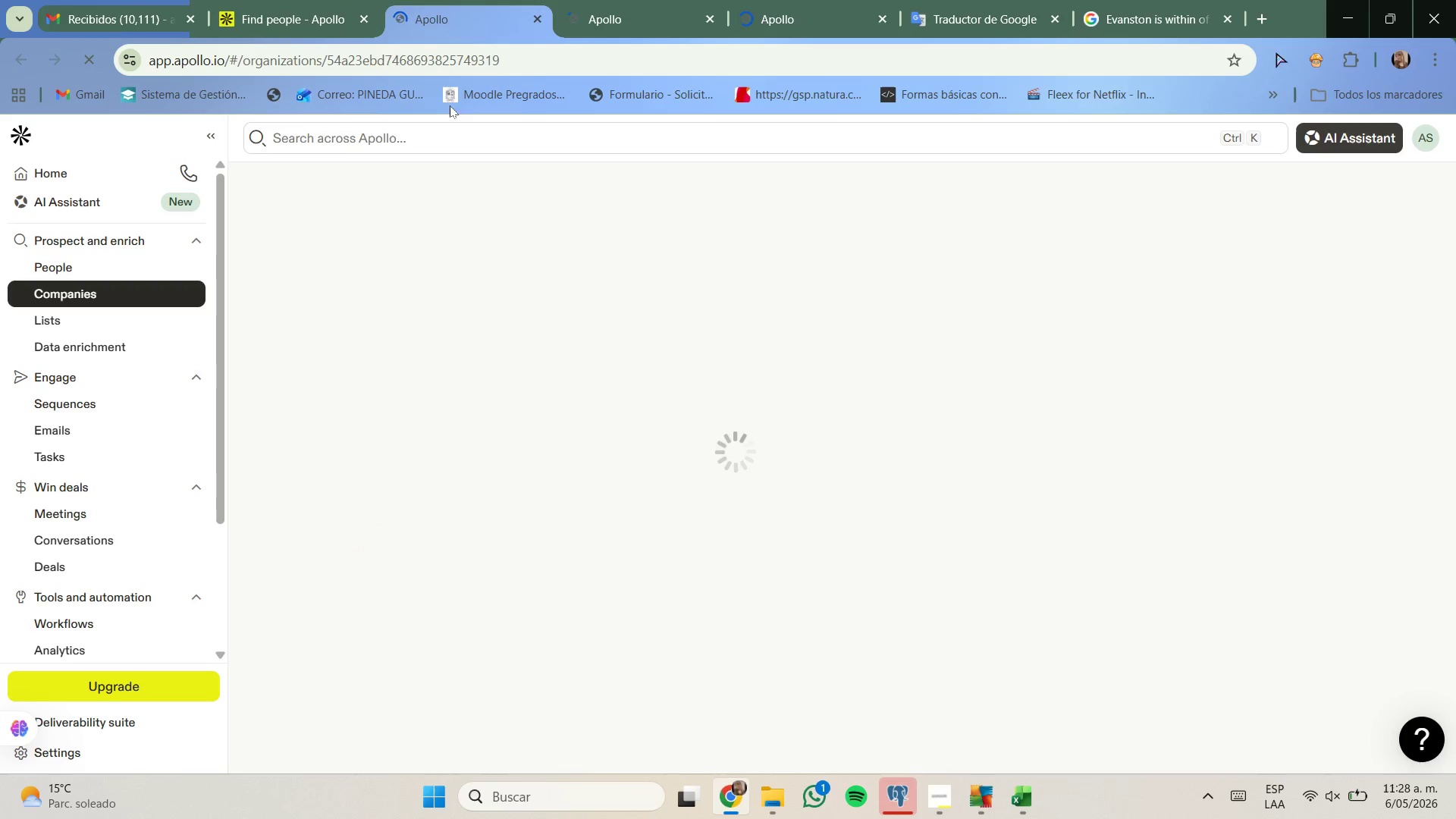 
mouse_move([510, 248])
 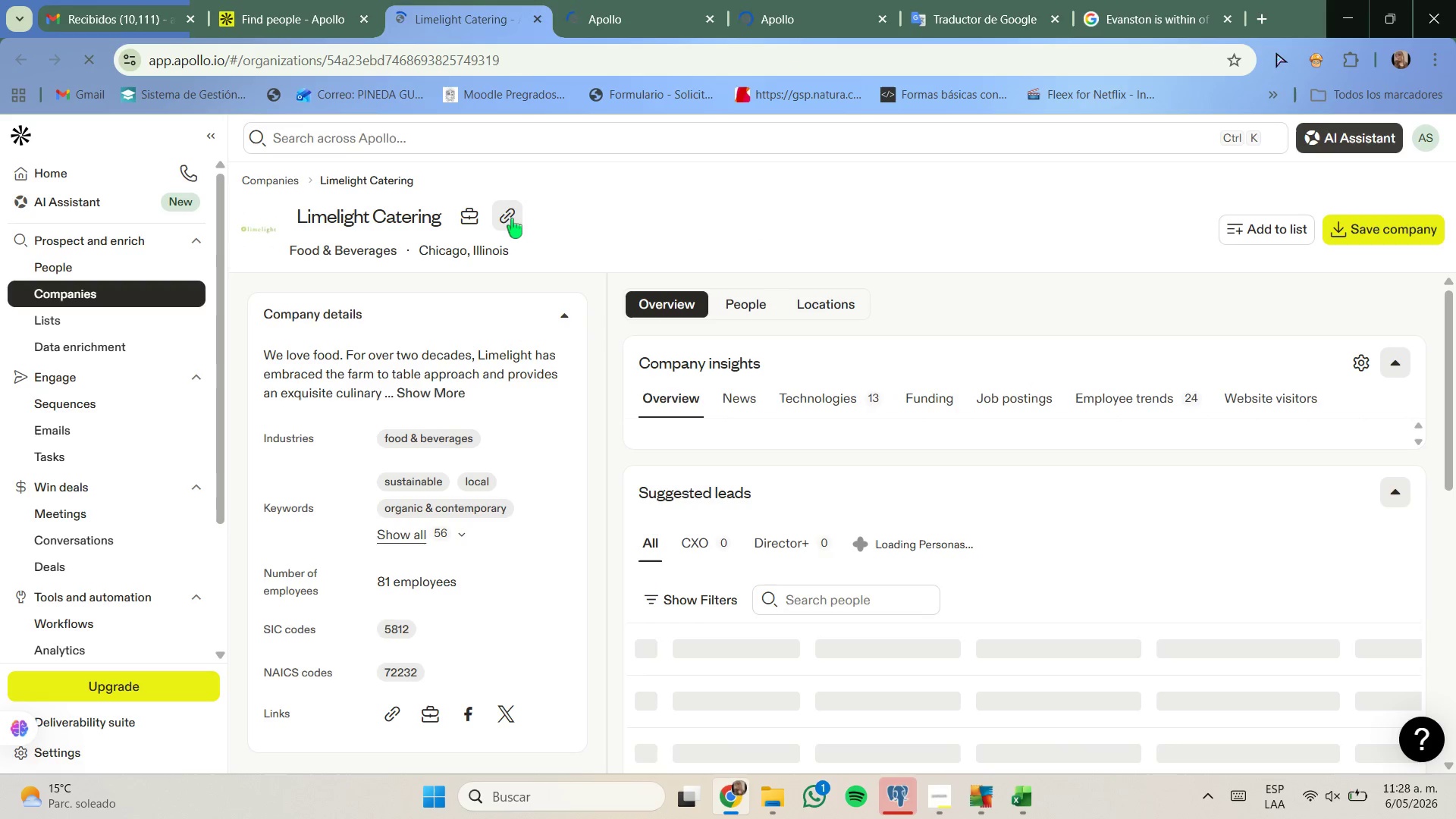 
left_click([512, 218])
 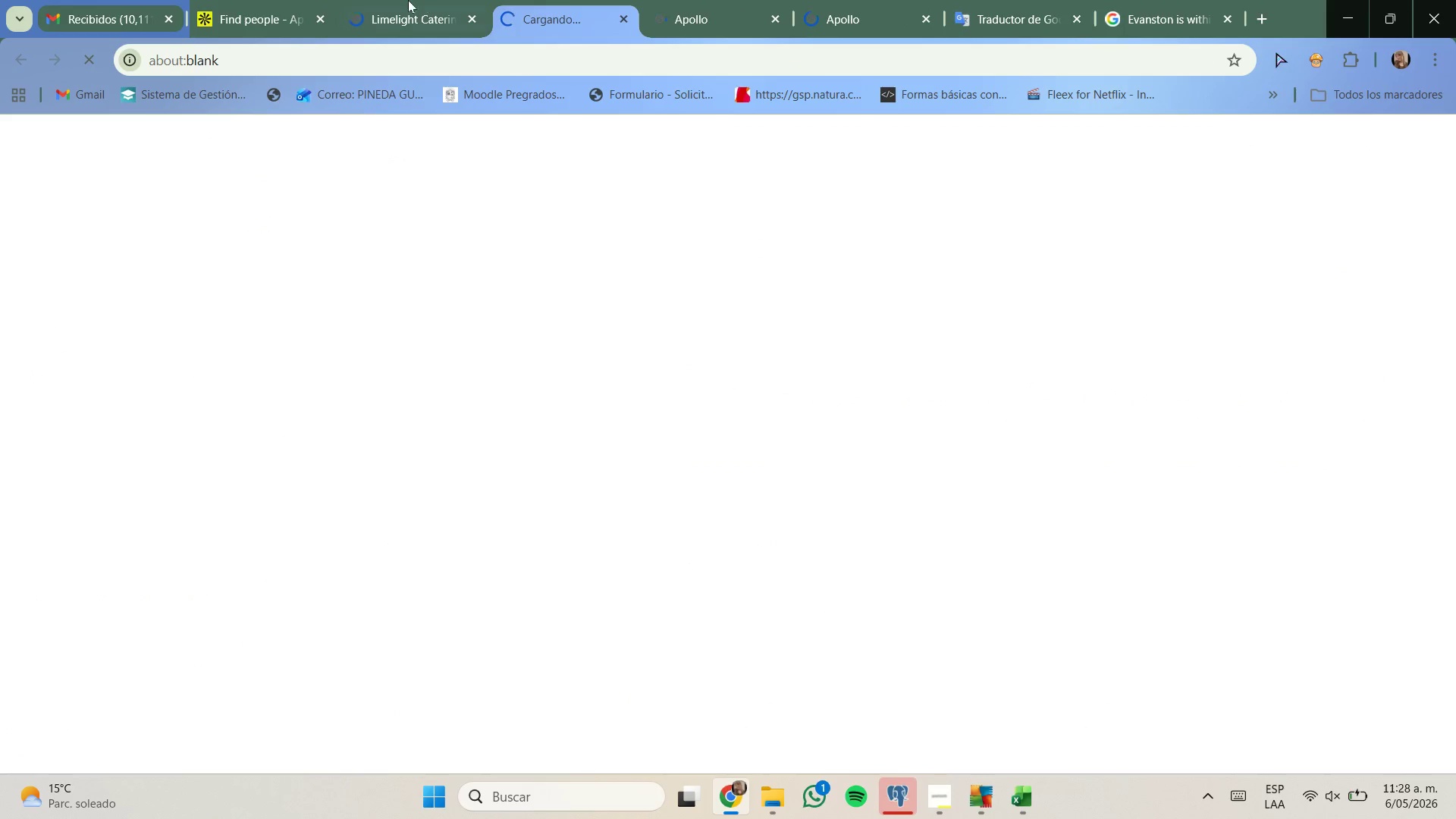 
left_click([406, 0])
 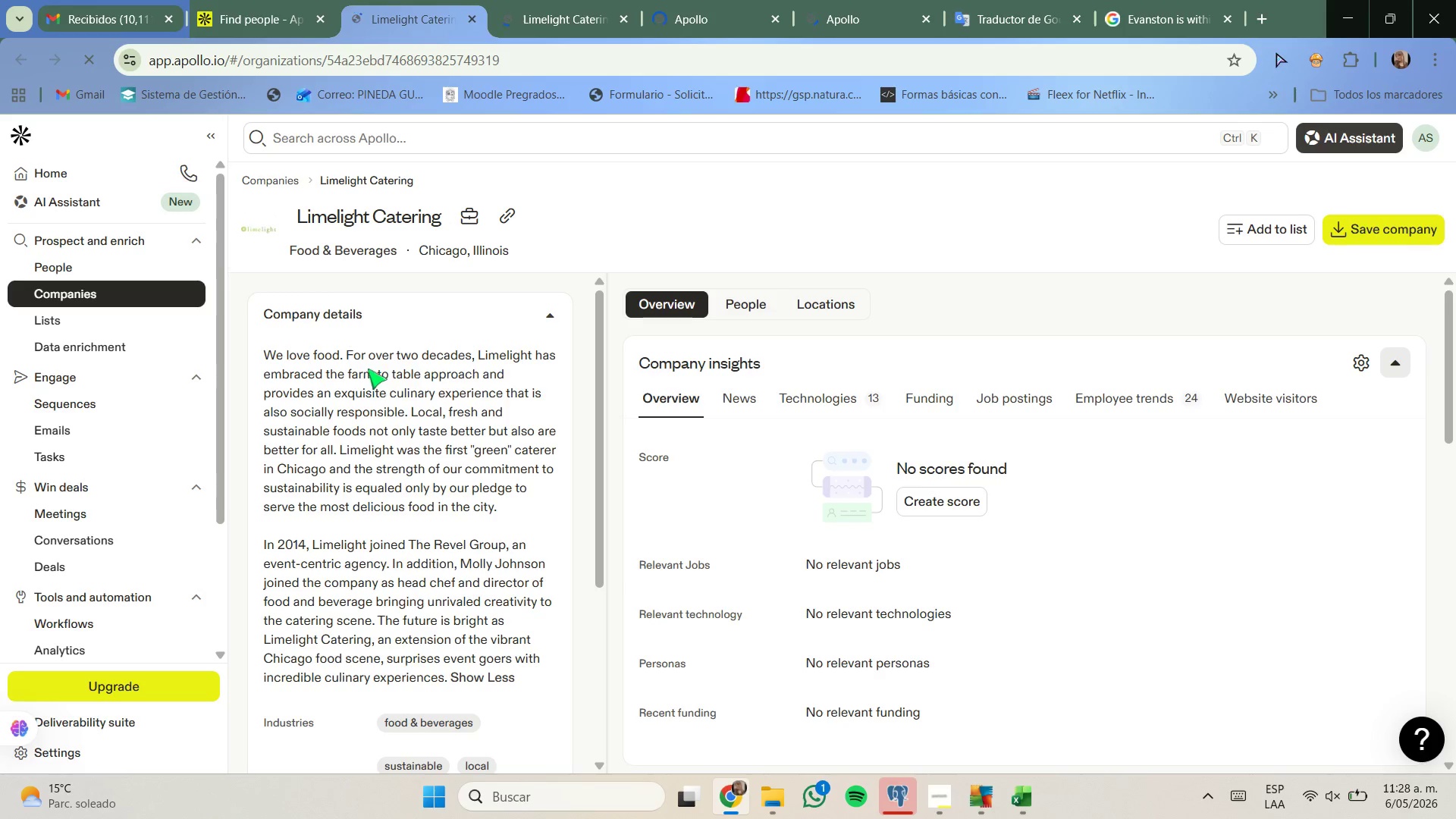 
scroll: coordinate [406, 372], scroll_direction: down, amount: 1.0
 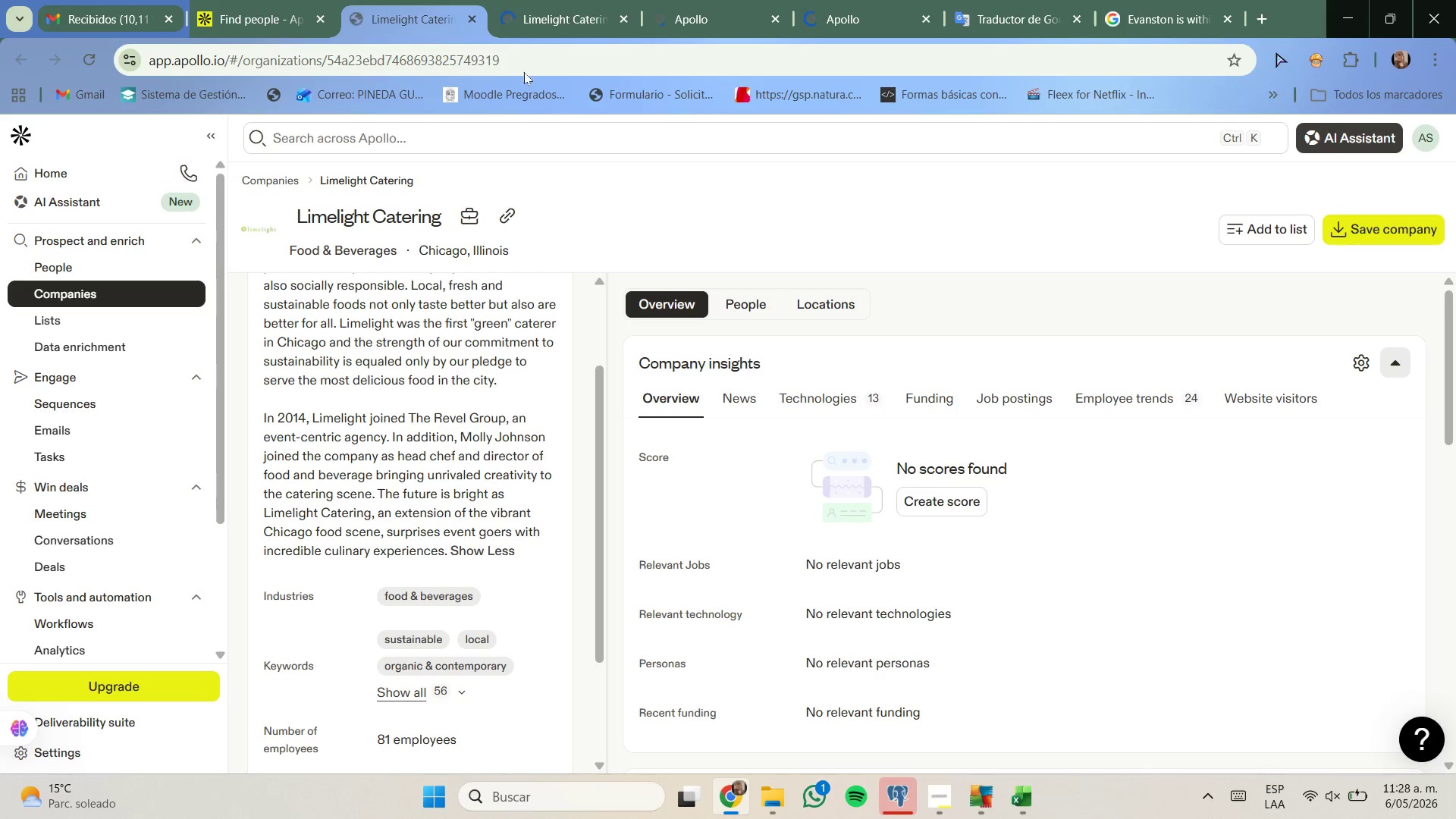 
left_click([580, 0])
 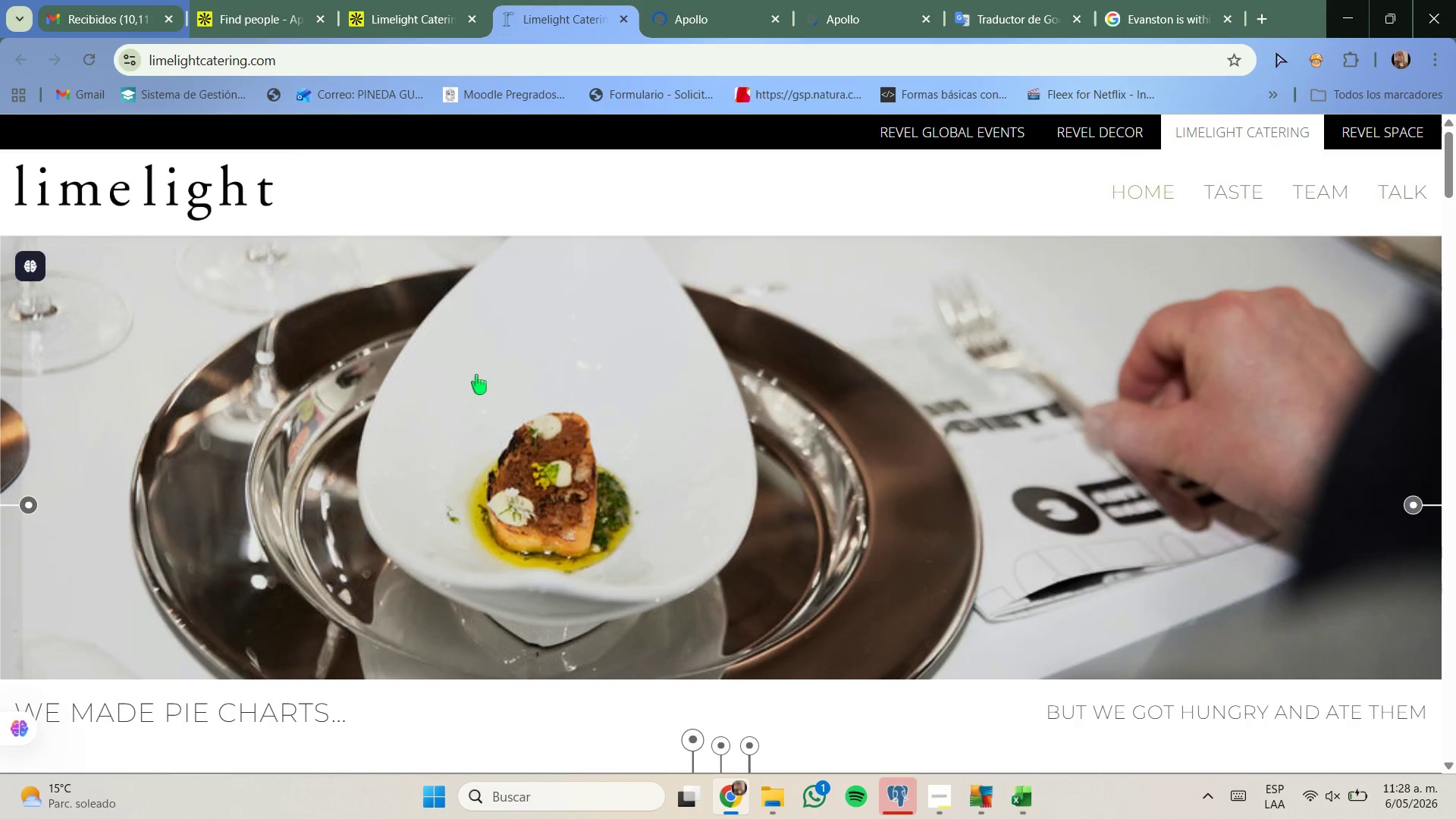 
wait(5.78)
 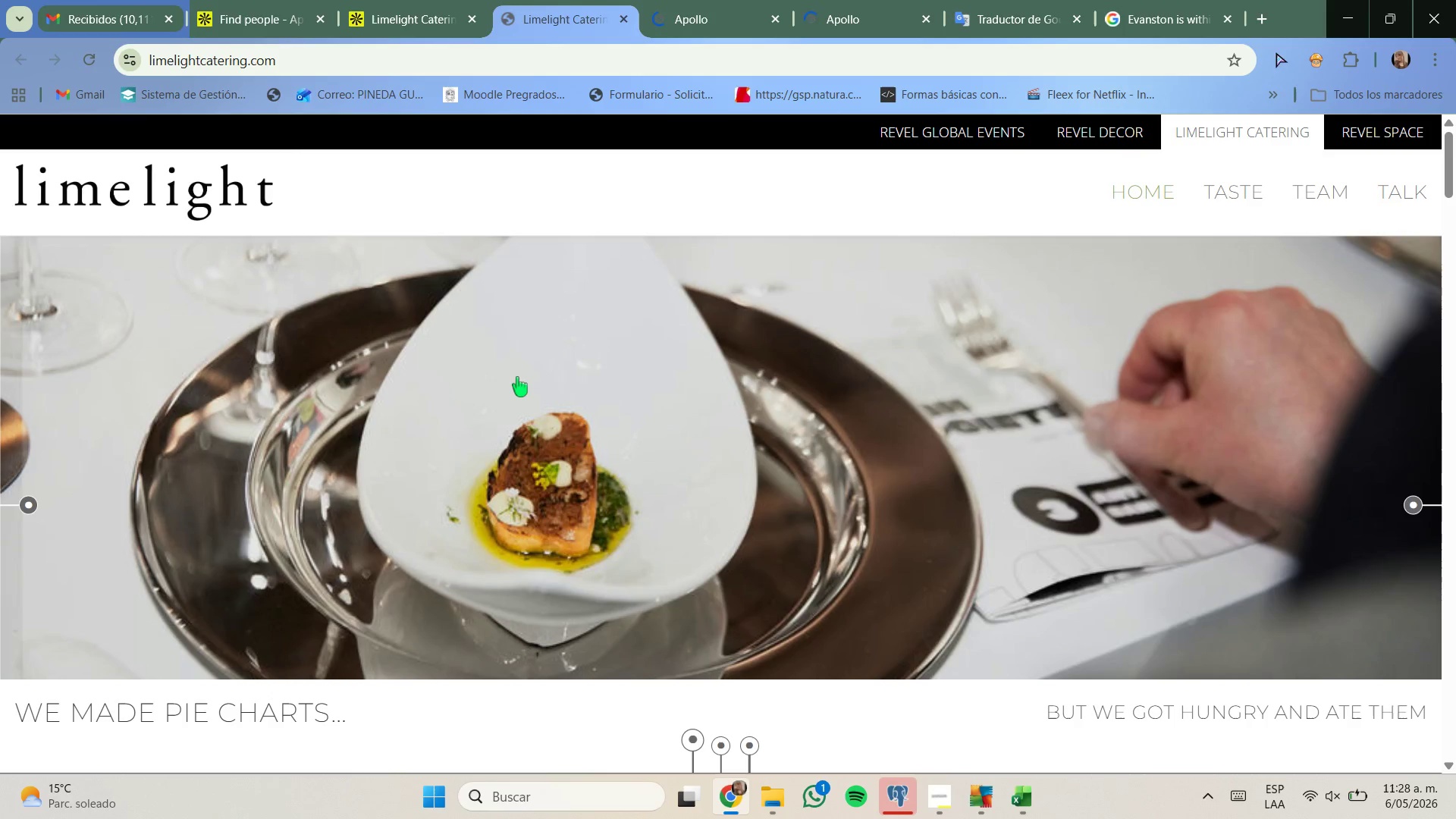 
scroll: coordinate [752, 357], scroll_direction: down, amount: 34.0
 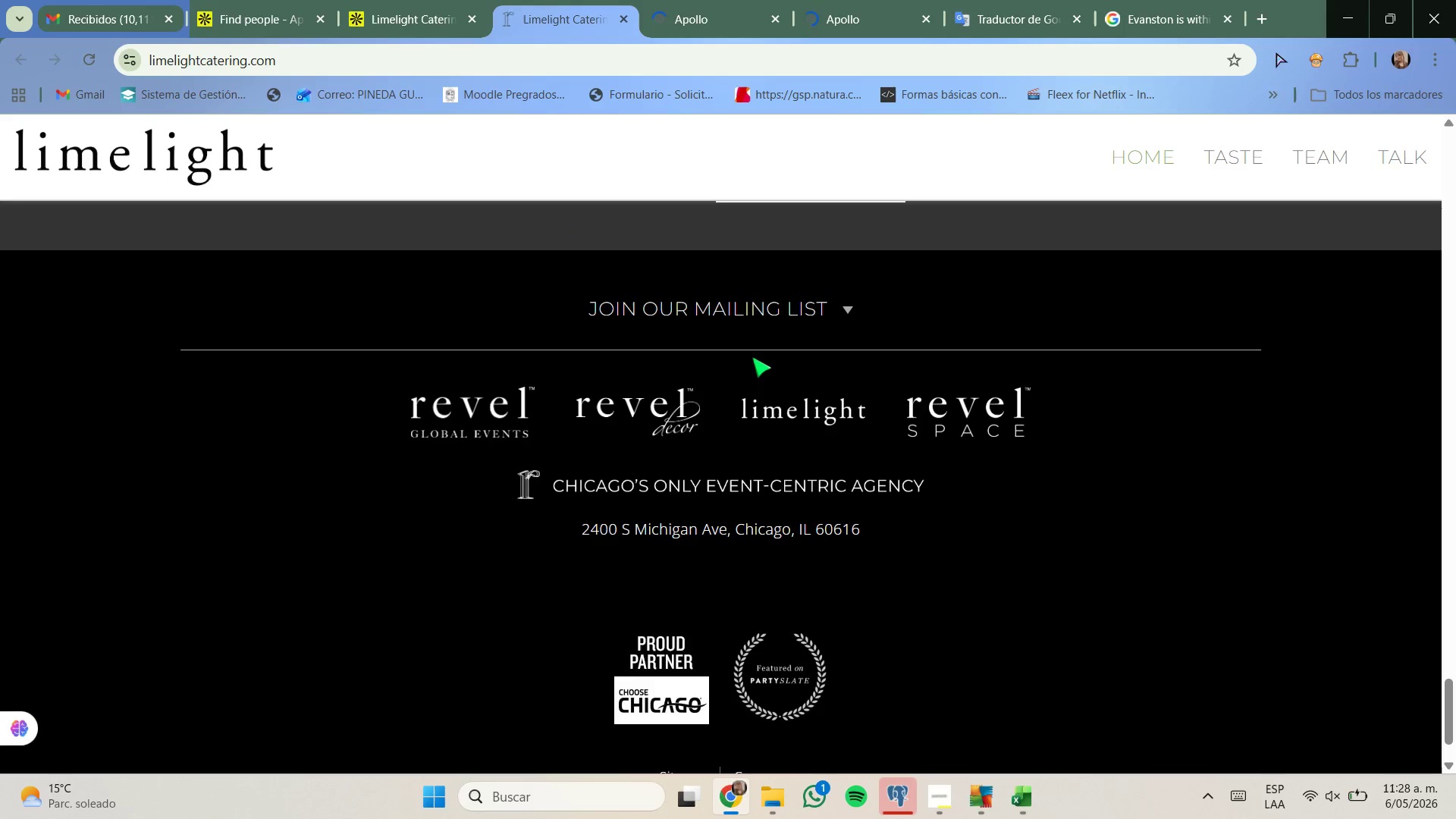 
scroll: coordinate [752, 357], scroll_direction: up, amount: 53.0
 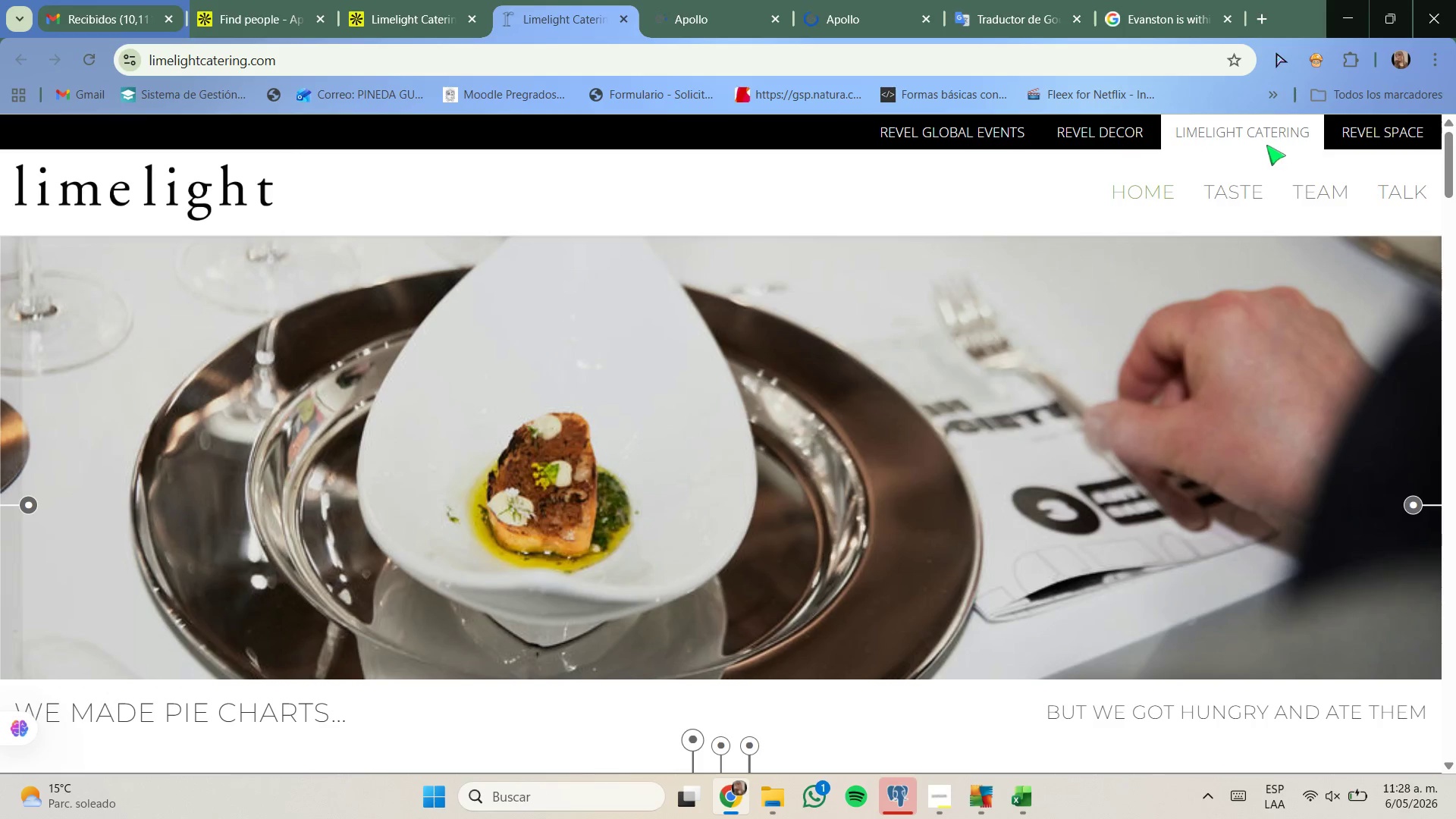 
wait(5.8)
 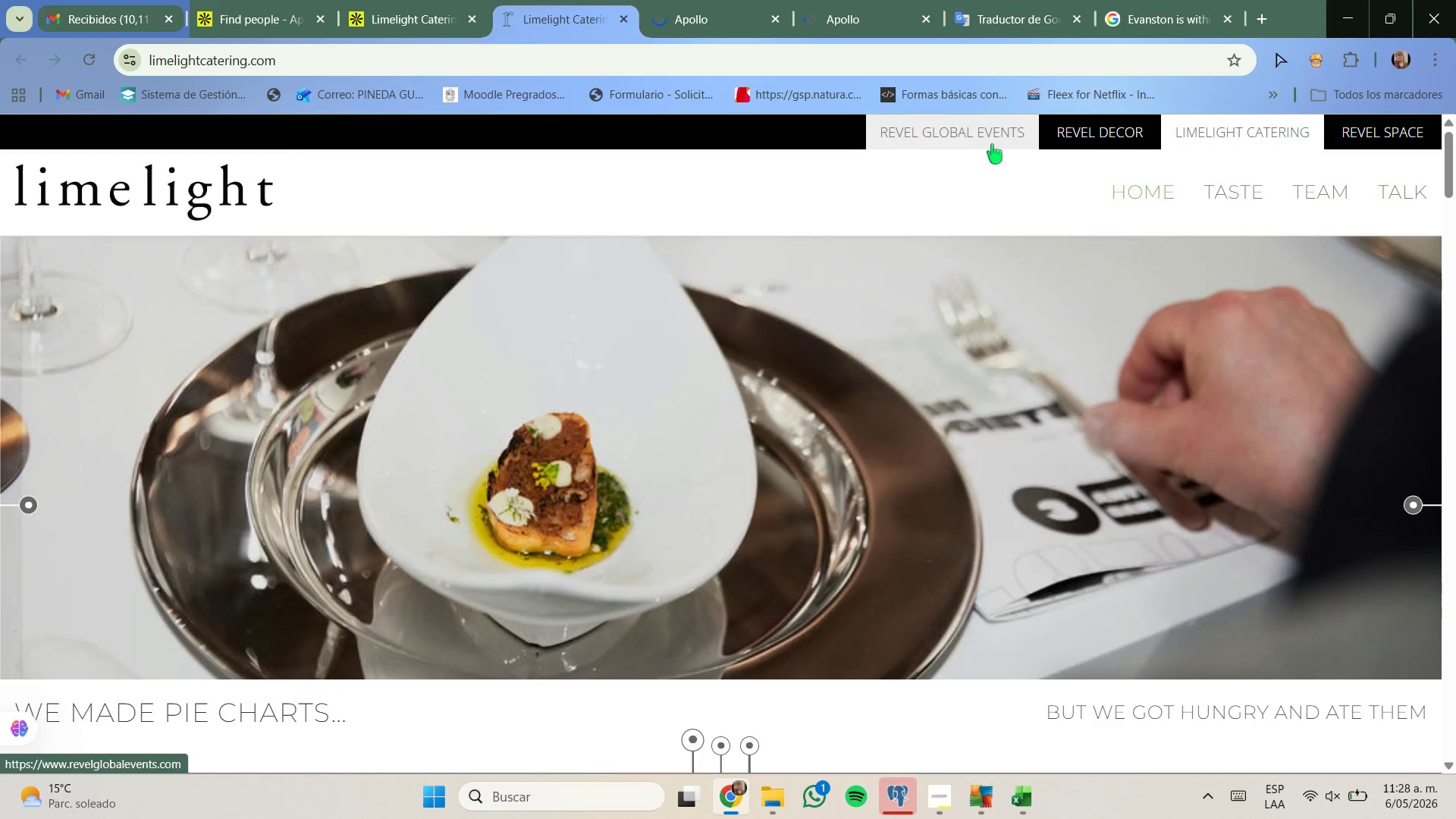 
scroll: coordinate [1017, 357], scroll_direction: up, amount: 1.0
 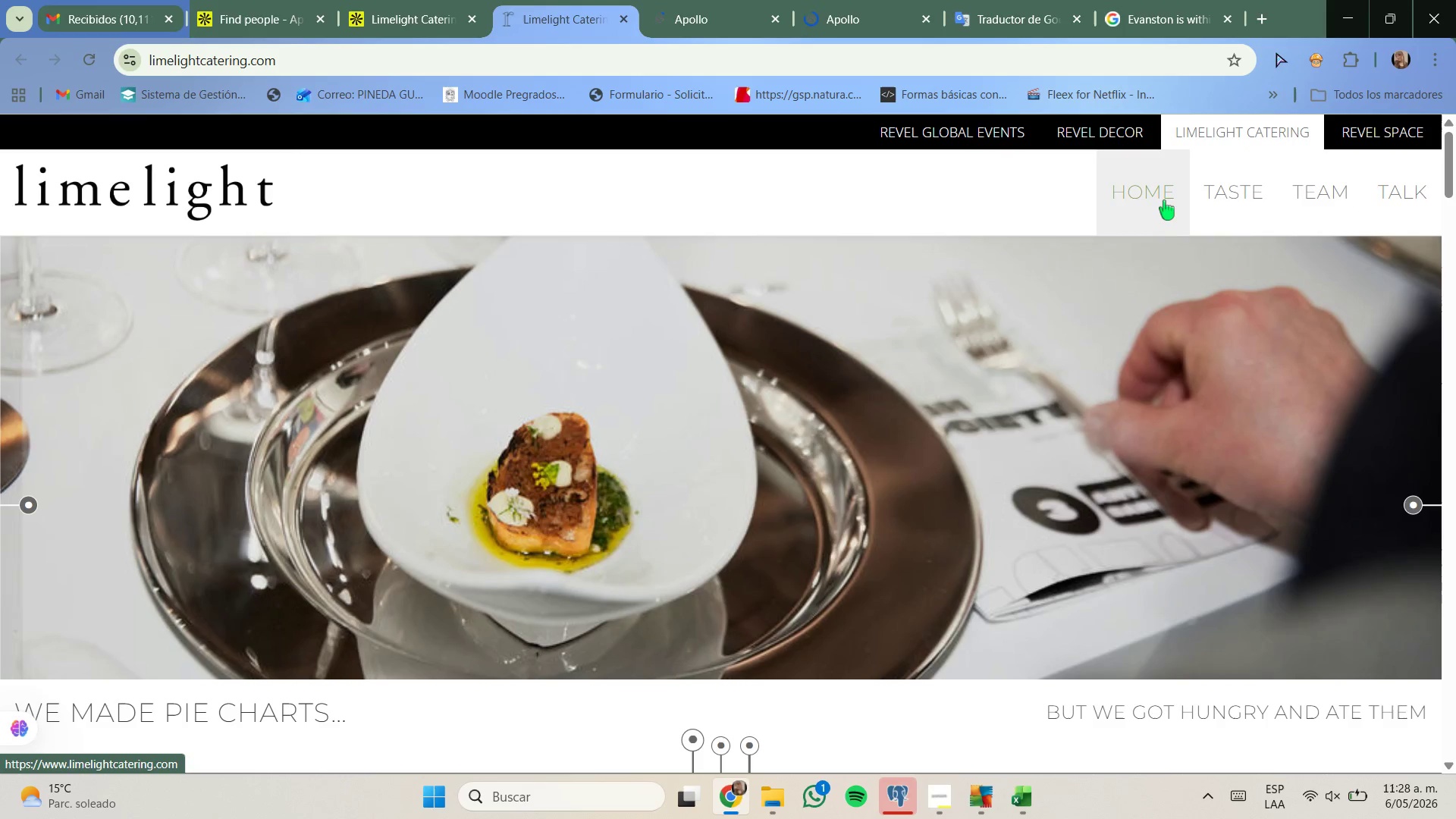 
left_click([1217, 198])
 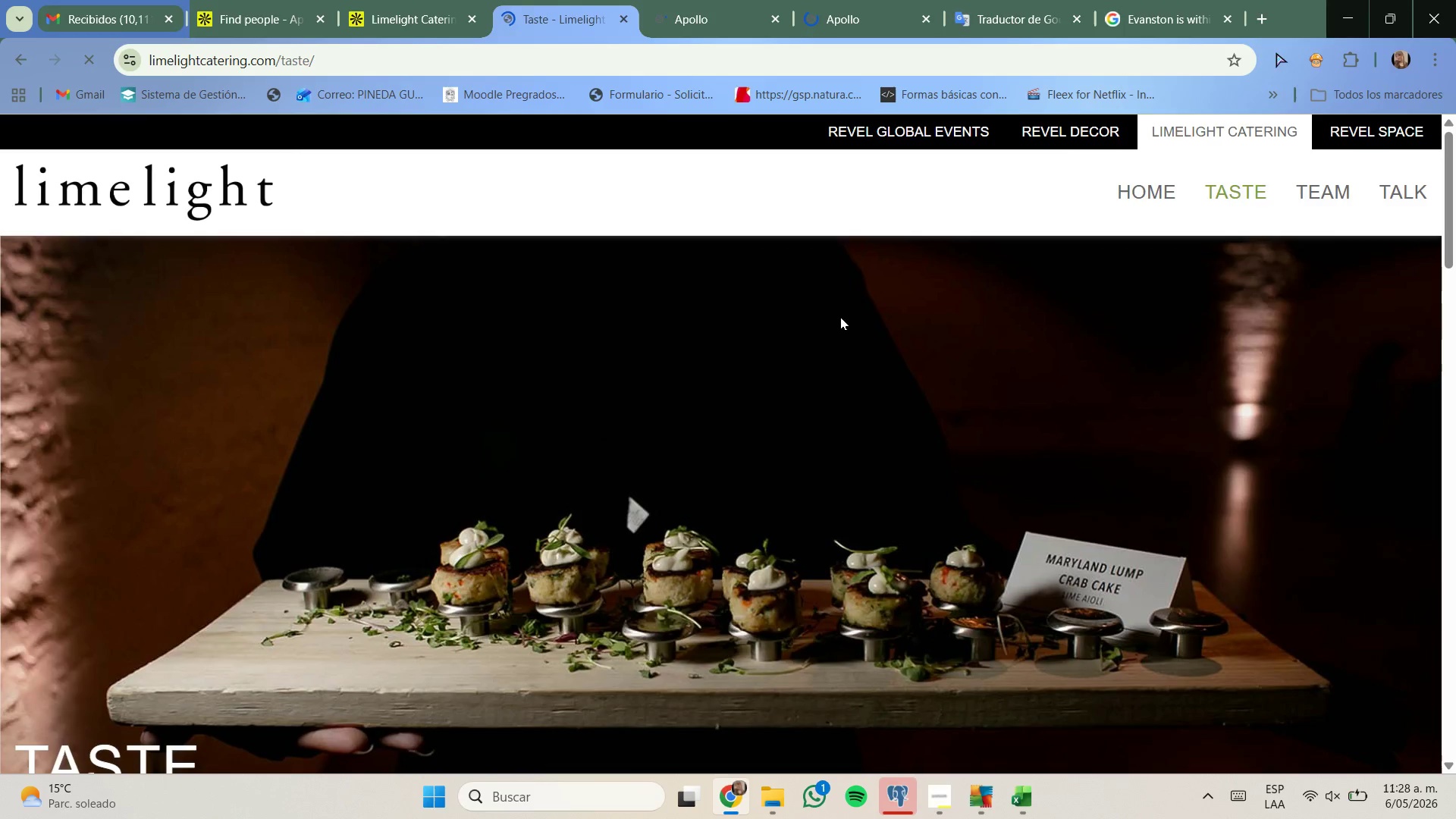 
scroll: coordinate [768, 372], scroll_direction: down, amount: 6.0
 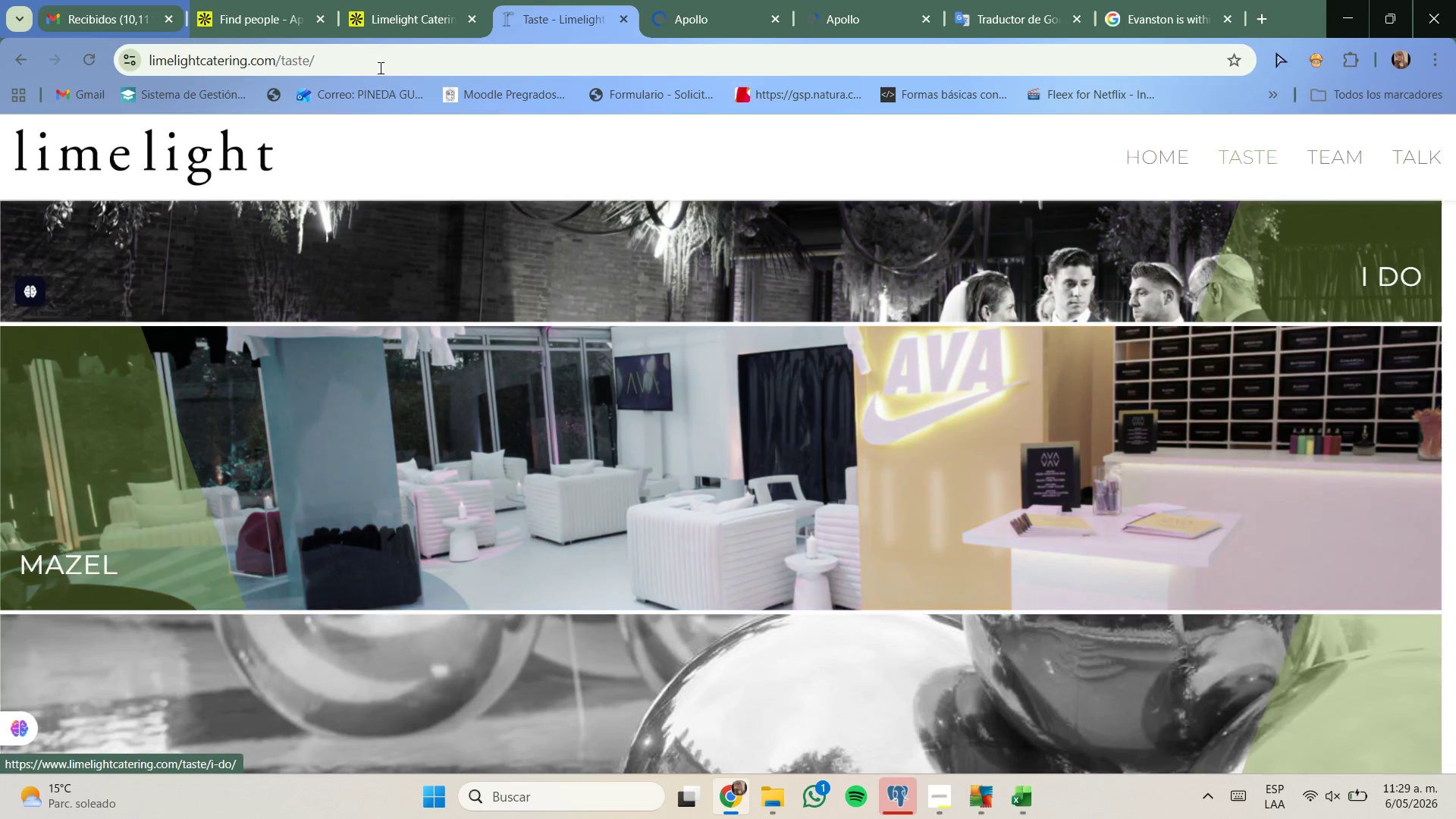 
left_click([398, 20])
 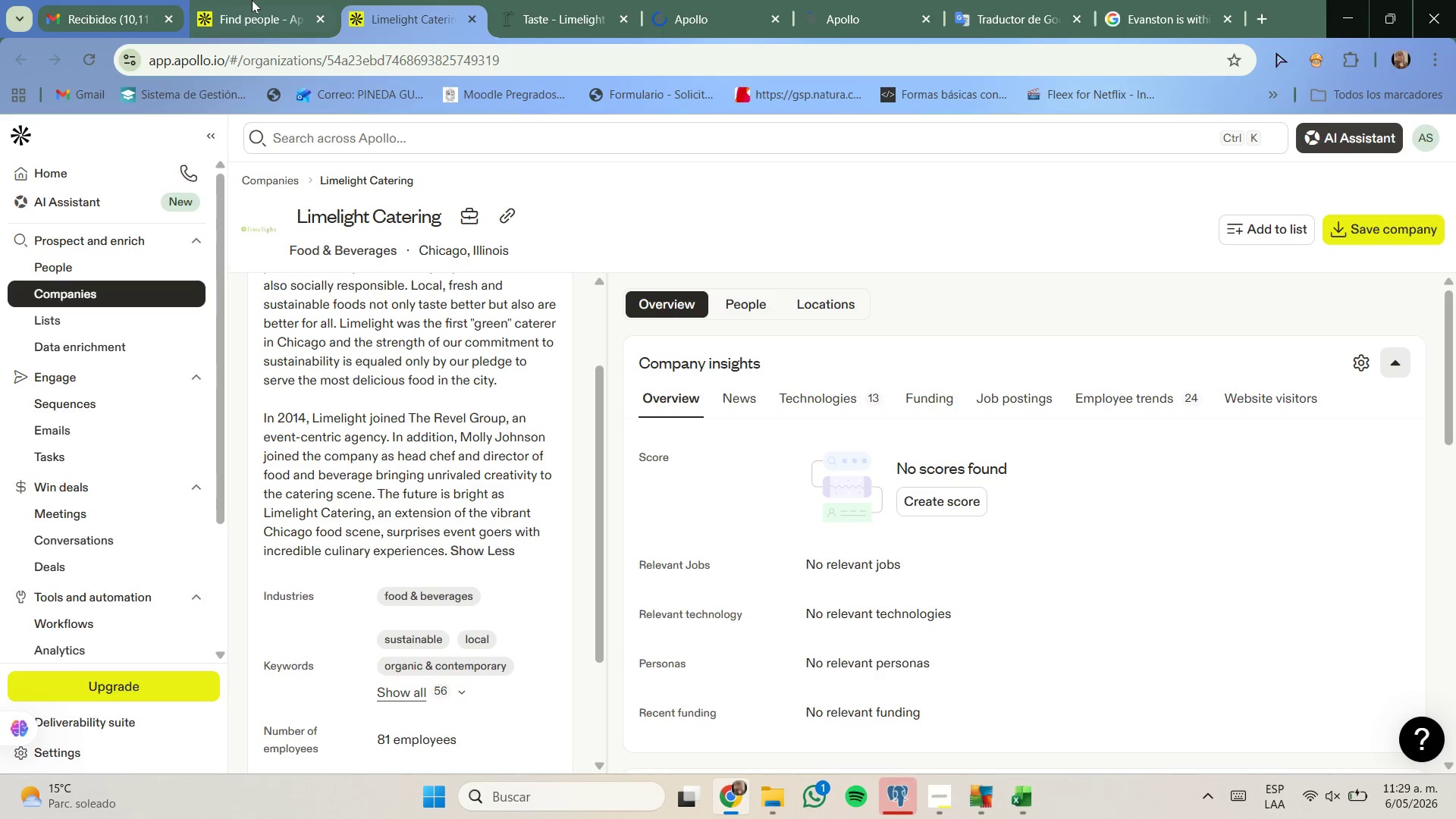 
left_click([252, 0])
 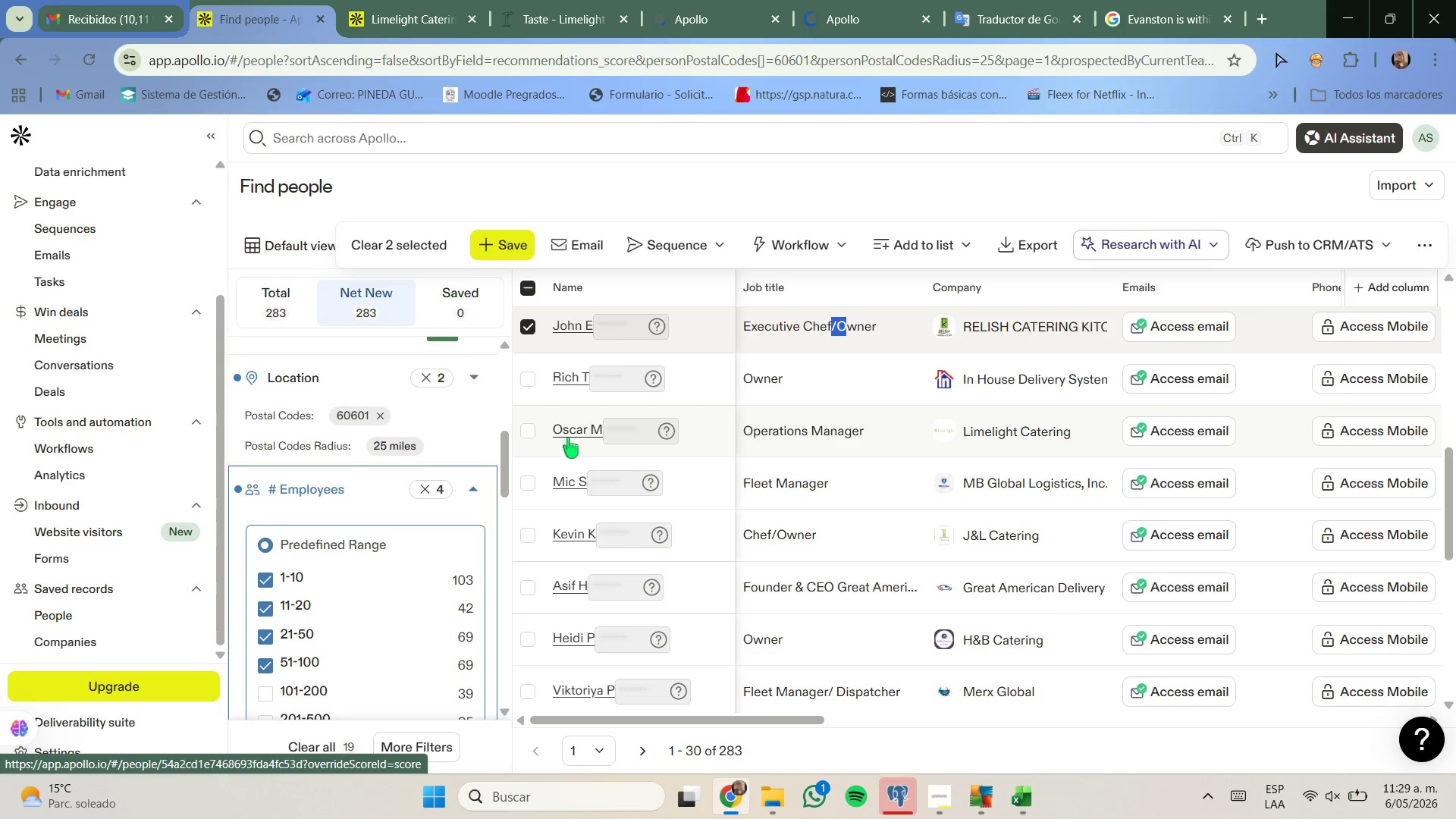 
left_click([527, 433])
 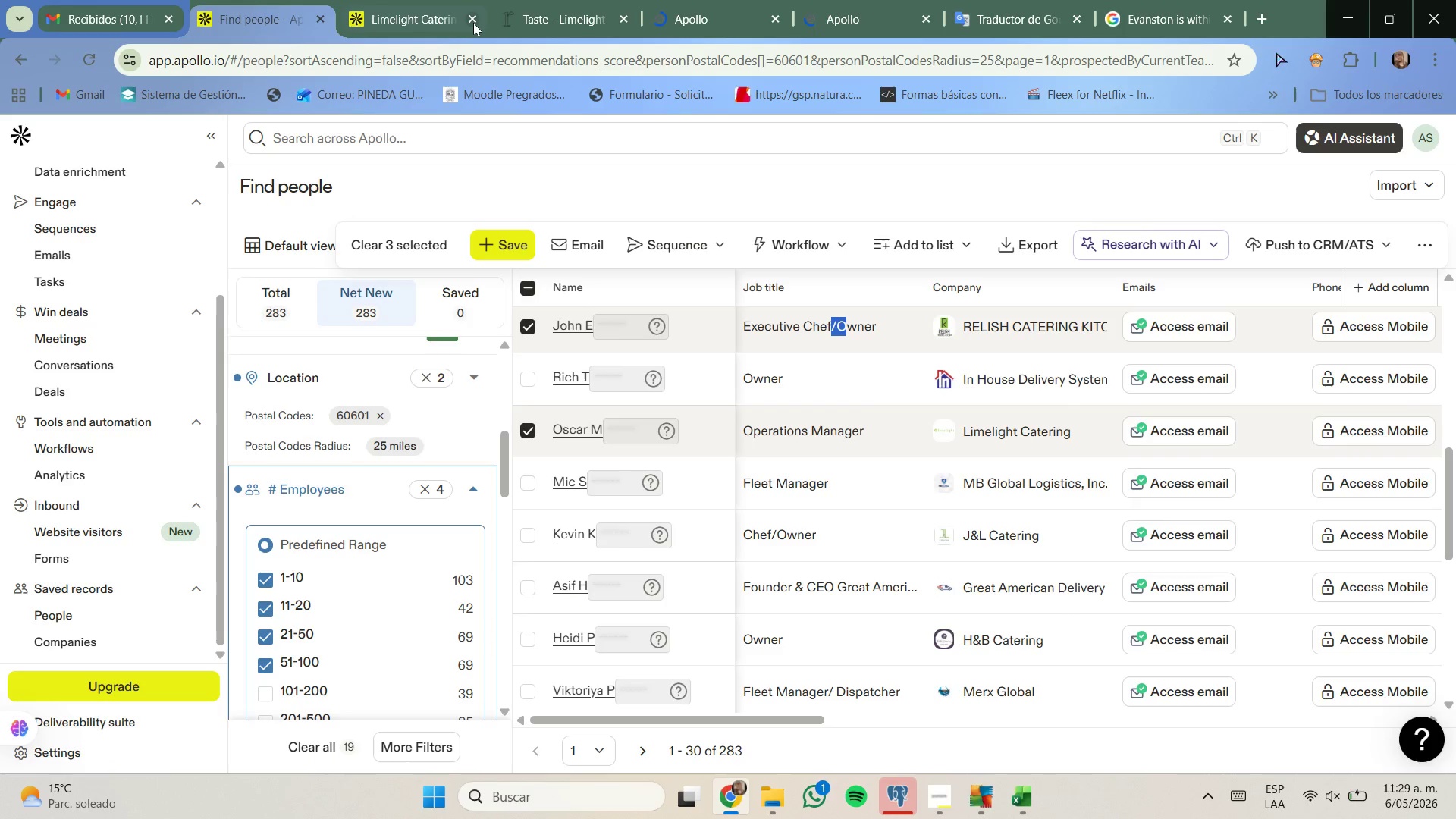 
left_click([473, 23])
 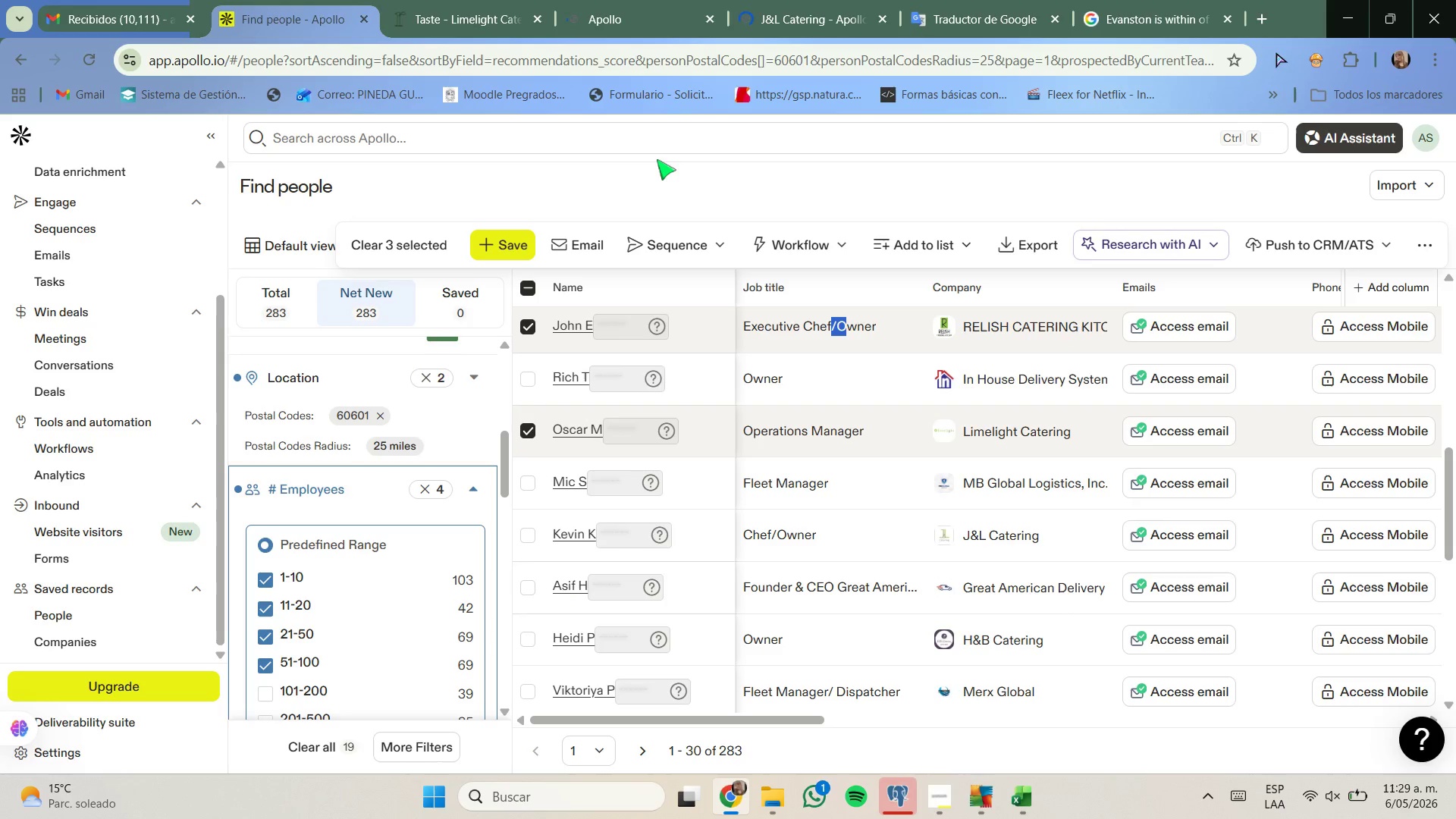 
wait(7.12)
 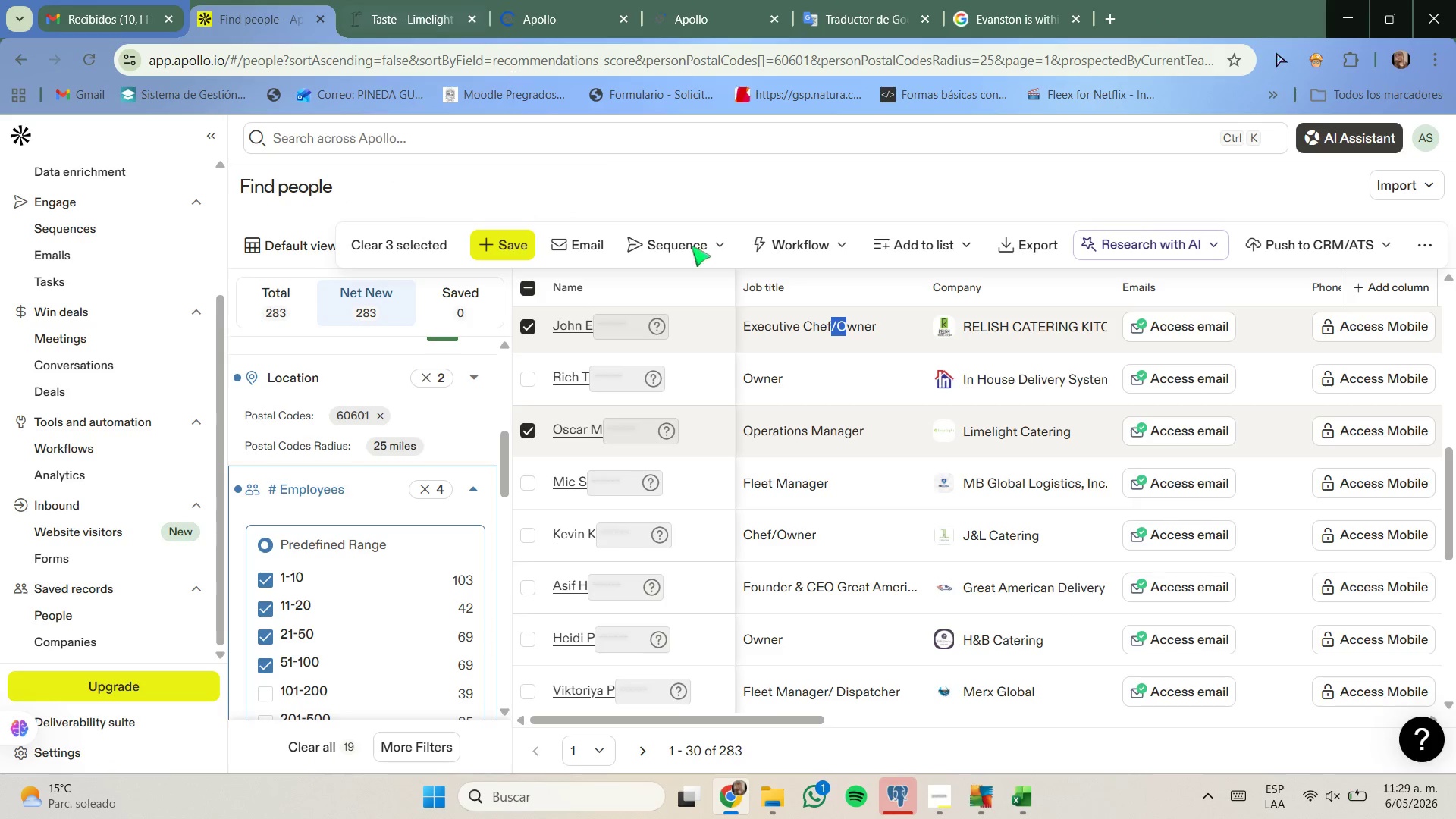 
left_click([534, 21])
 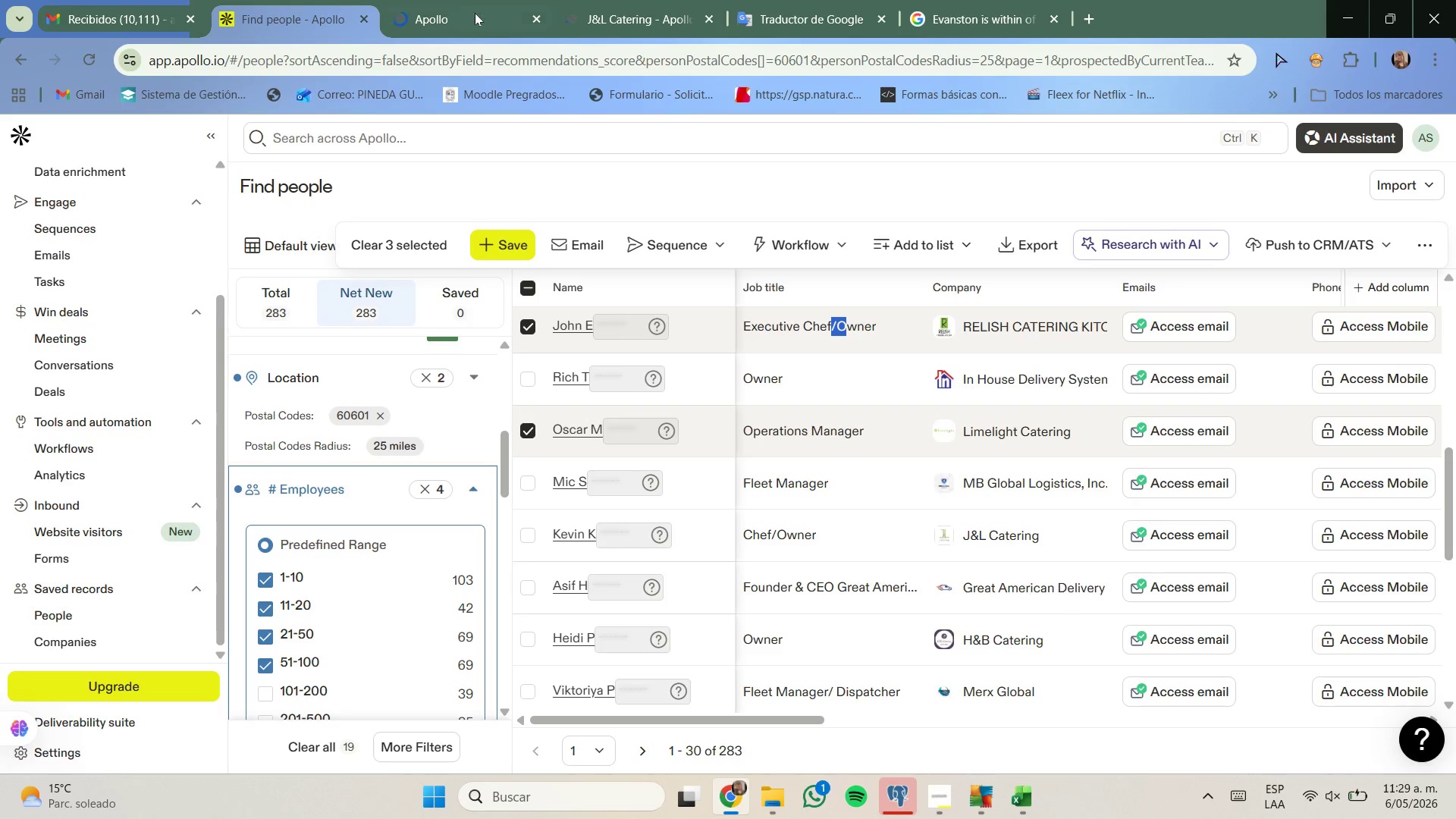 
left_click([469, 6])
 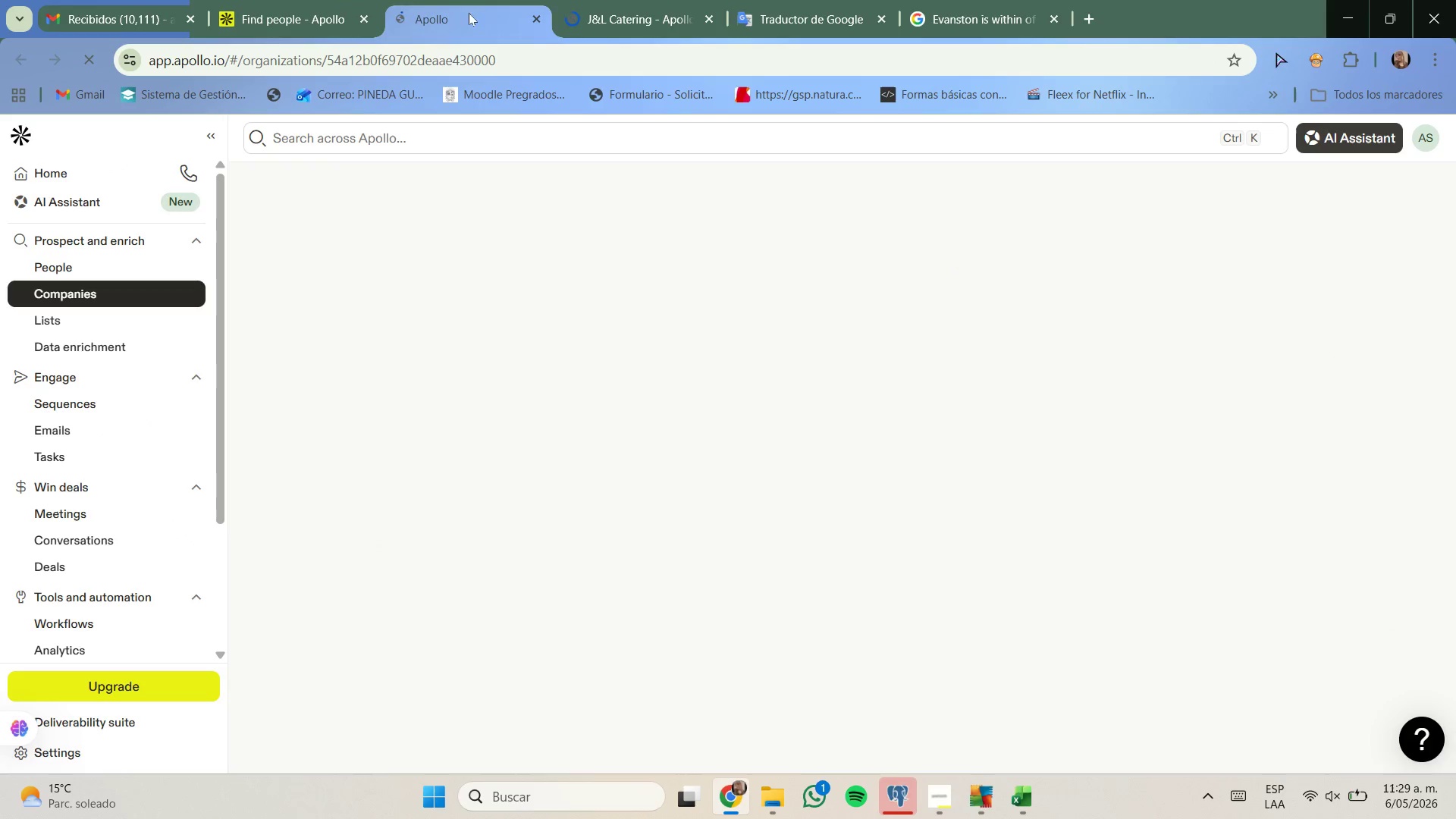 
mouse_move([491, 216])
 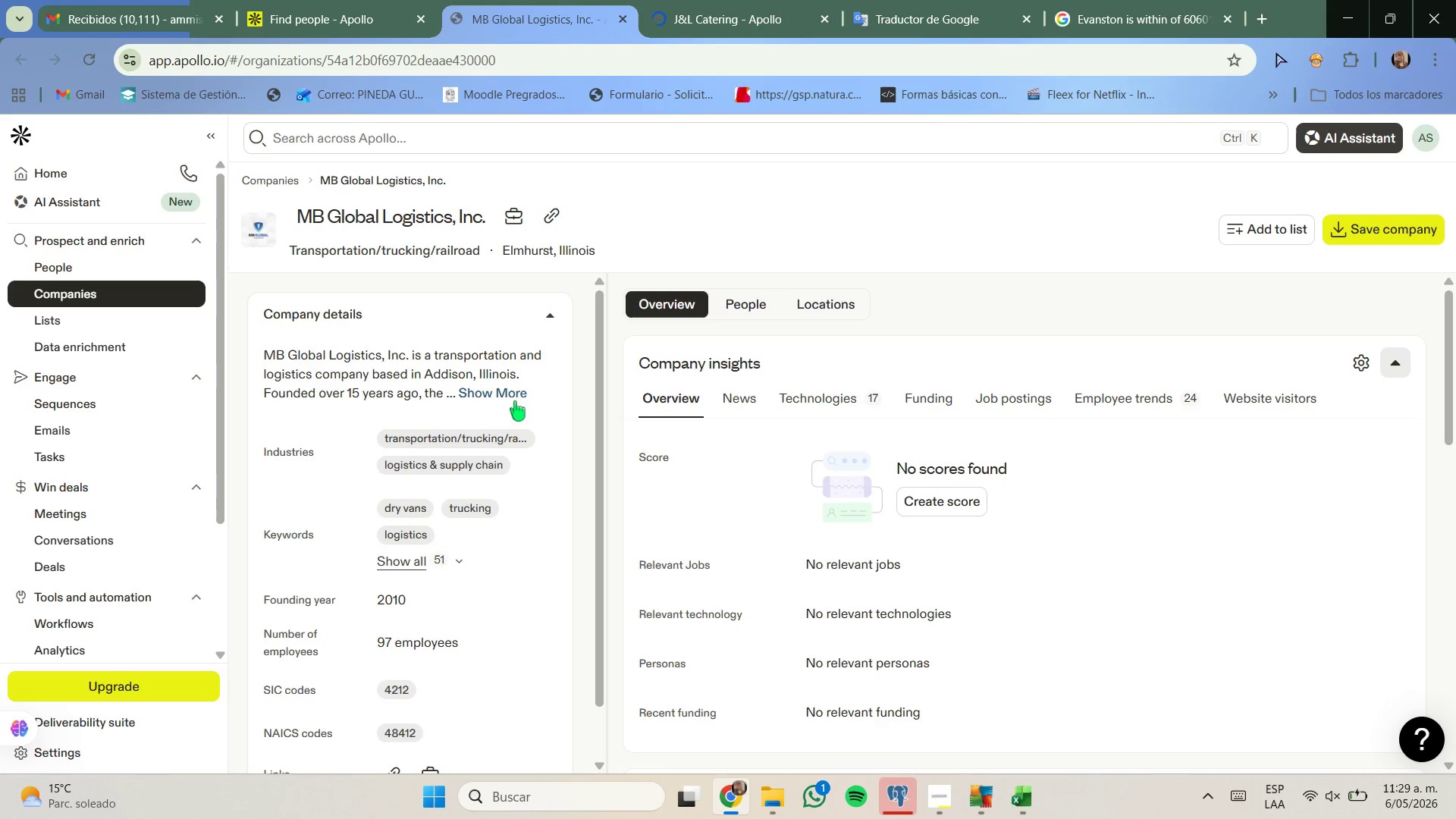 
scroll: coordinate [515, 403], scroll_direction: down, amount: 1.0
 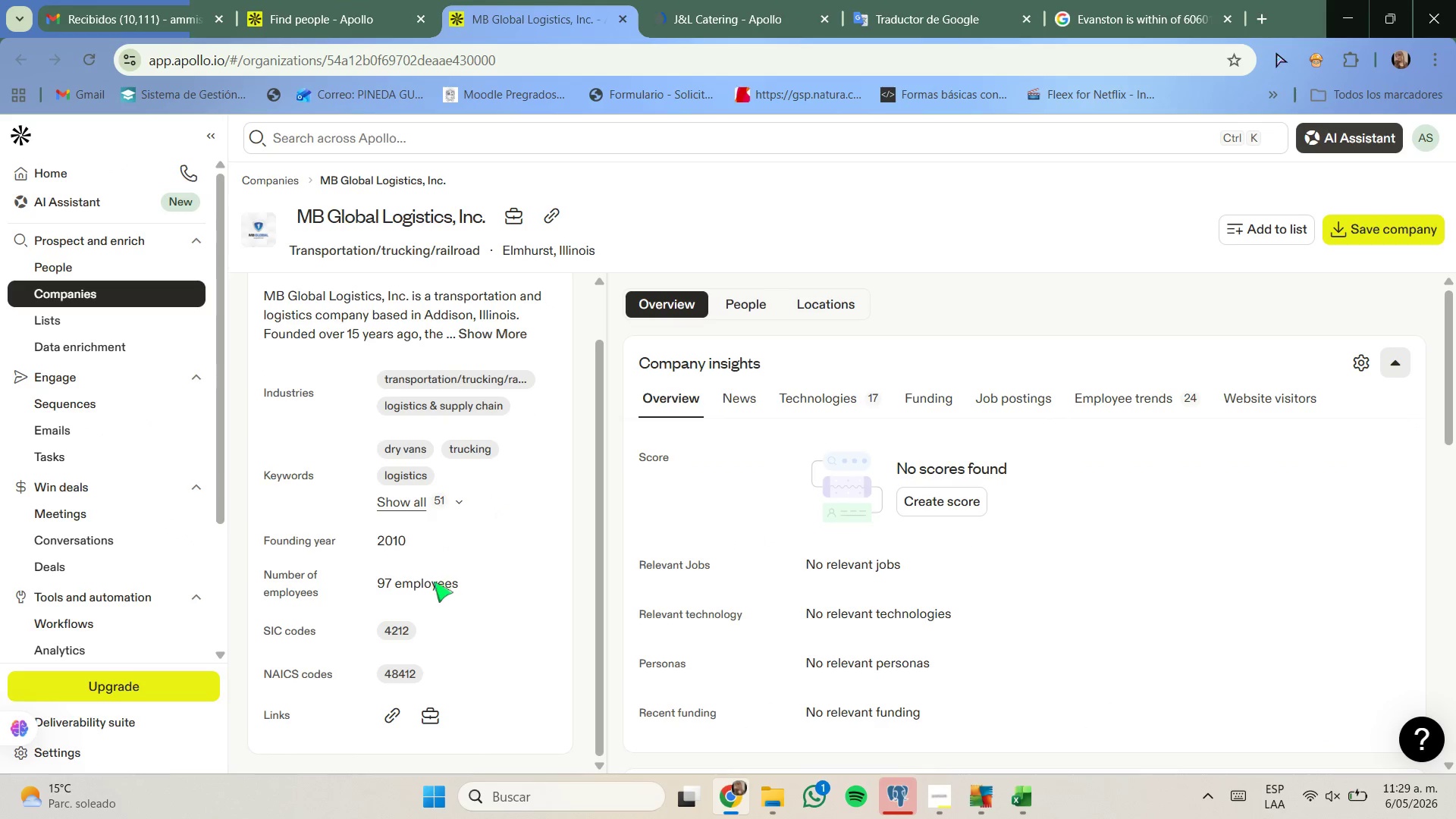 
left_click_drag(start_coordinate=[450, 588], to_coordinate=[398, 578])
 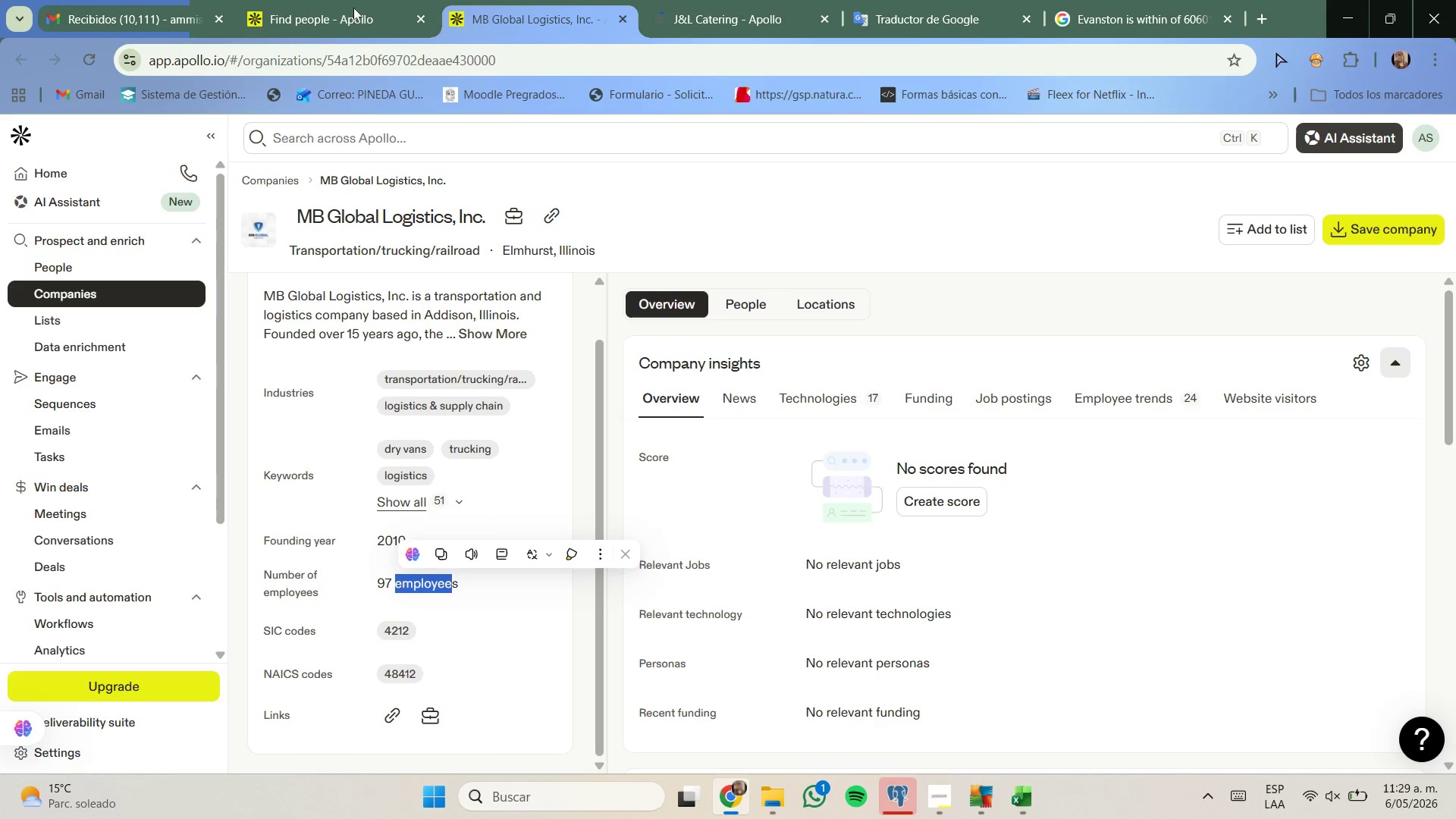 
left_click([356, 0])
 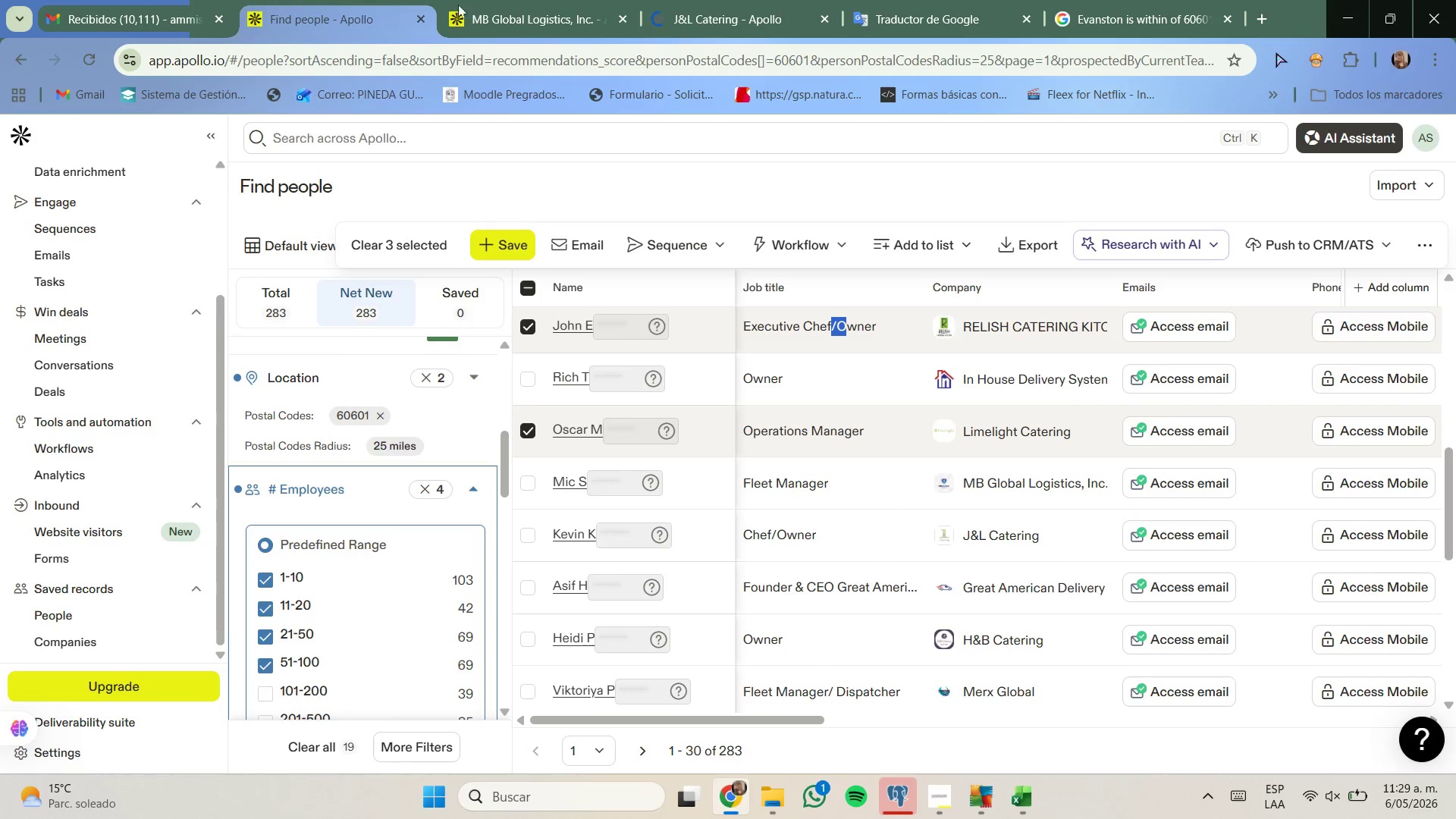 
left_click([581, 2])
 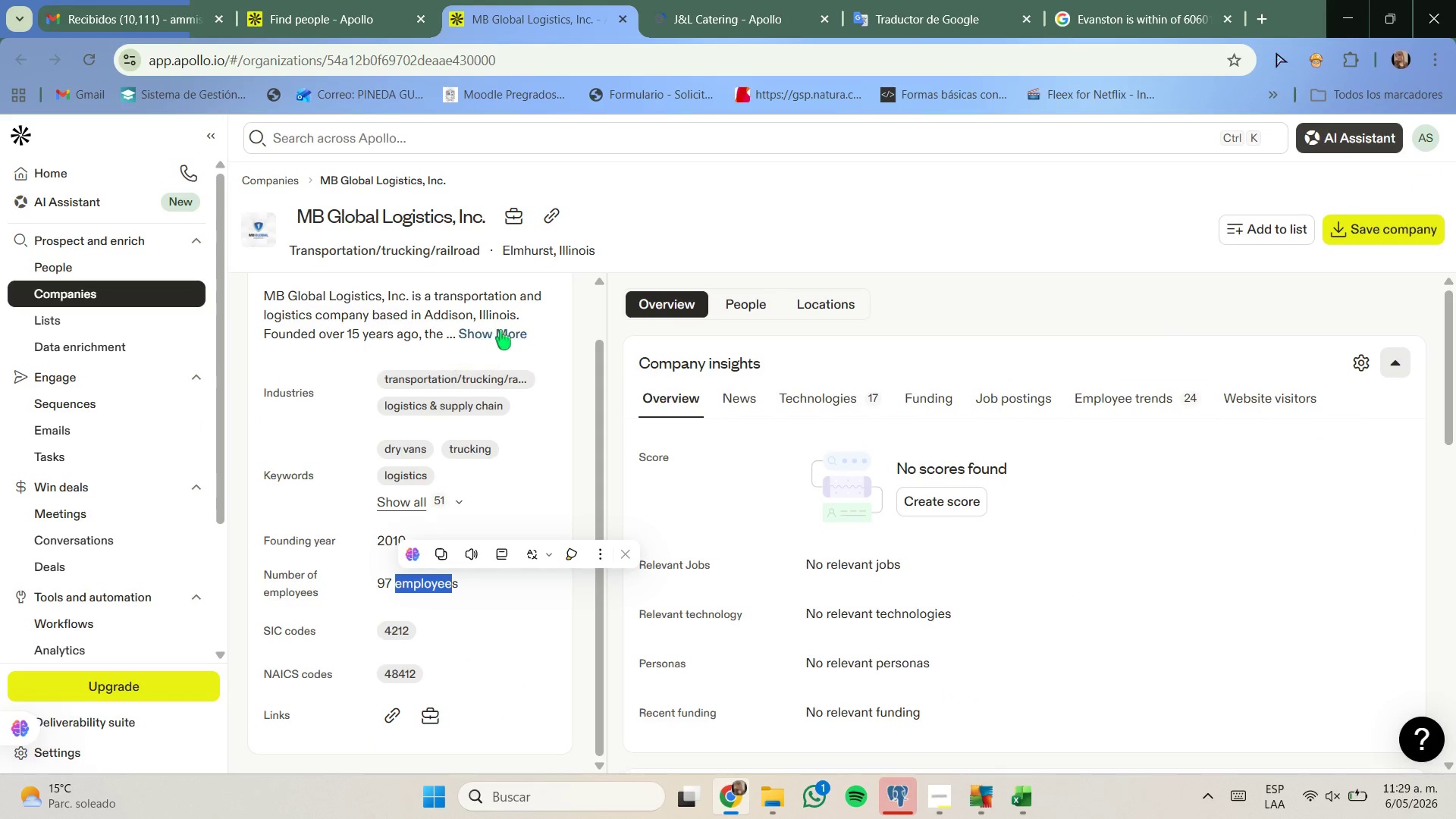 
left_click([504, 329])
 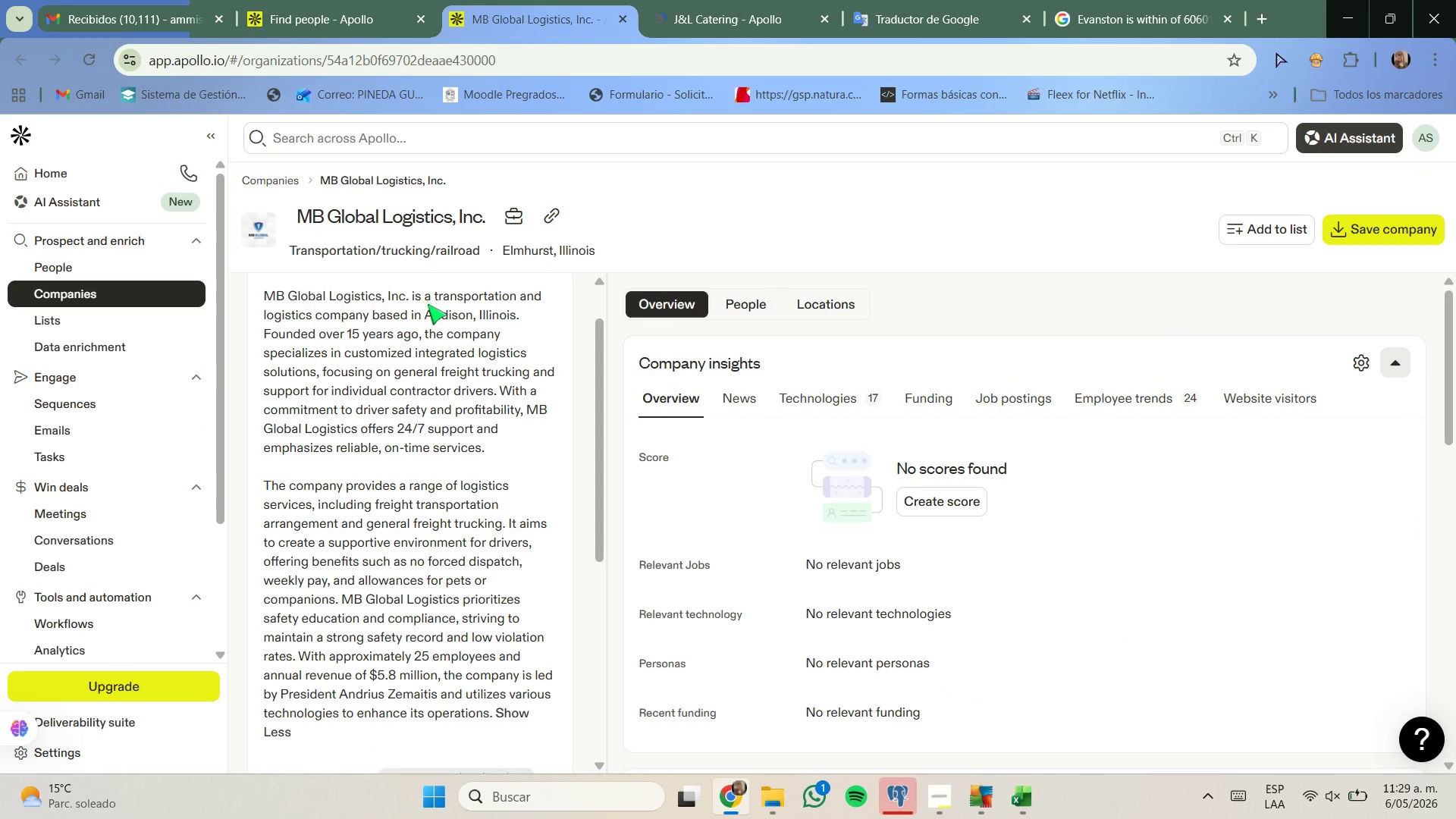 
left_click_drag(start_coordinate=[425, 310], to_coordinate=[518, 322])
 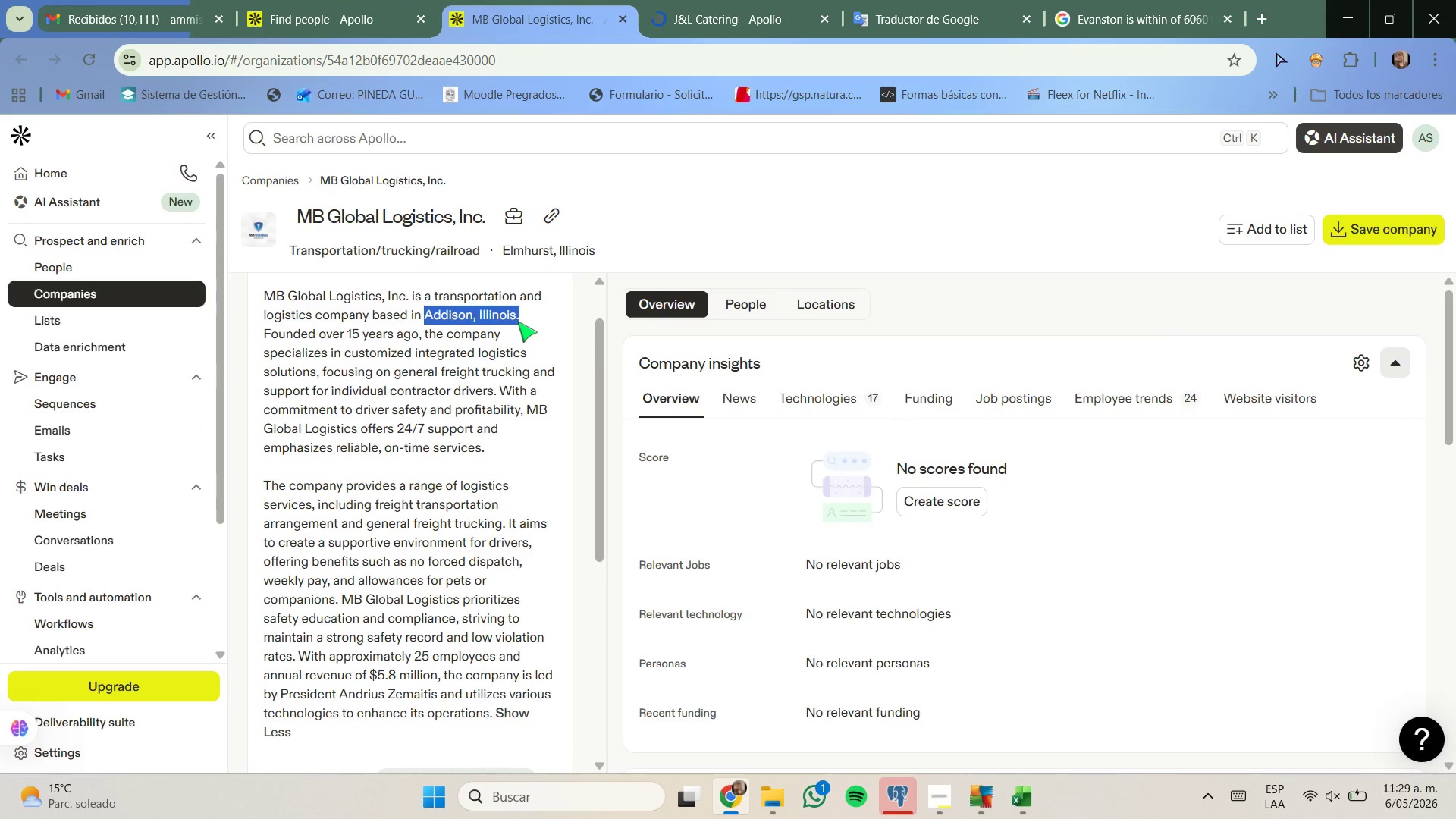 
key(Control+C)
 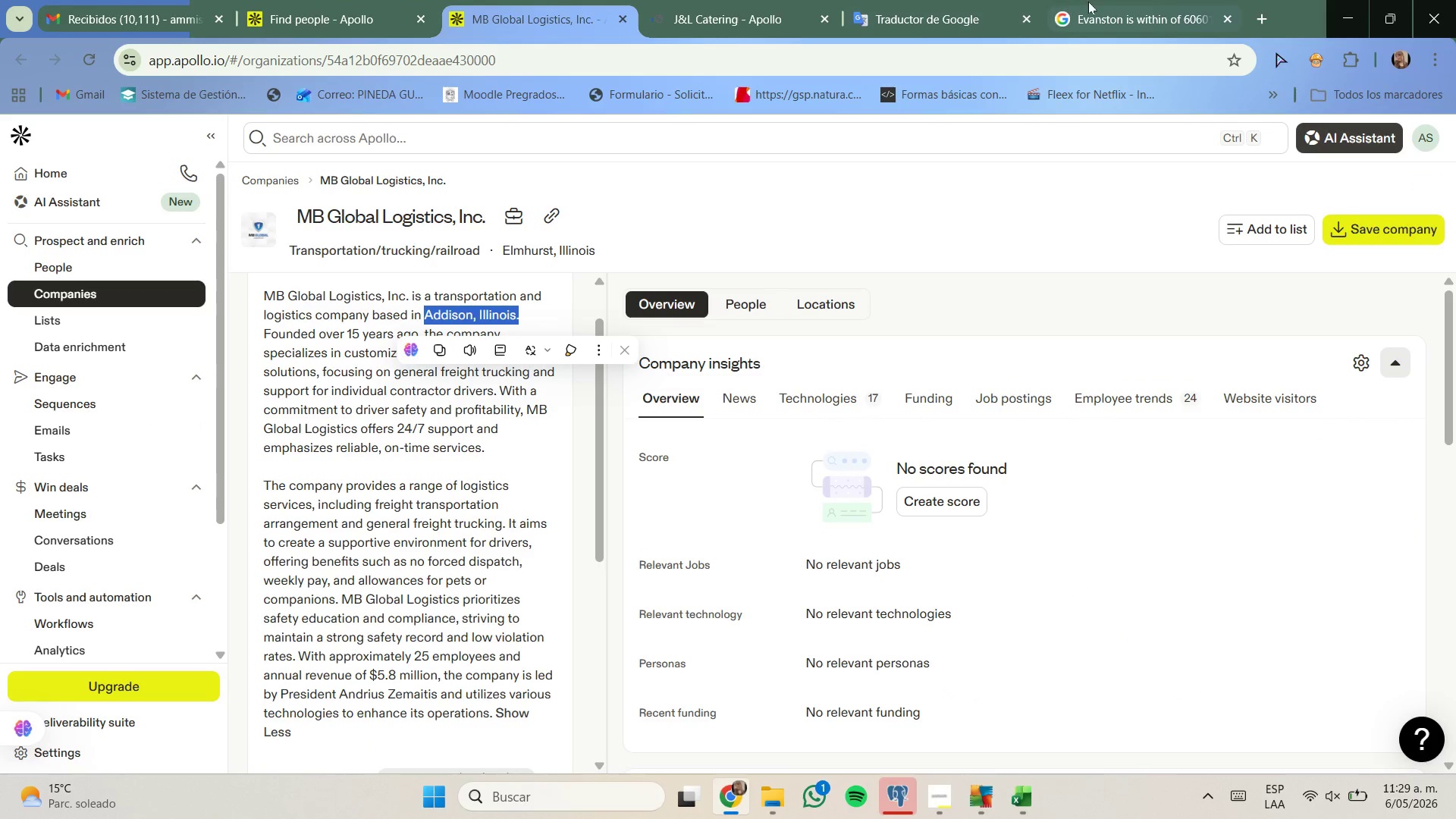 
left_click([1098, 3])
 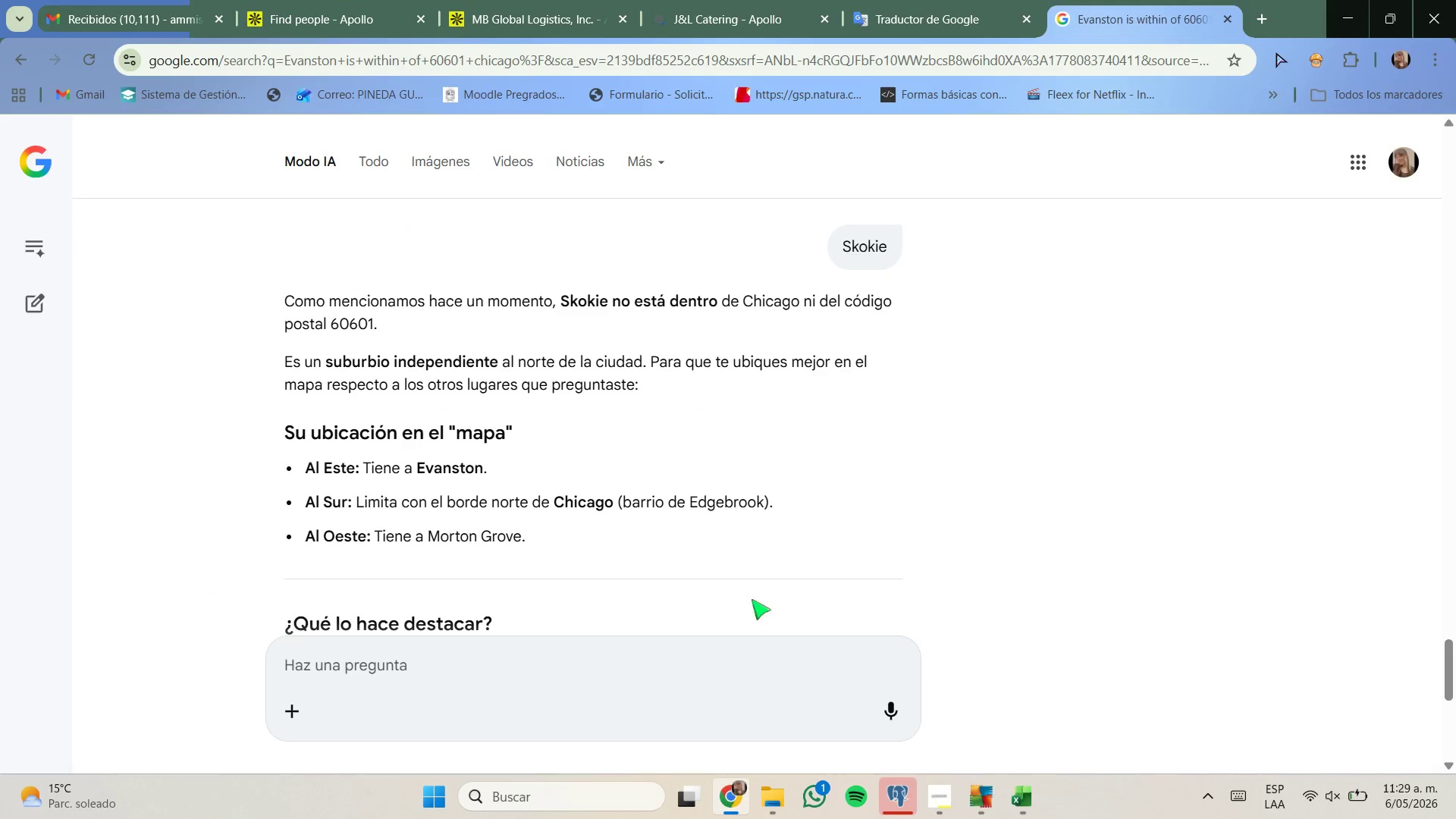 
left_click([730, 653])
 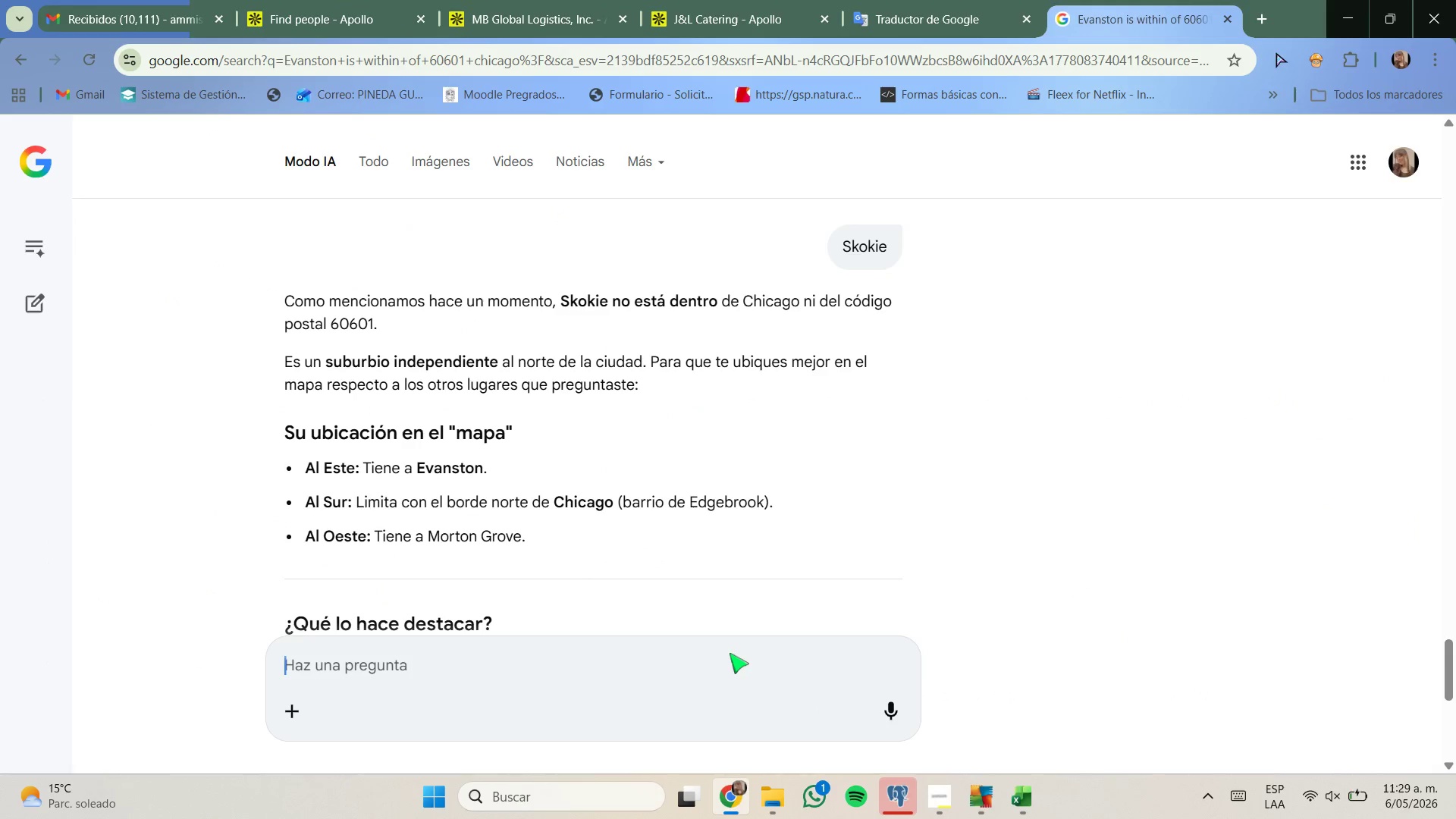 
key(Control+ControlLeft)
 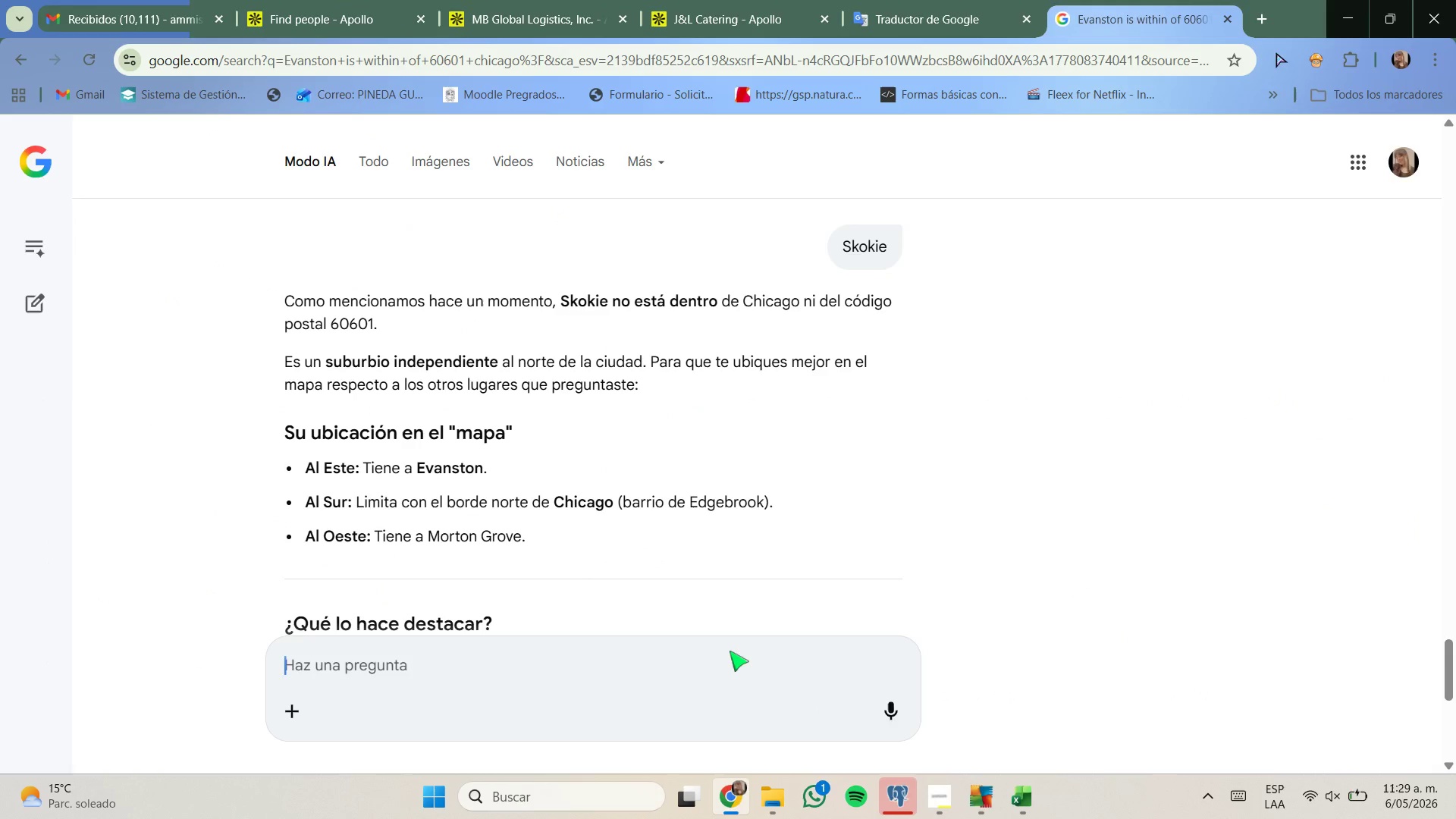 
key(Control+V)
 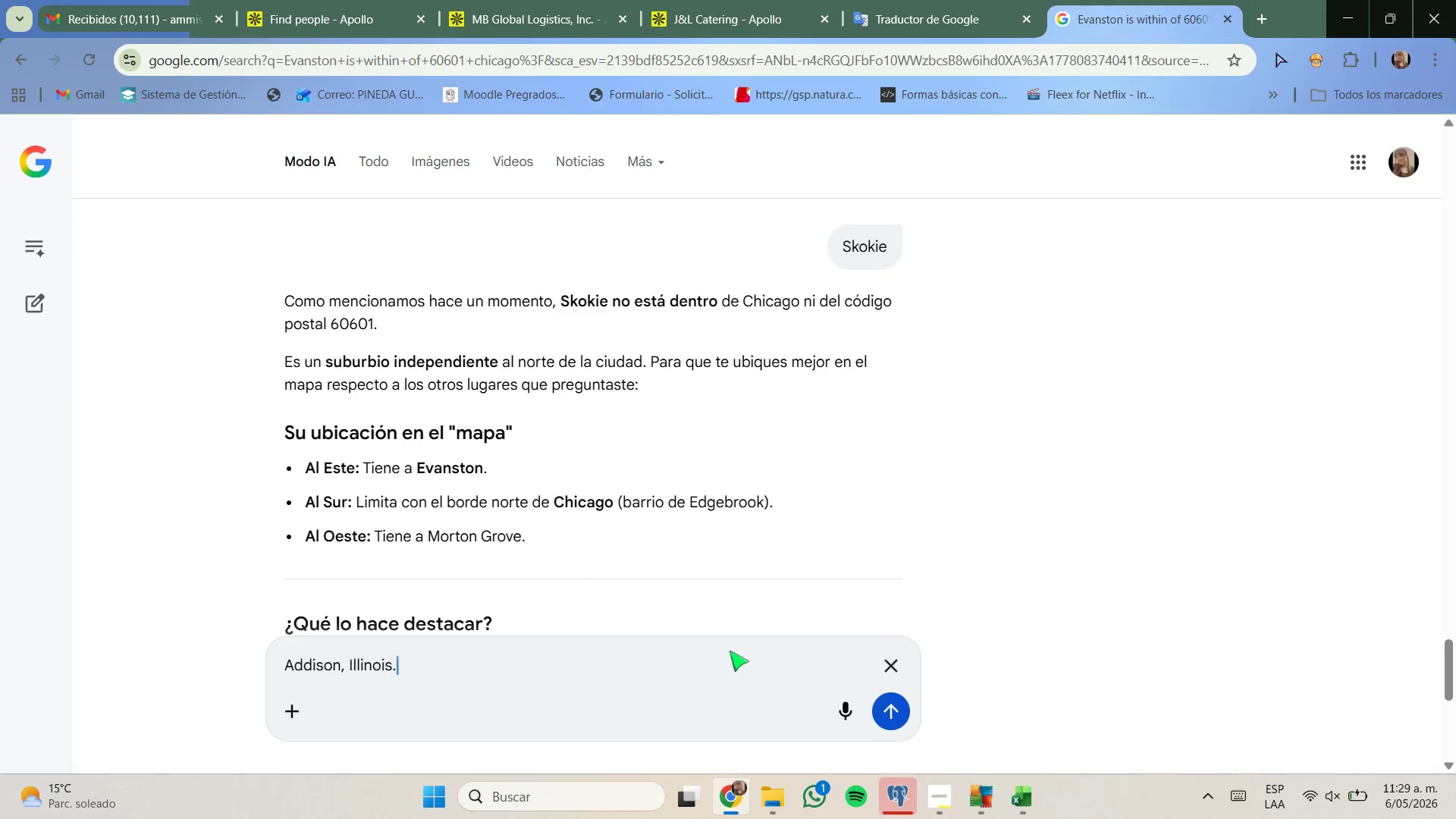 
key(Shift+BracketLeft)
 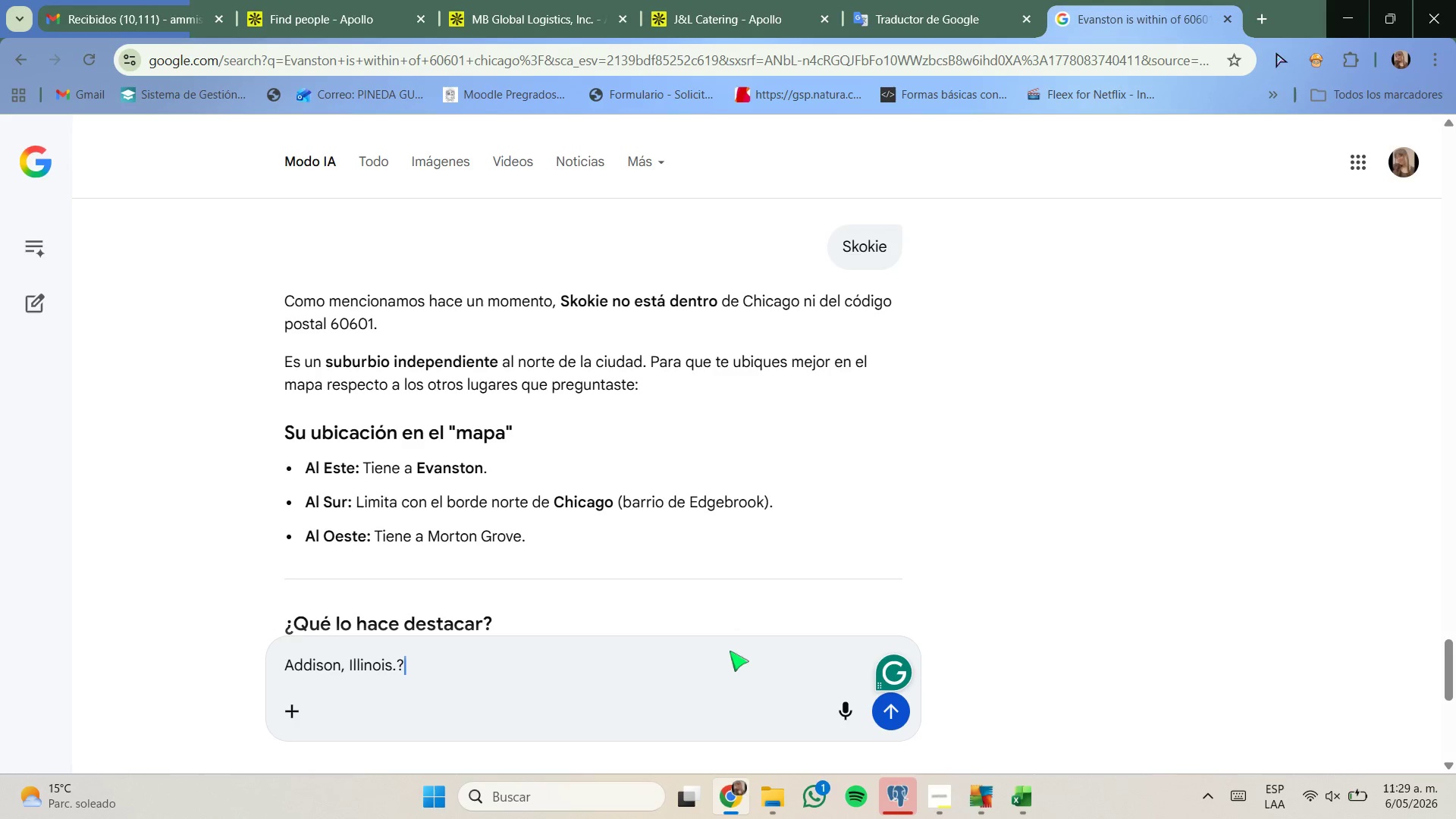 
key(Enter)
 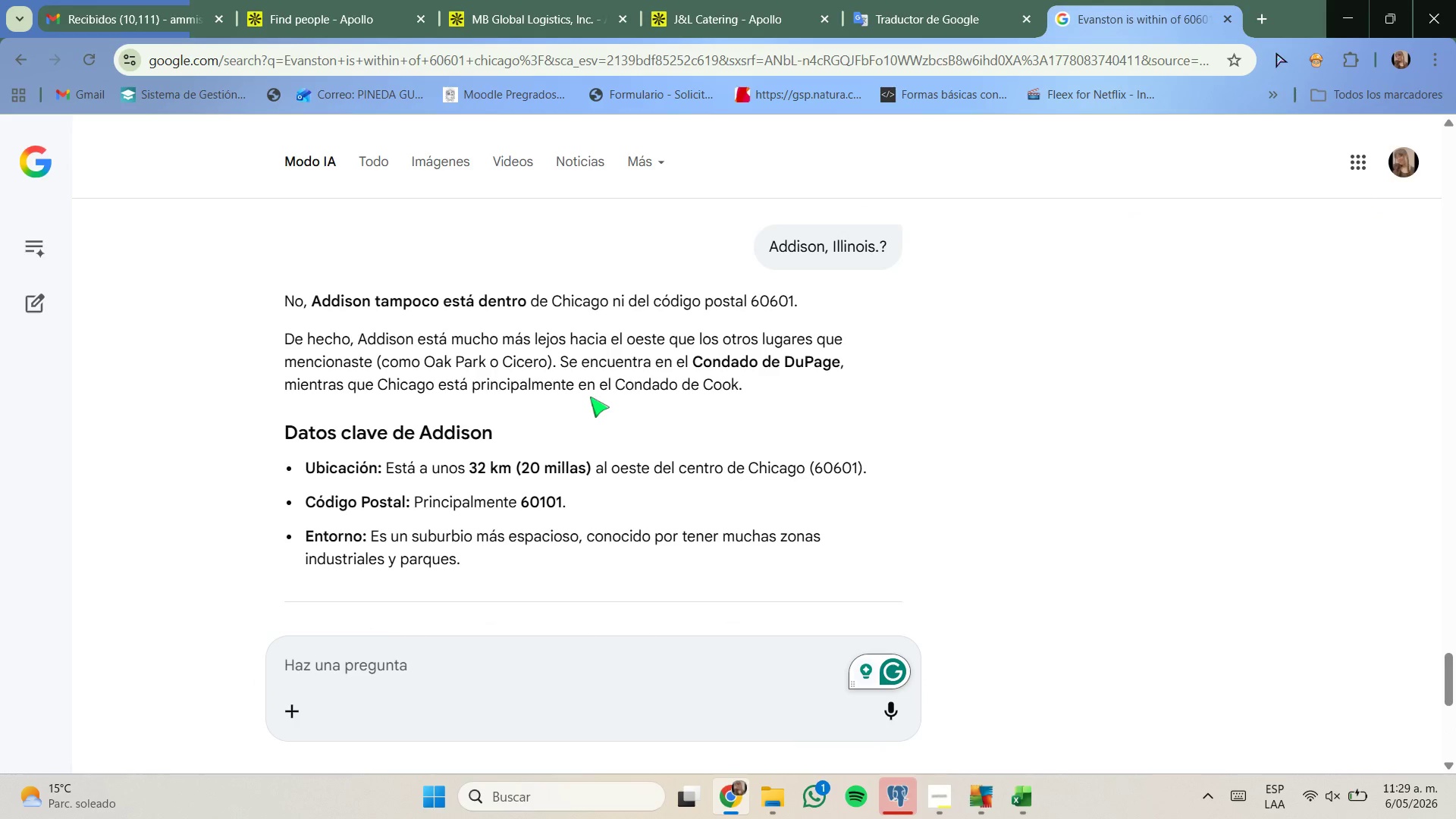 
wait(8.53)
 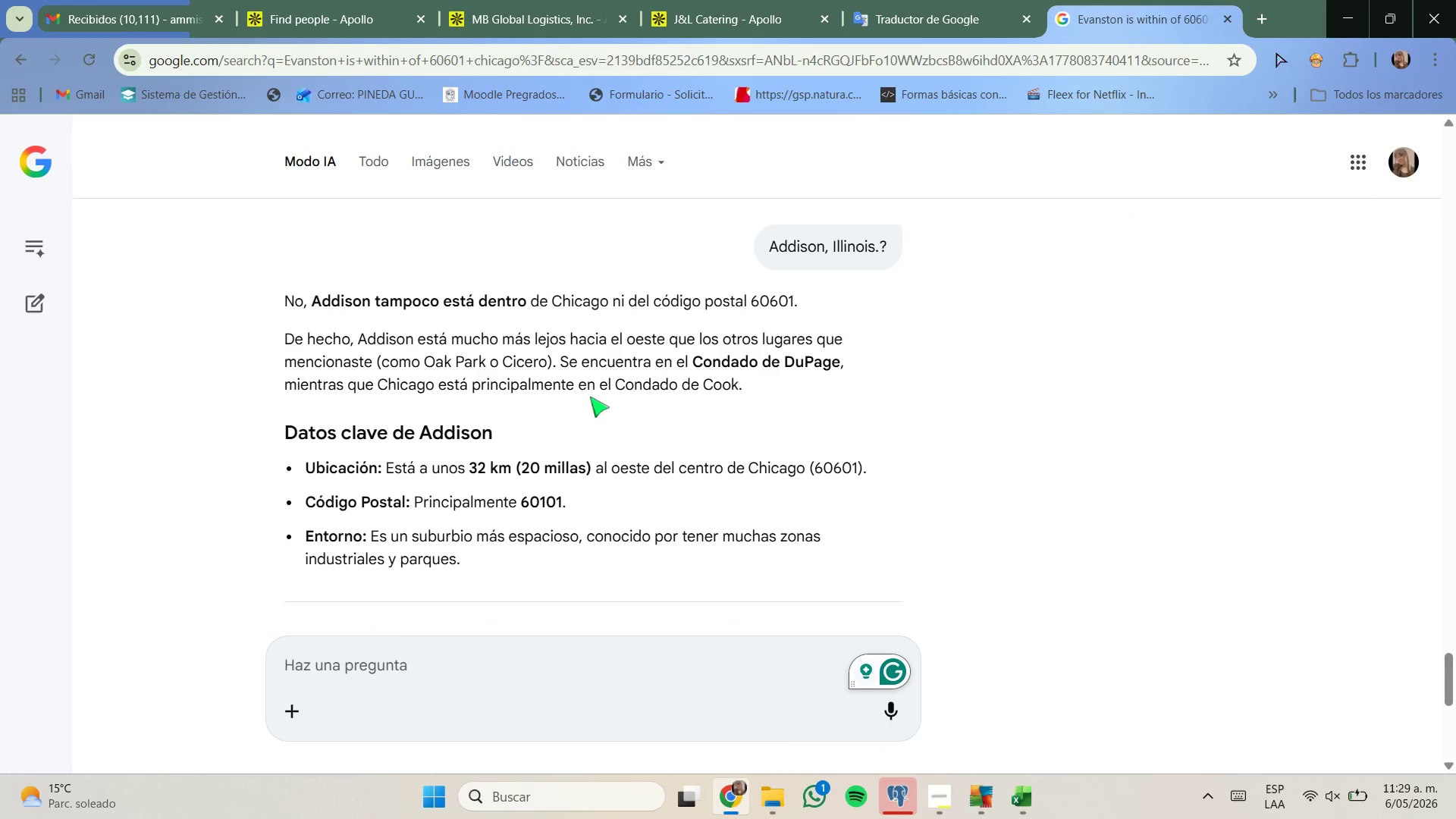 
left_click([348, 24])
 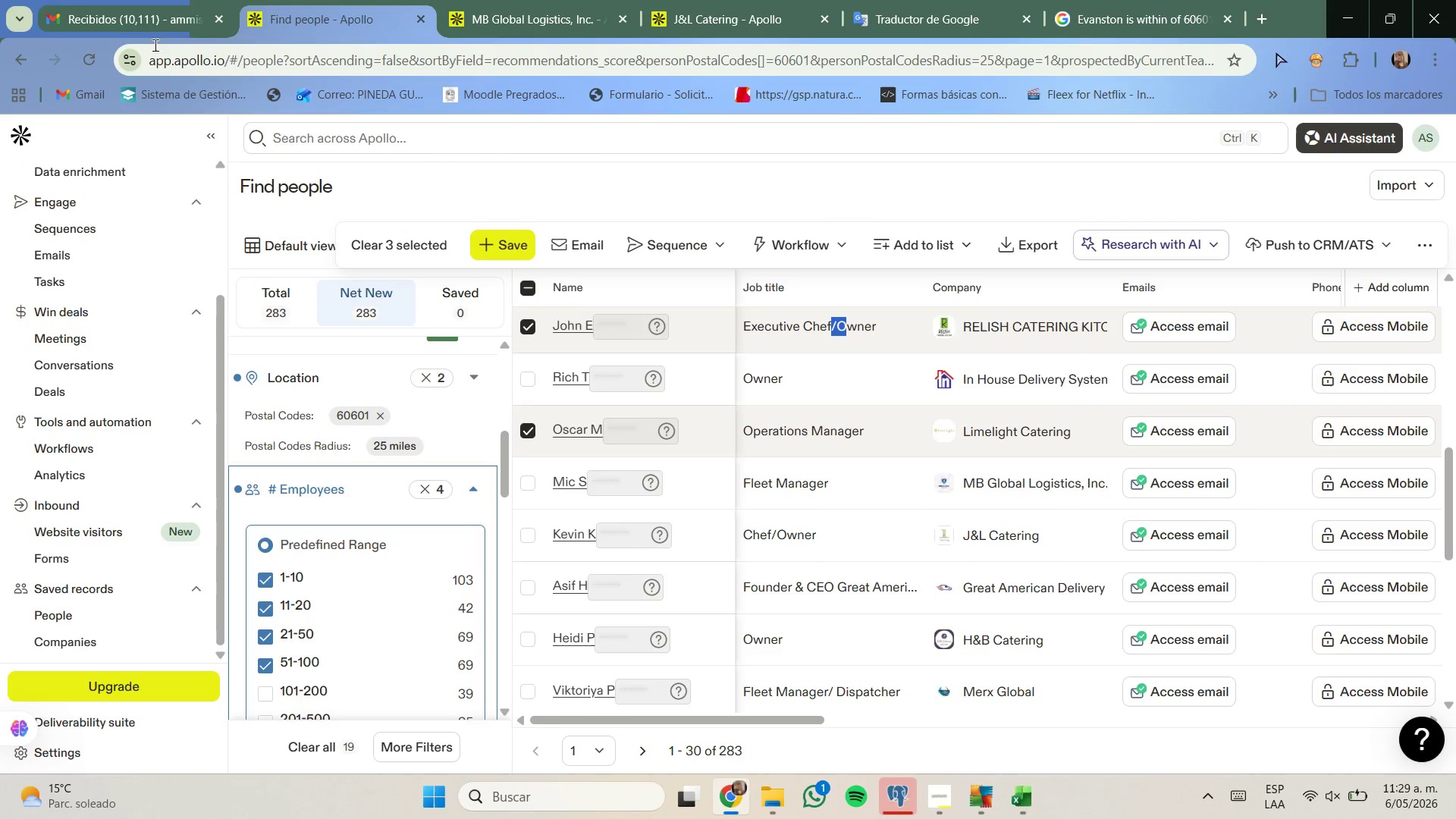 
left_click([133, 0])
 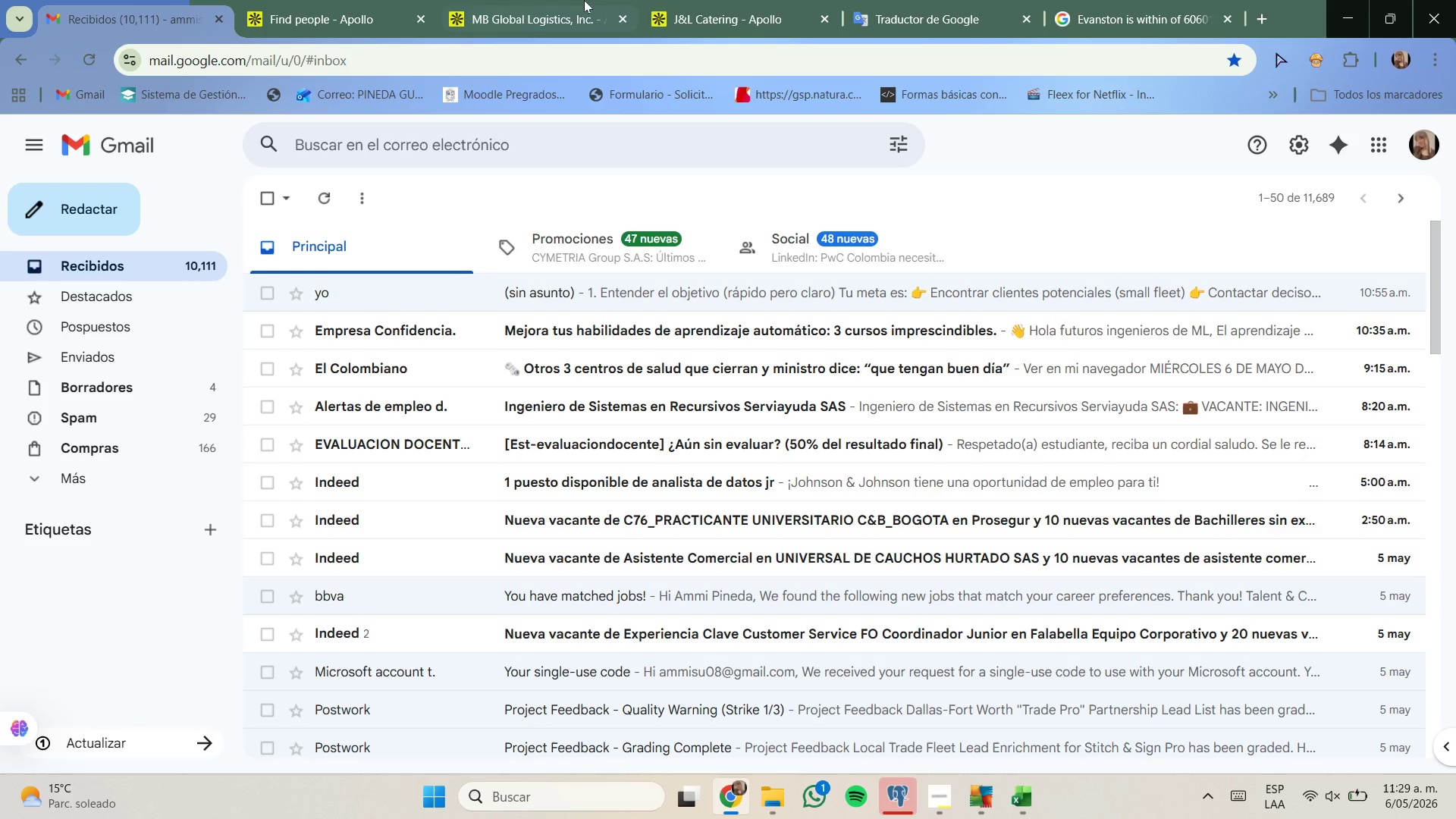 
left_click([584, 0])
 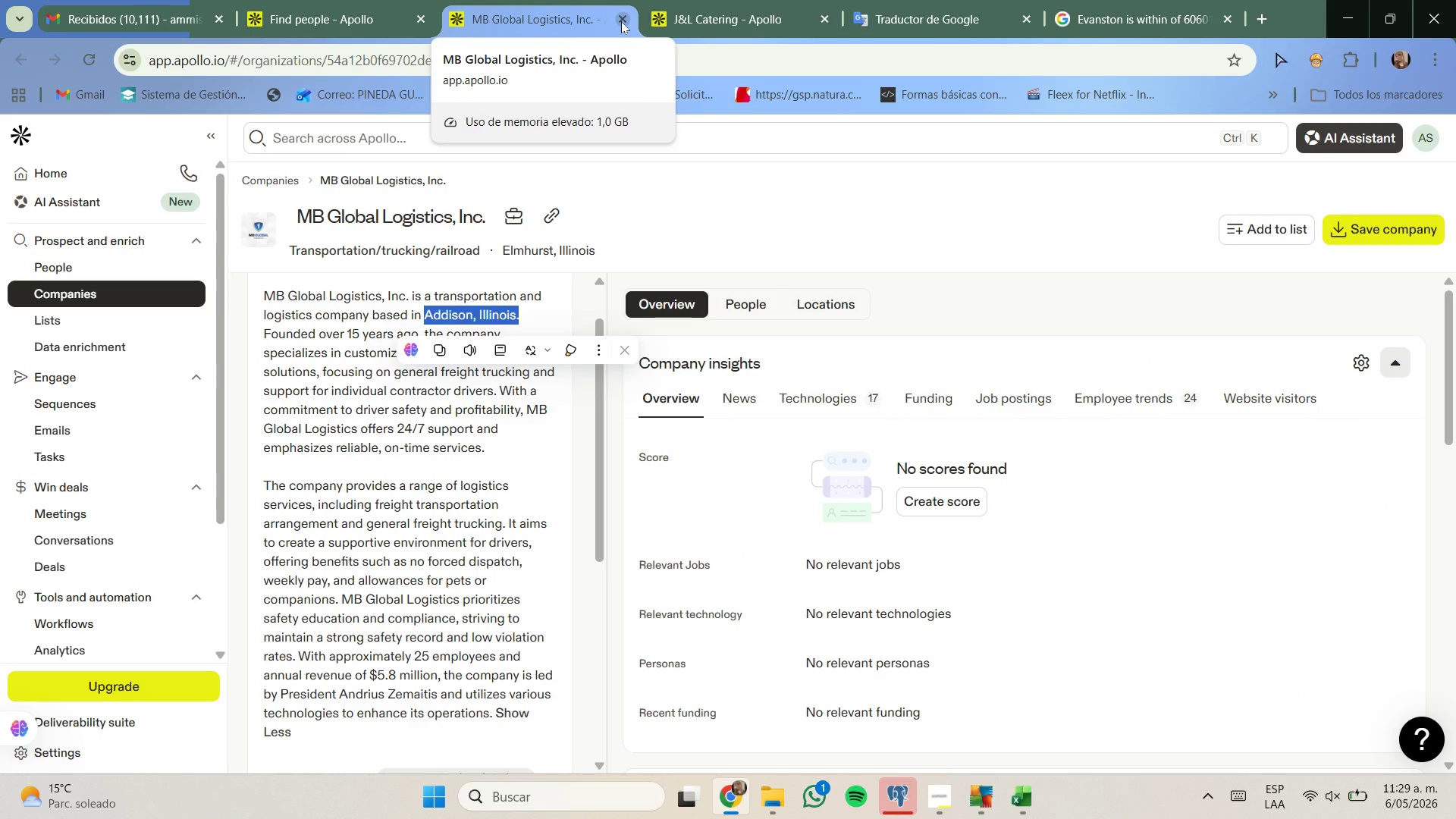 
left_click([621, 21])
 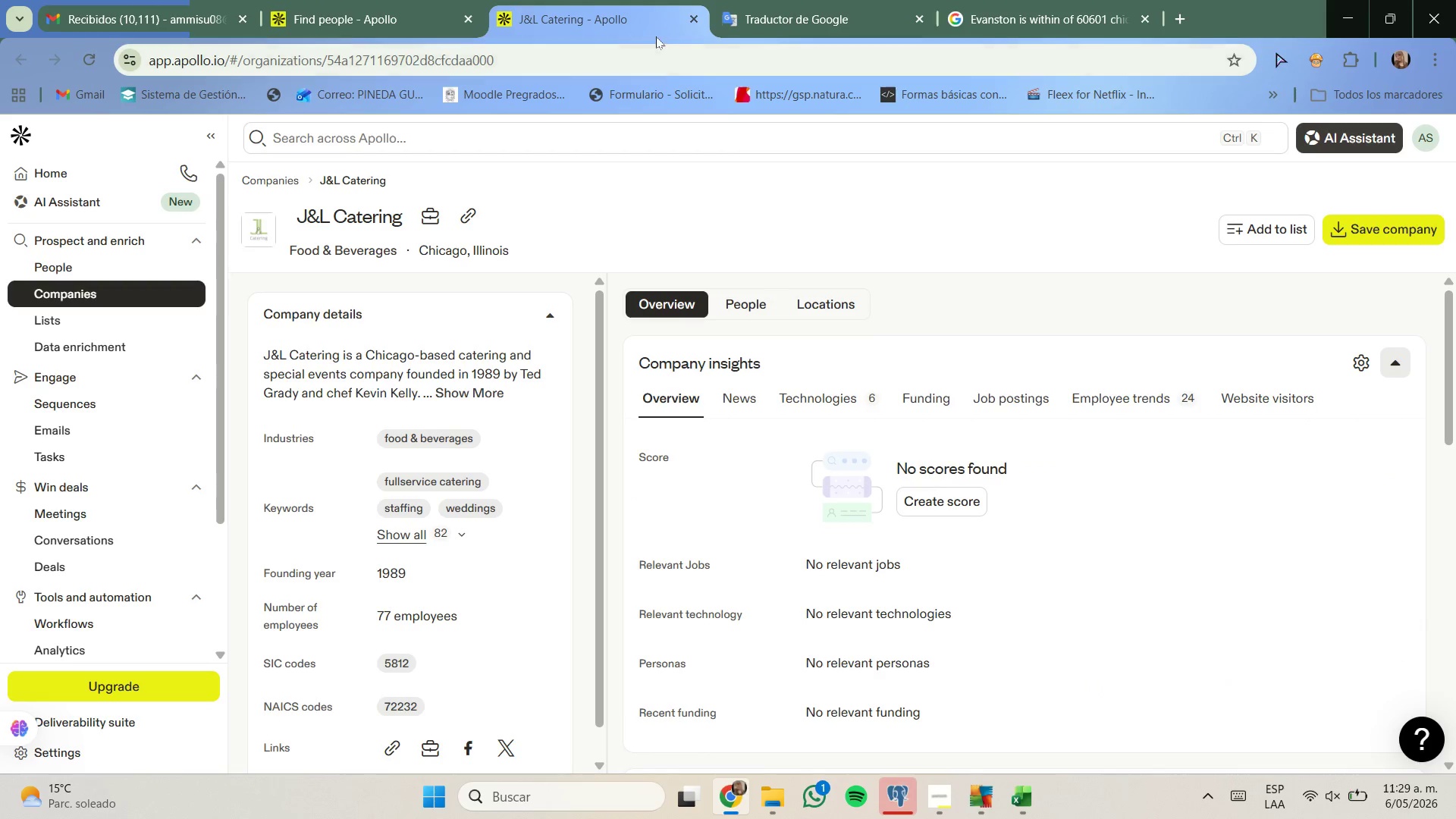 
wait(5.8)
 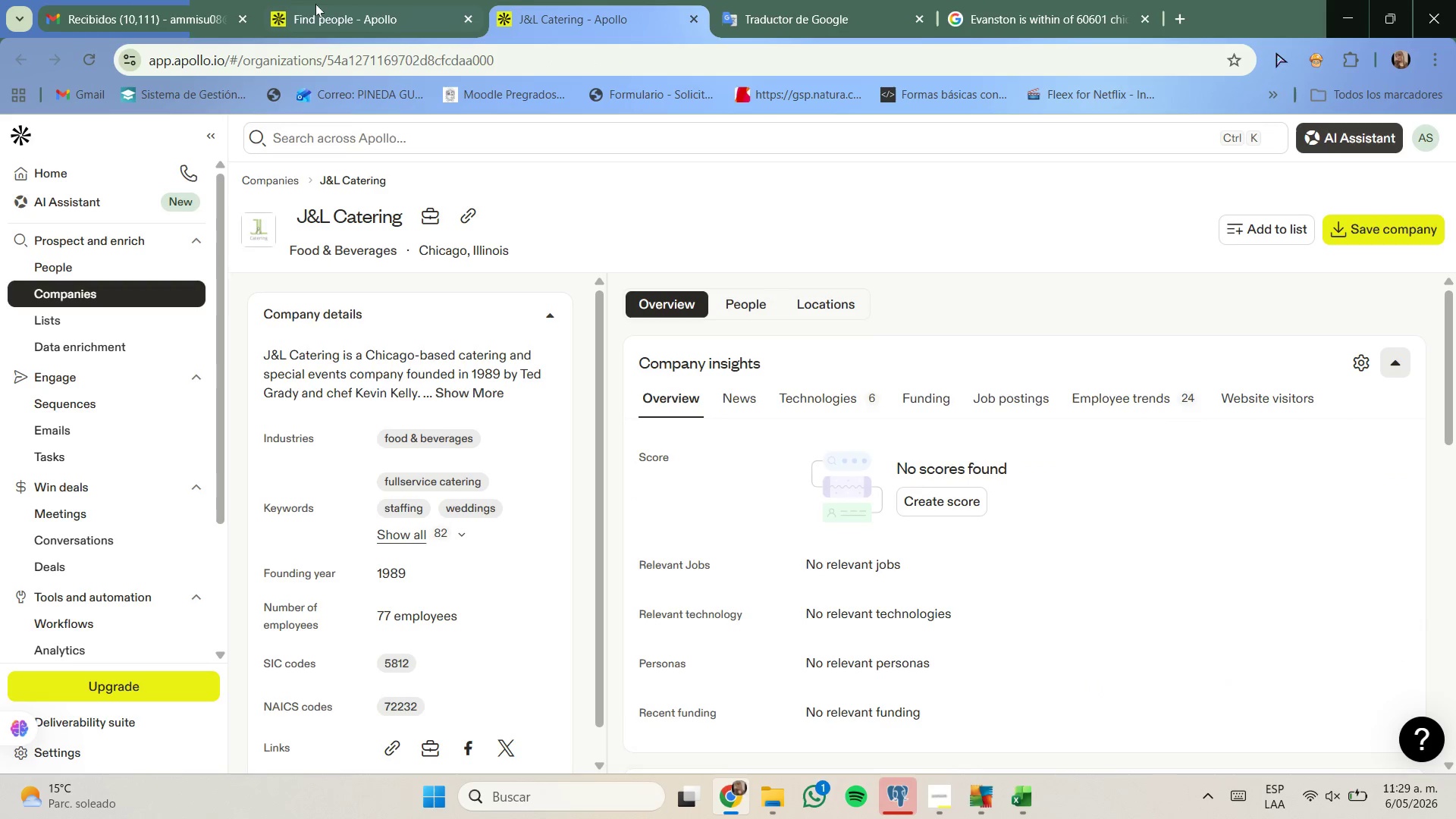 
left_click([464, 212])
 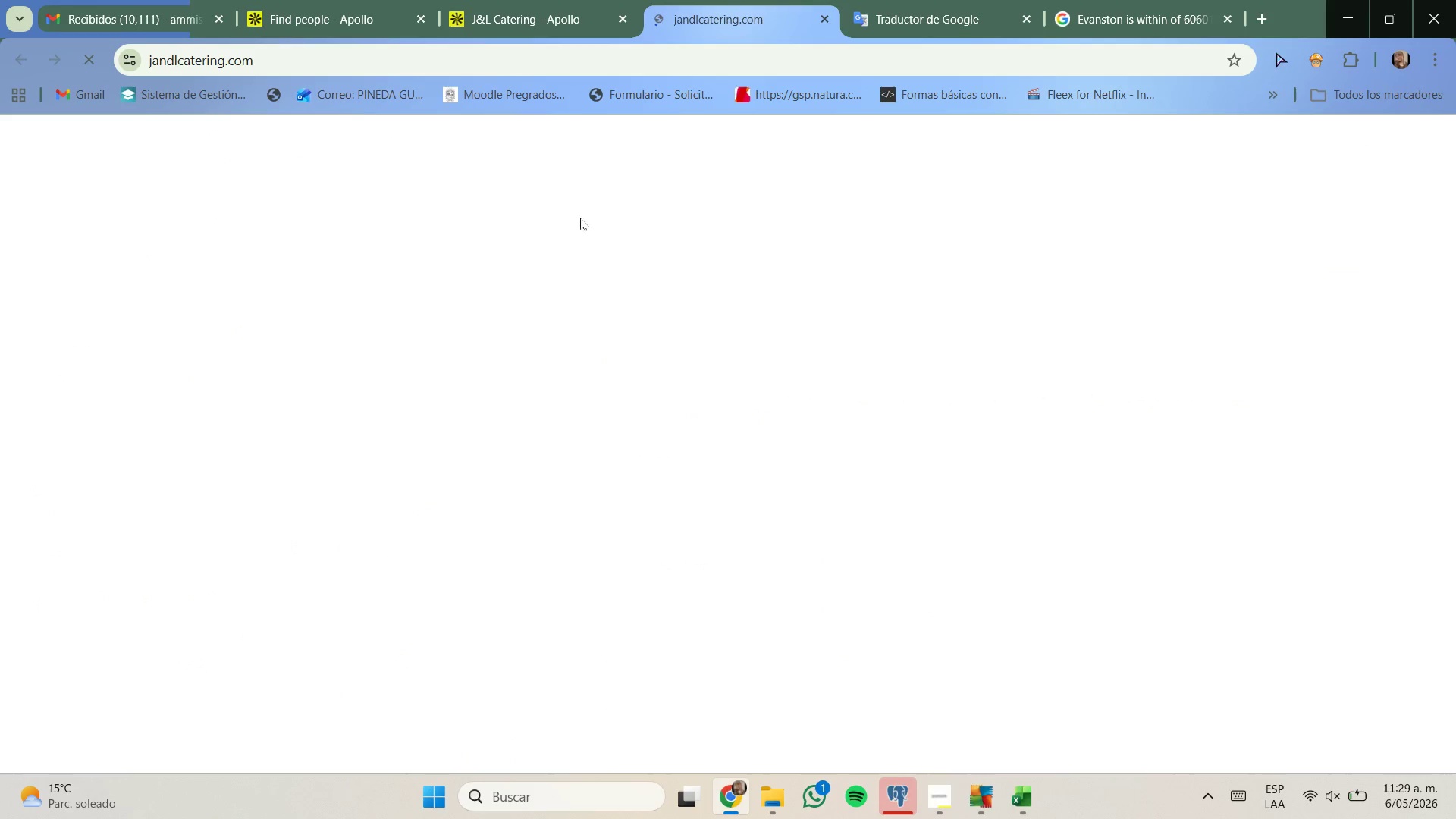 
left_click([1154, 9])
 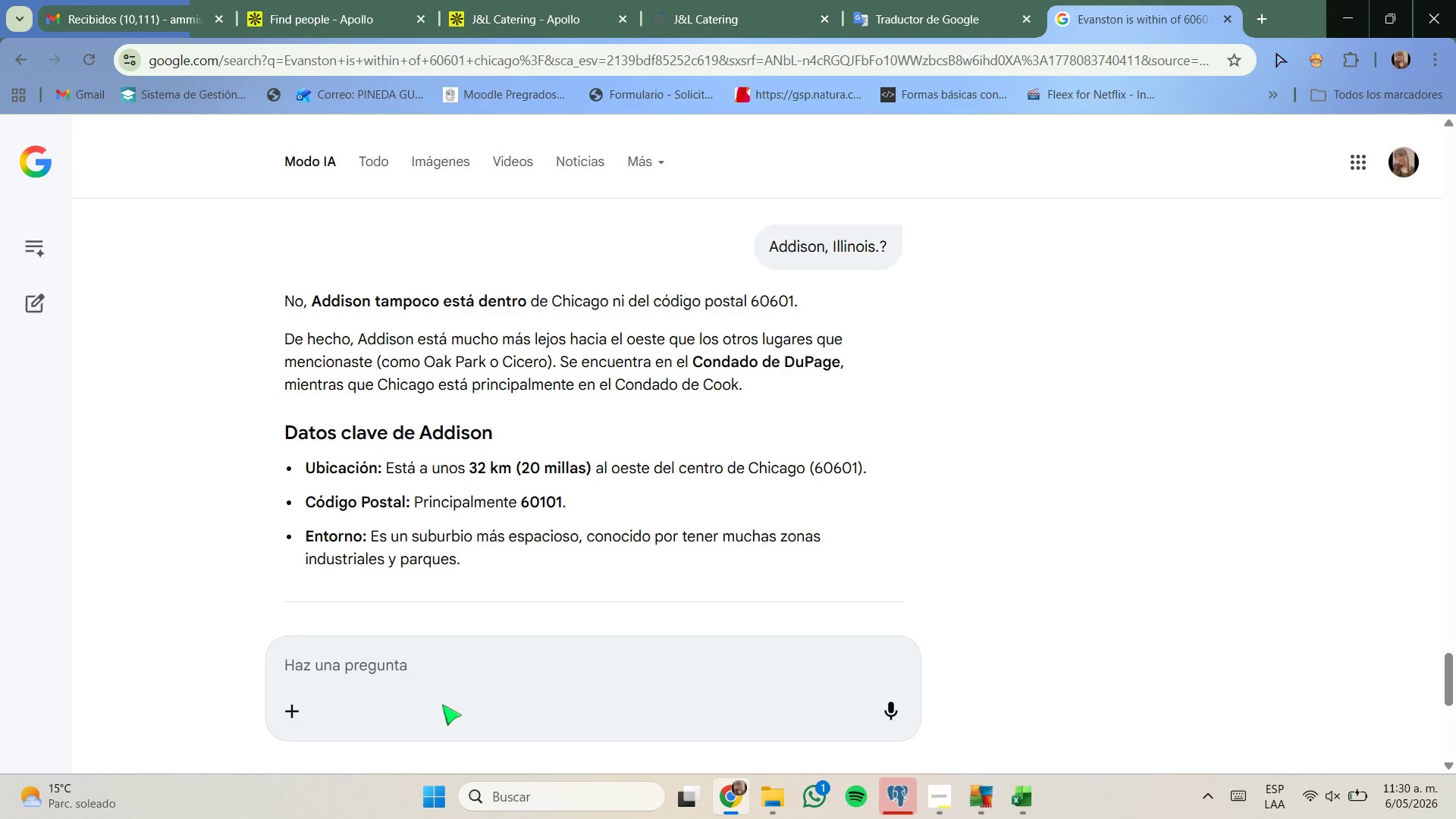 
left_click([444, 672])
 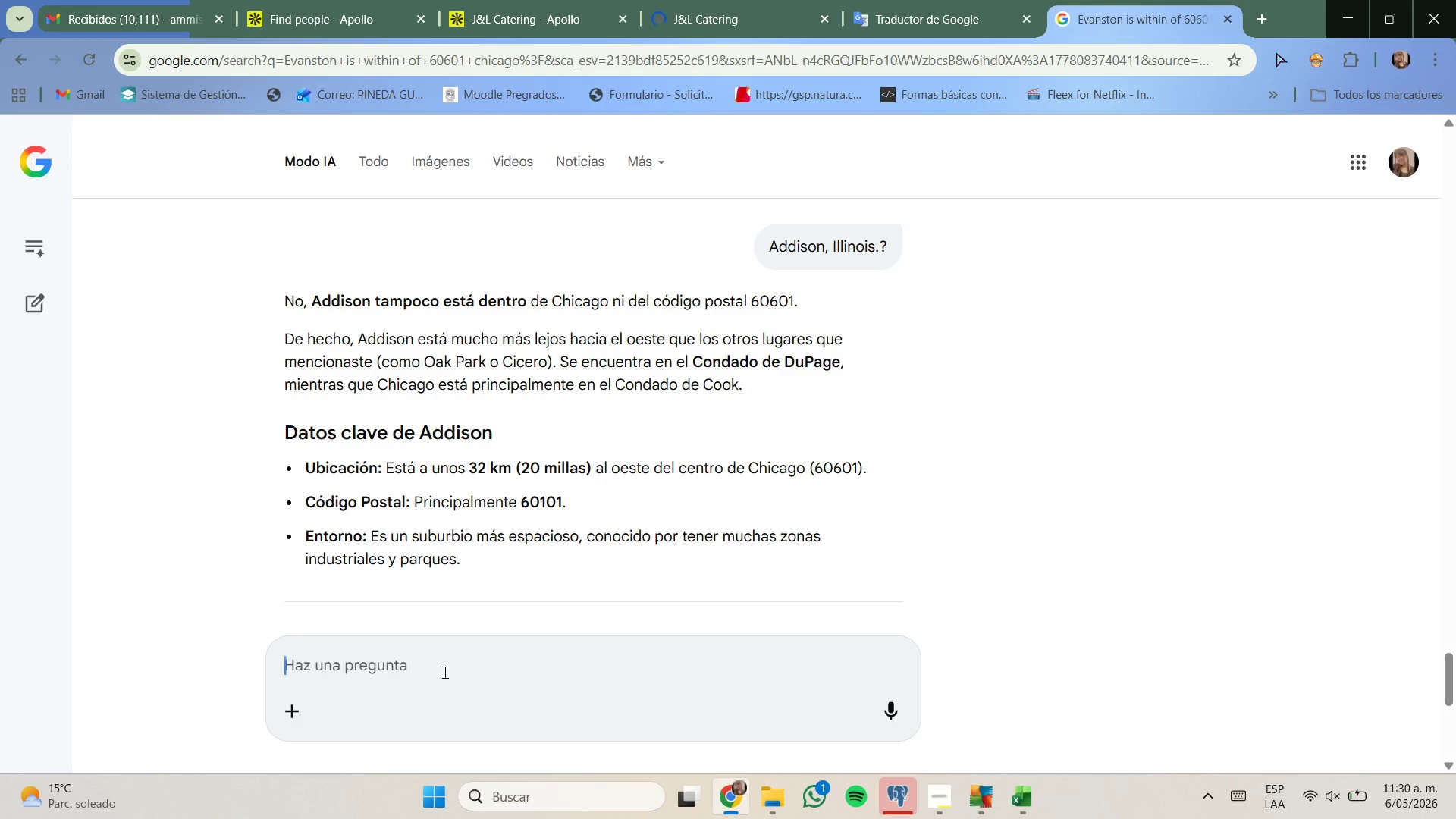 
type(chicago,ilinois{)
 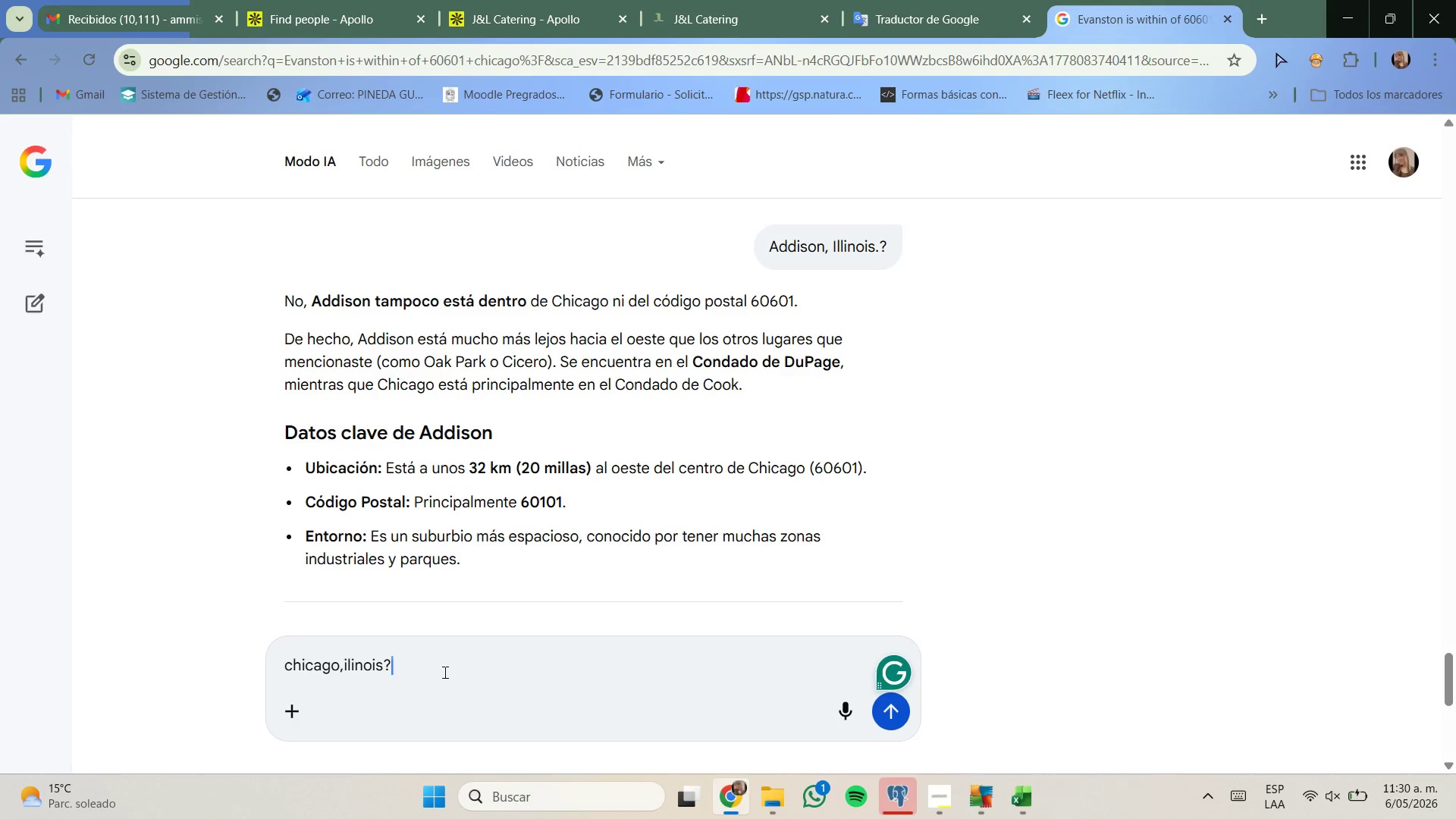 
key(Enter)
 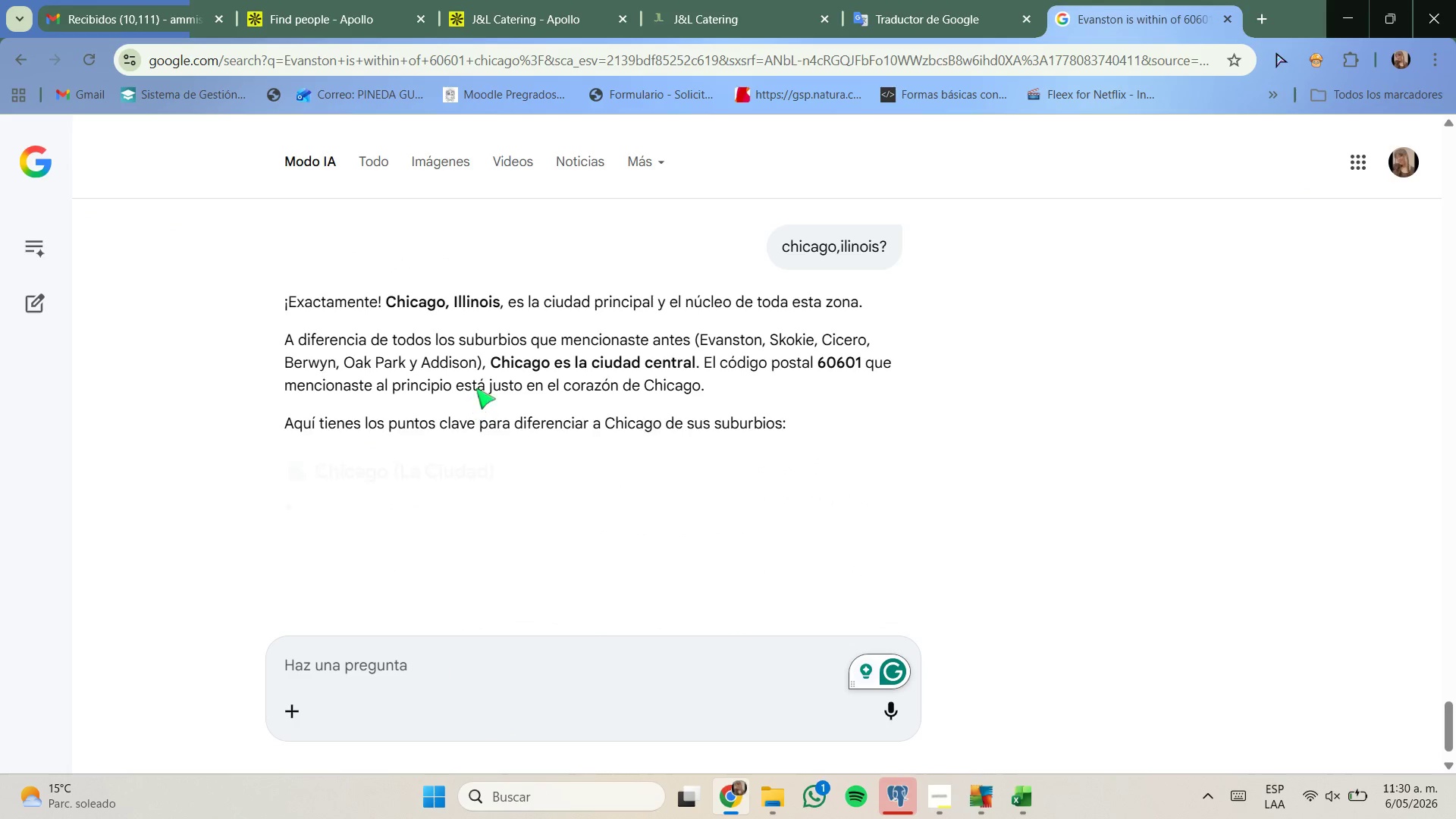 
left_click([558, 0])
 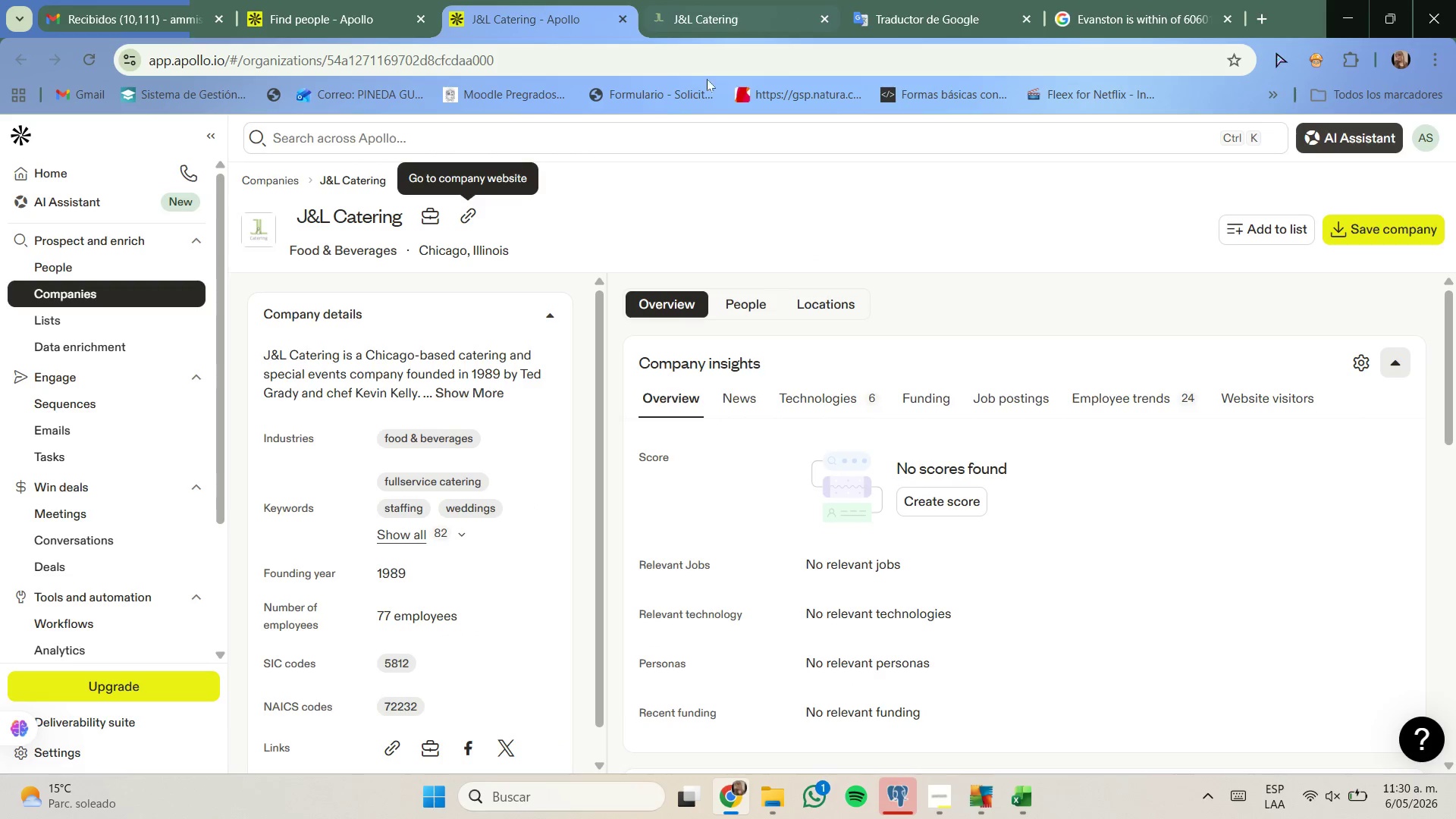 
left_click([721, 0])
 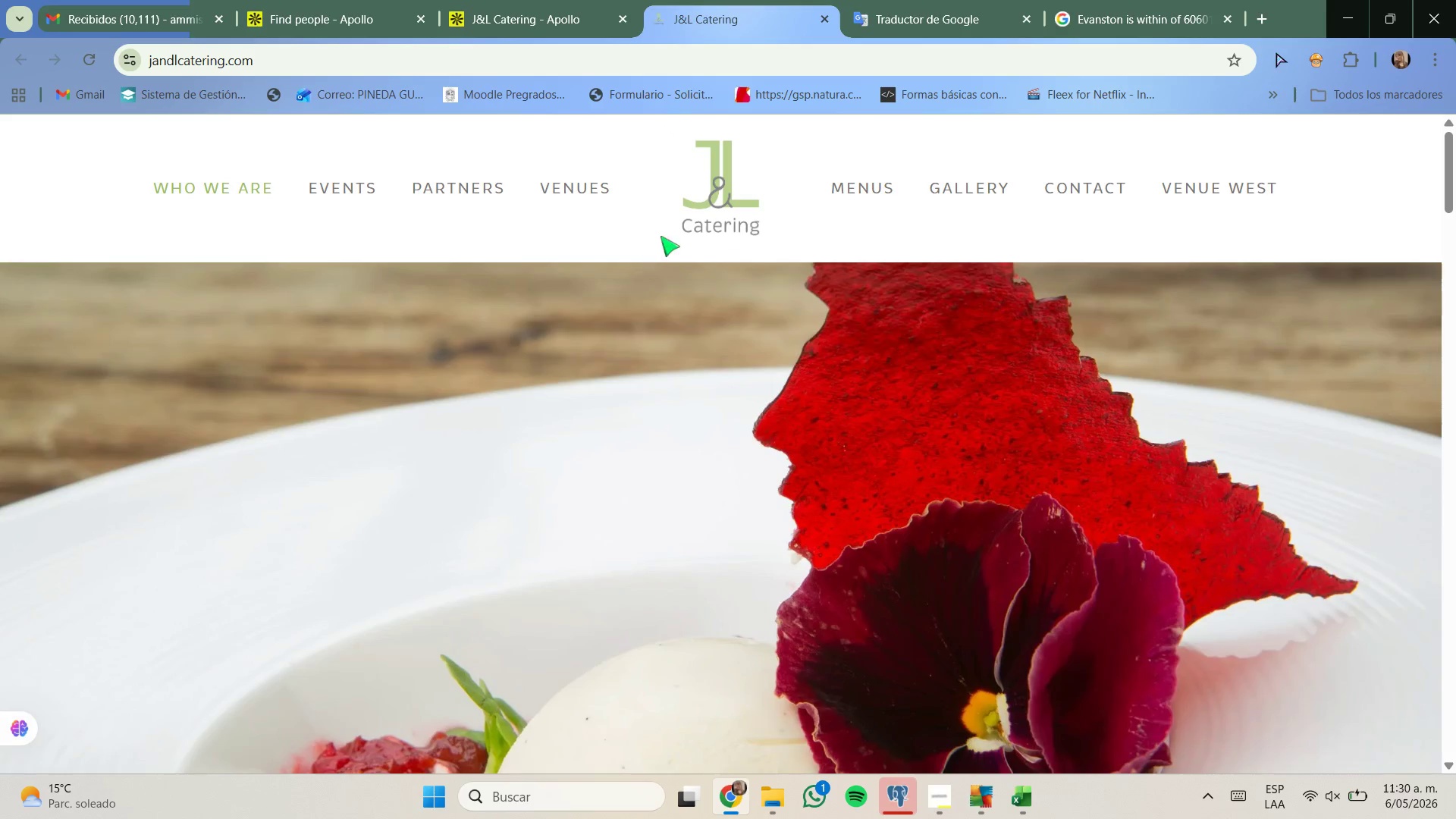 
scroll: coordinate [695, 231], scroll_direction: down, amount: 2.0
 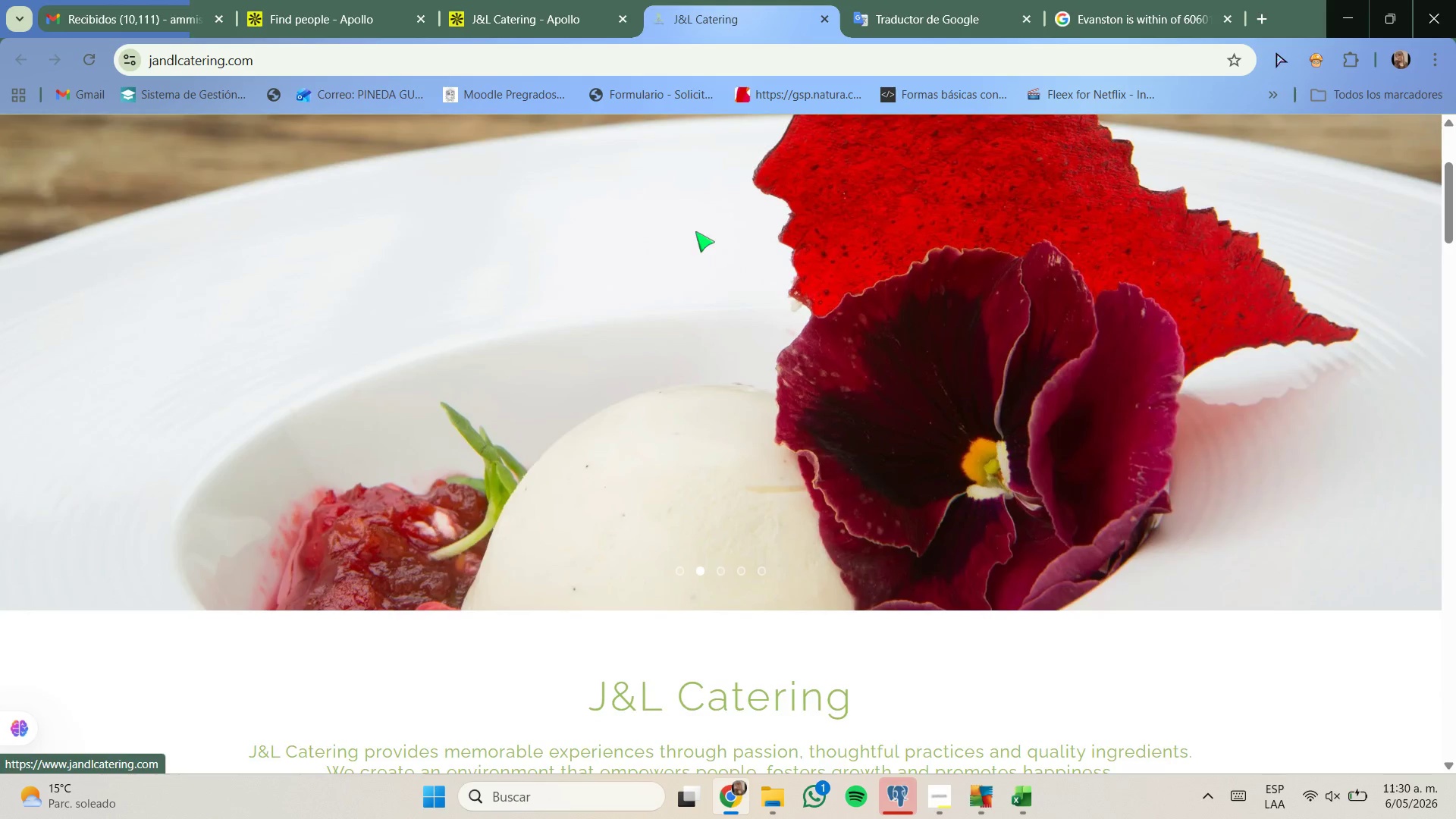 
scroll: coordinate [695, 231], scroll_direction: up, amount: 2.0
 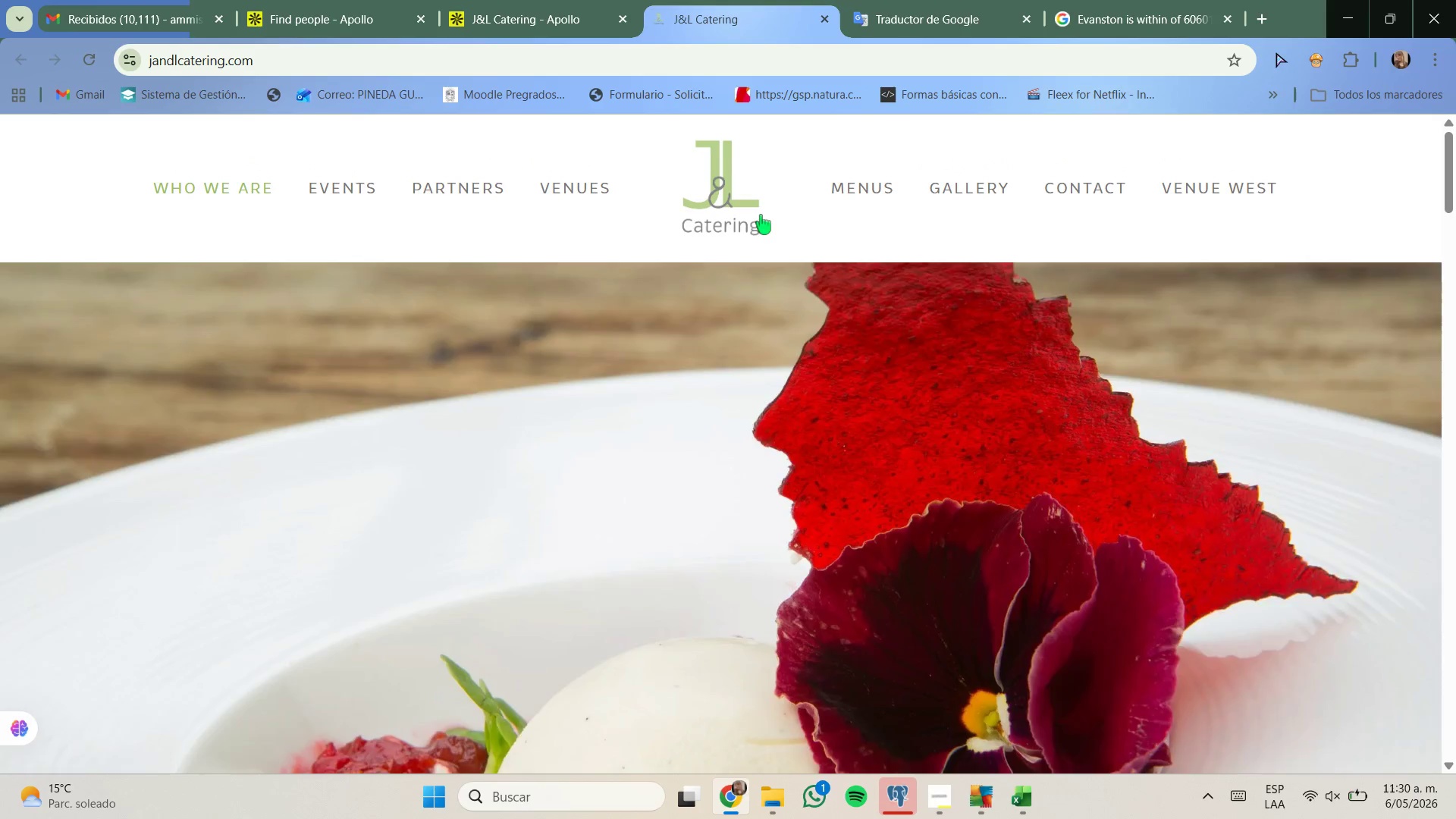 
scroll: coordinate [718, 237], scroll_direction: down, amount: 5.0
 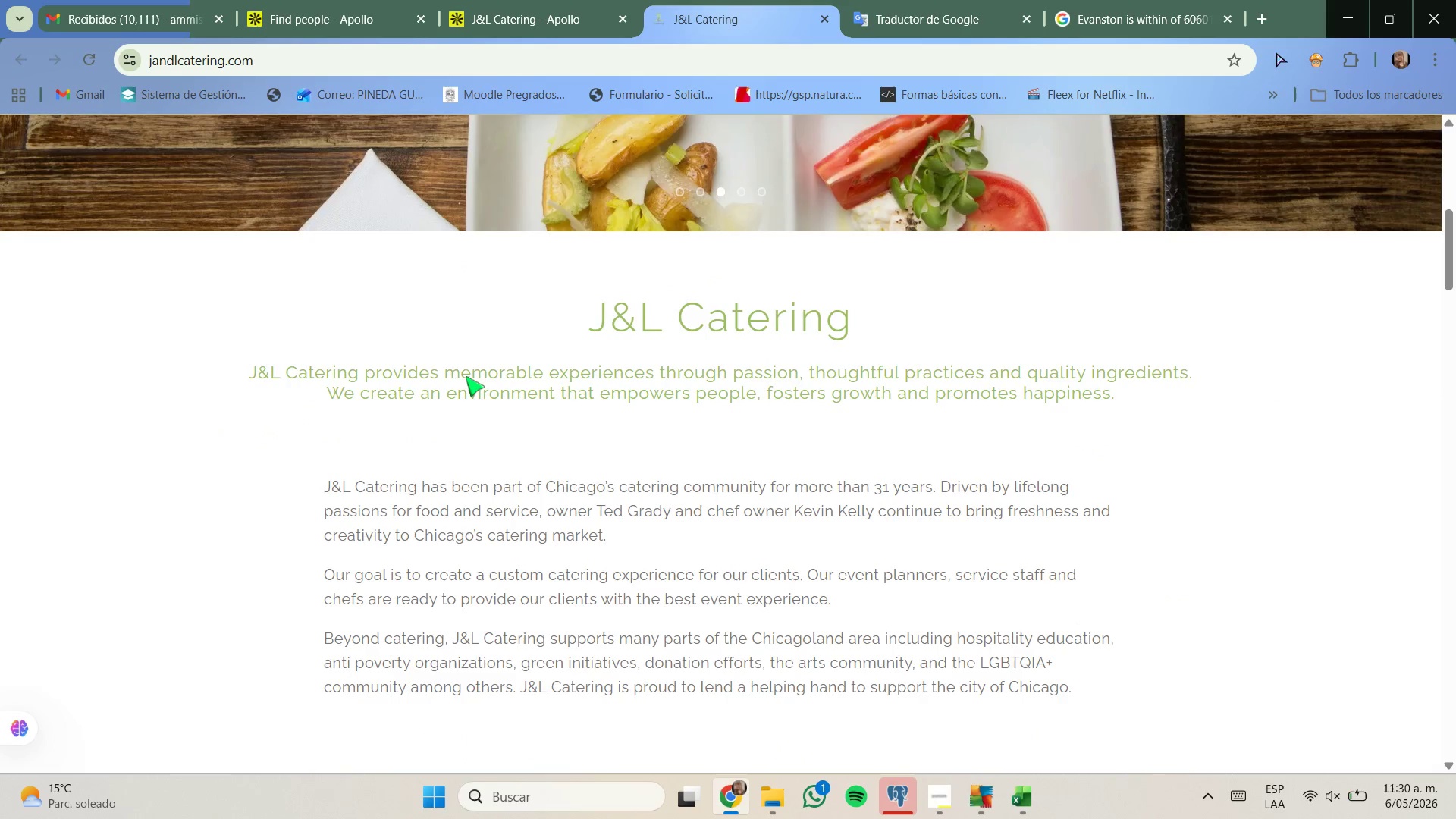 
left_click_drag(start_coordinate=[466, 376], to_coordinate=[588, 379])
 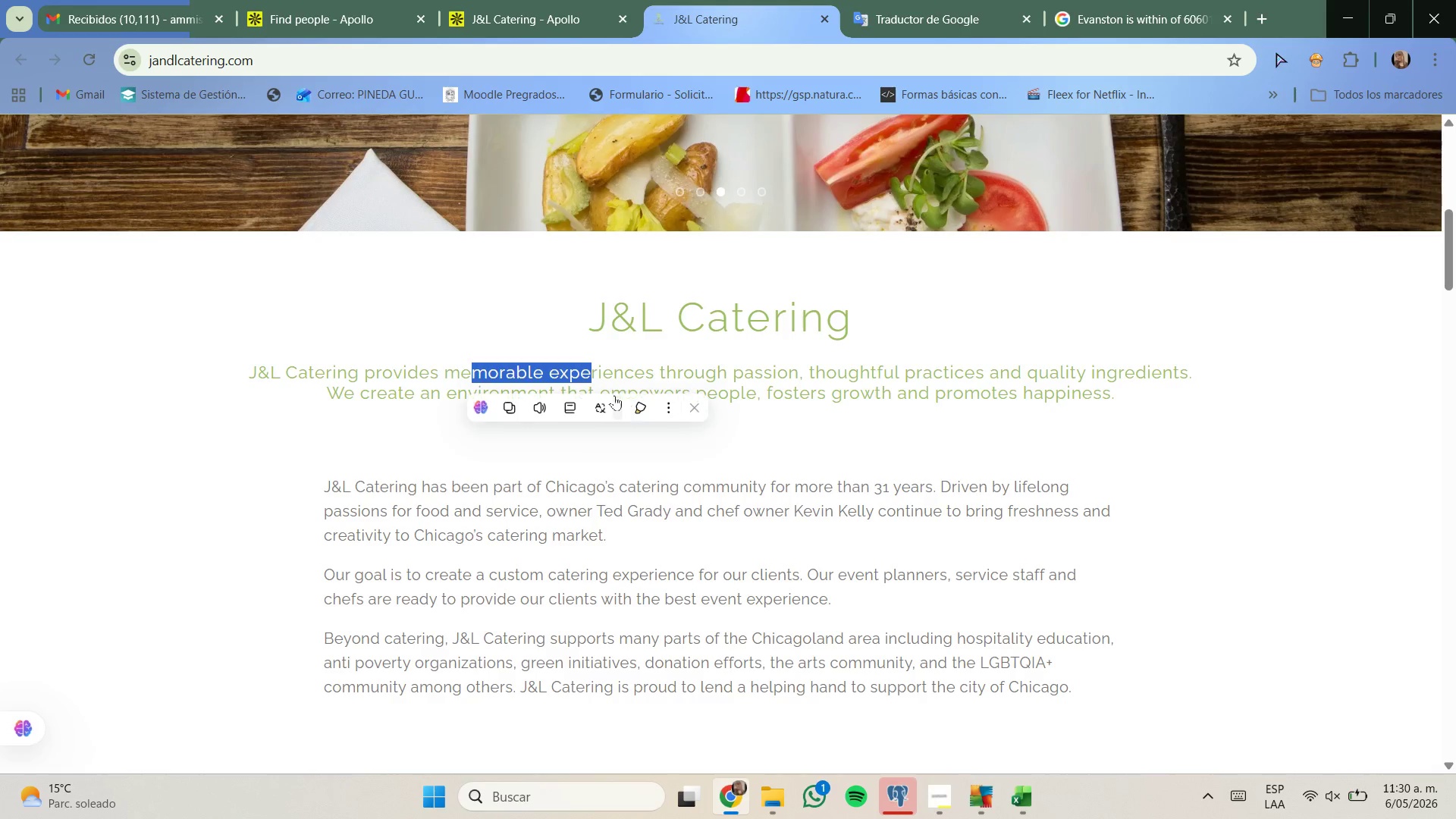 
scroll: coordinate [614, 395], scroll_direction: down, amount: 19.0
 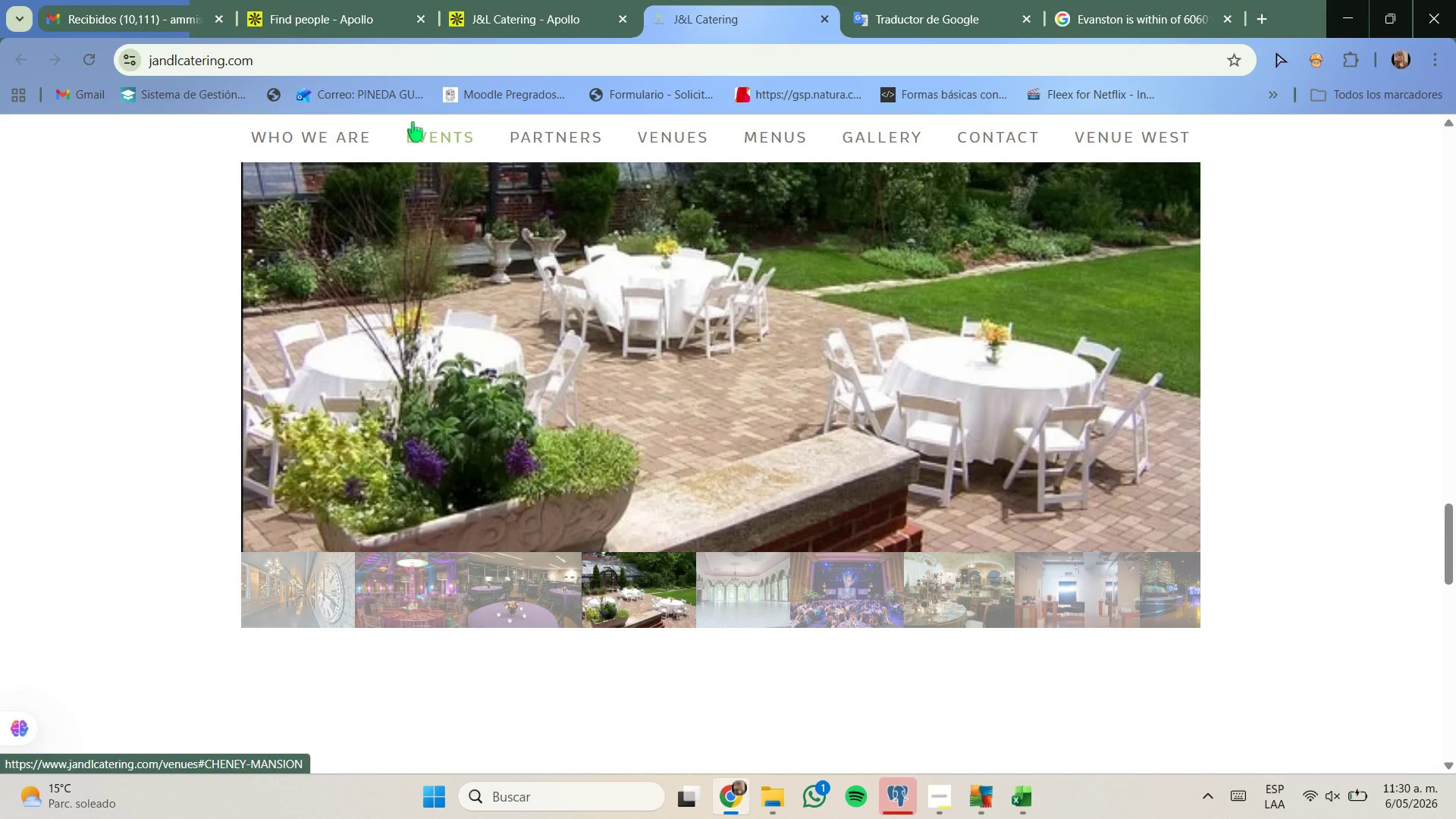 
left_click([146, 0])
 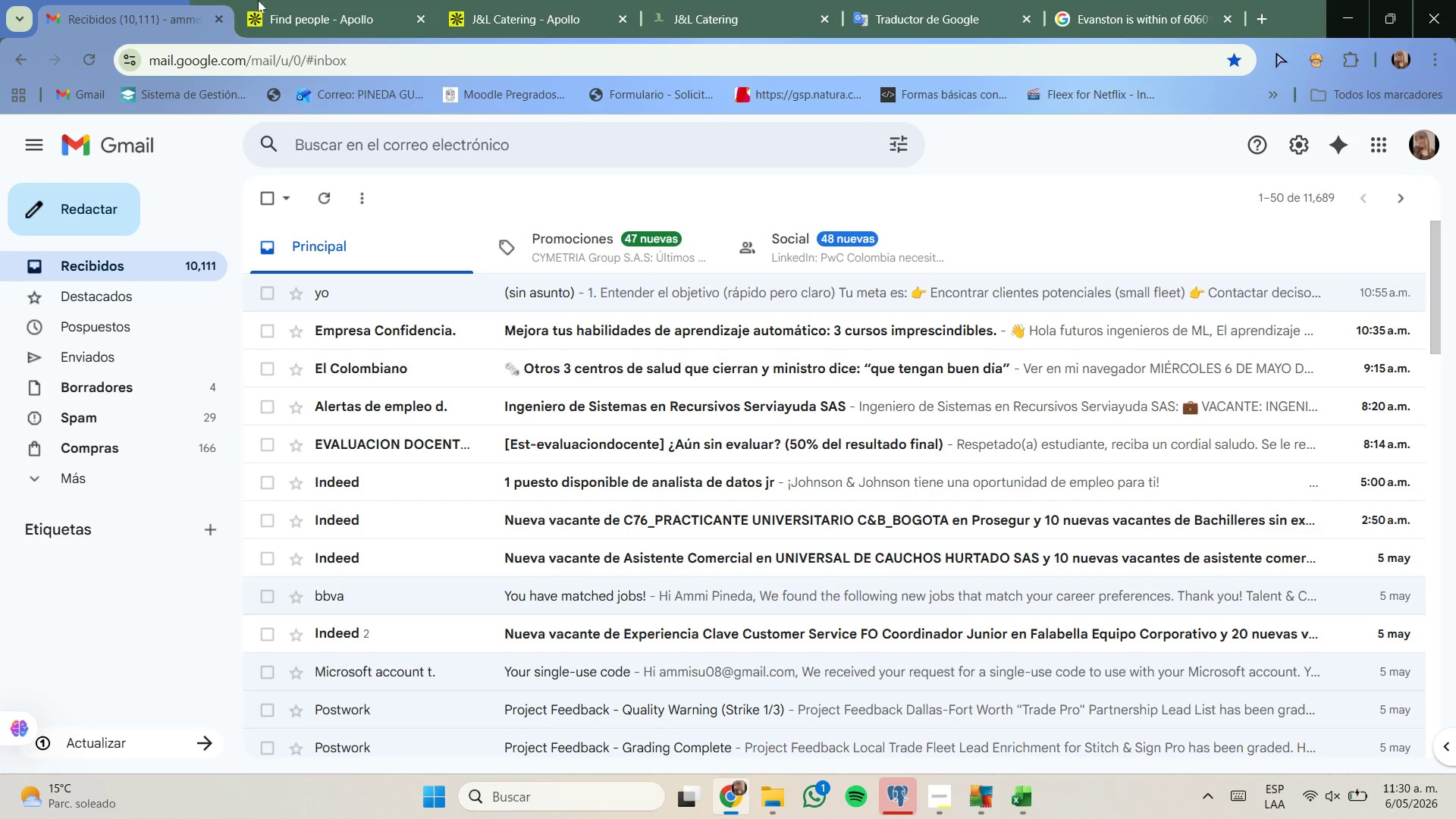 
left_click([280, 0])
 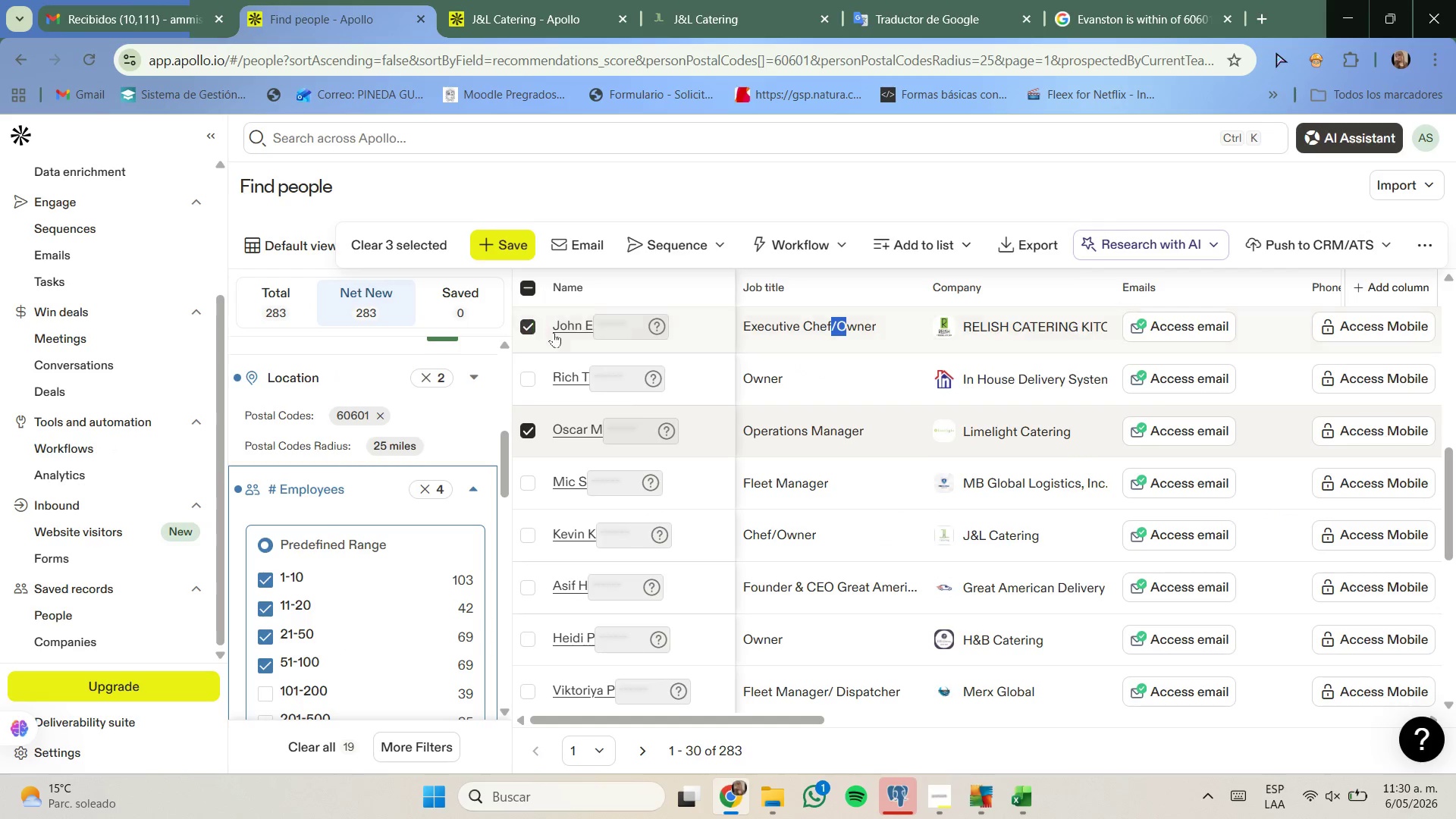 
scroll: coordinate [654, 457], scroll_direction: up, amount: 2.0
 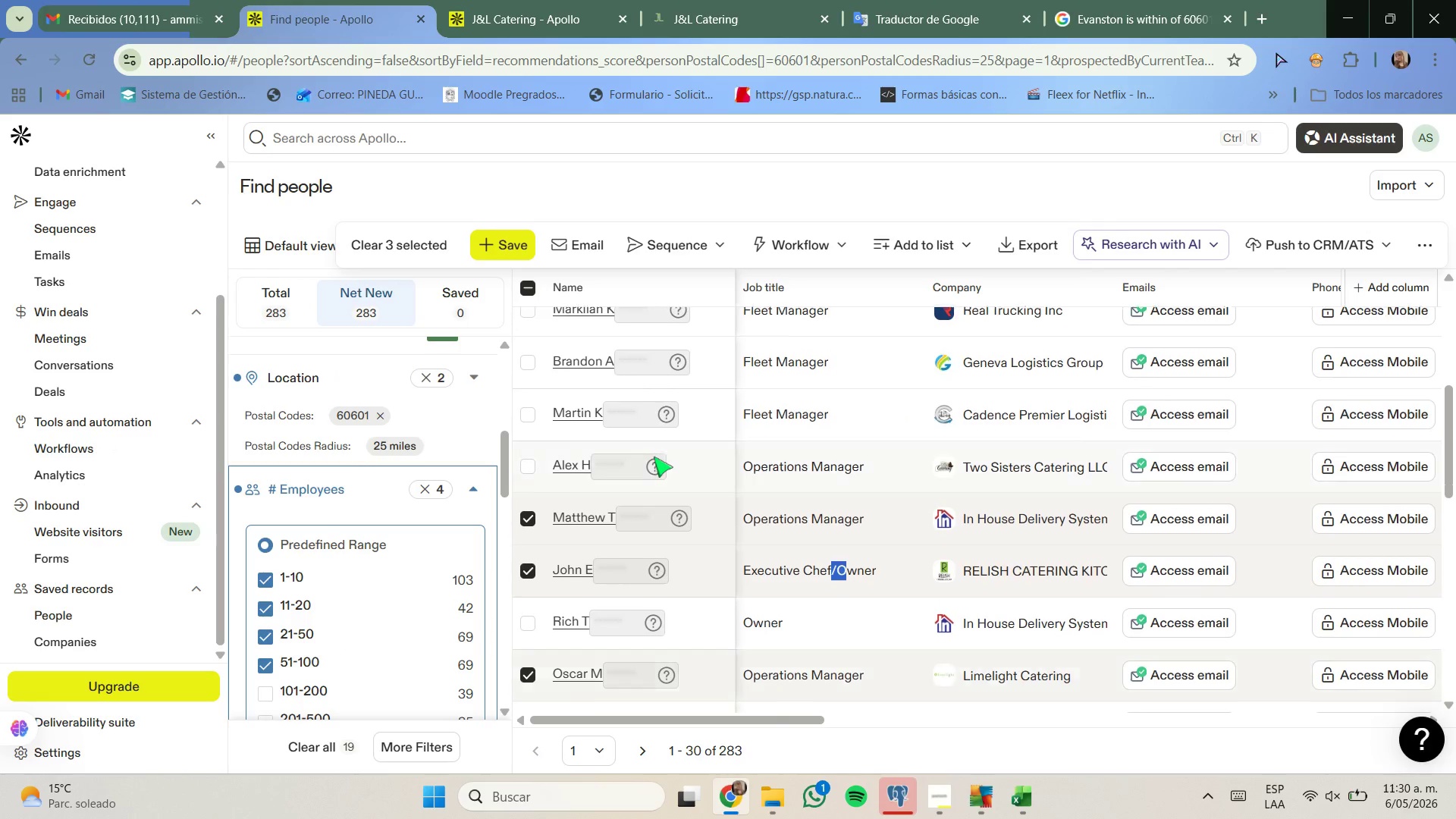 
scroll: coordinate [654, 457], scroll_direction: down, amount: 1.0
 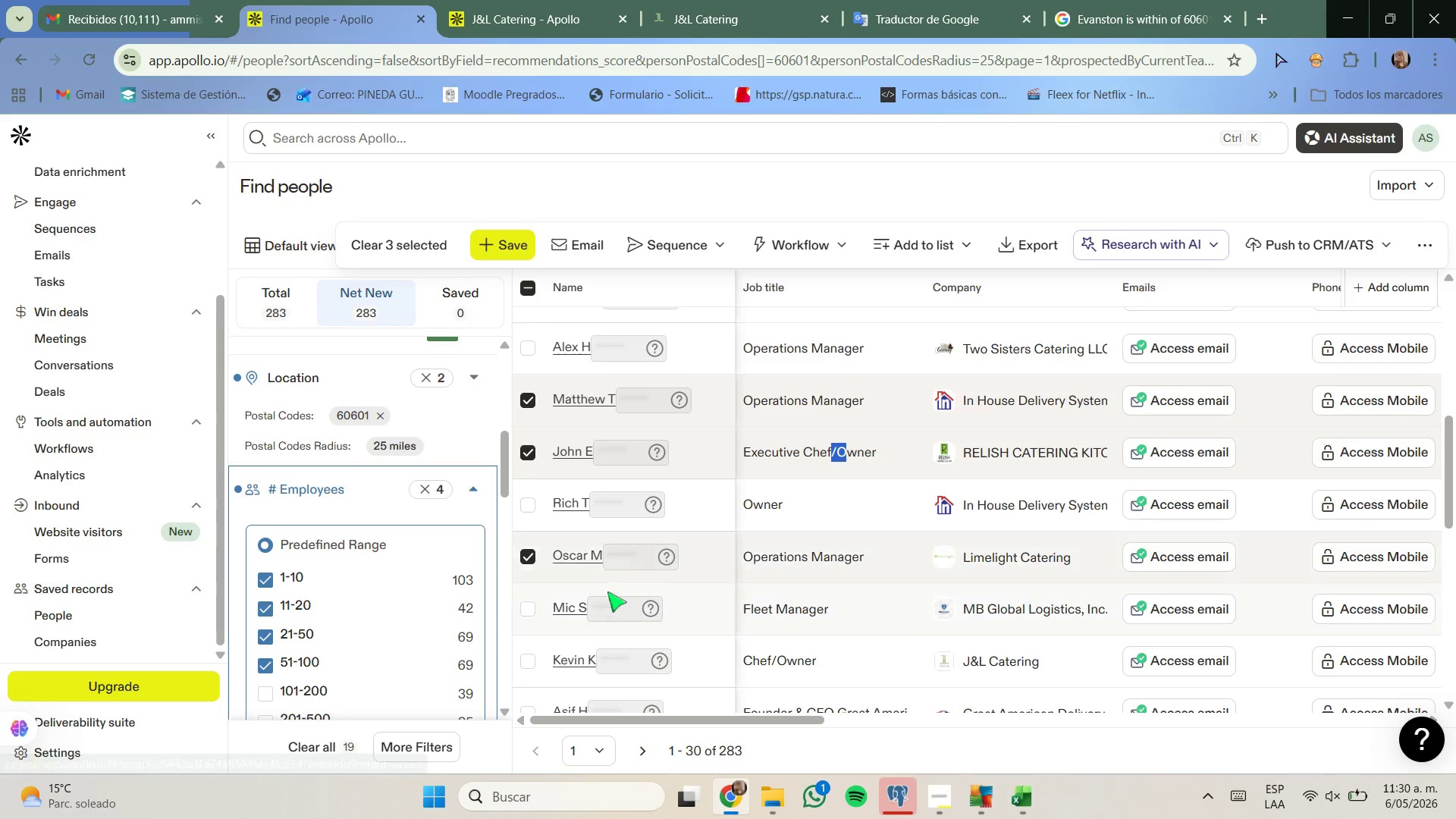 
left_click([532, 660])
 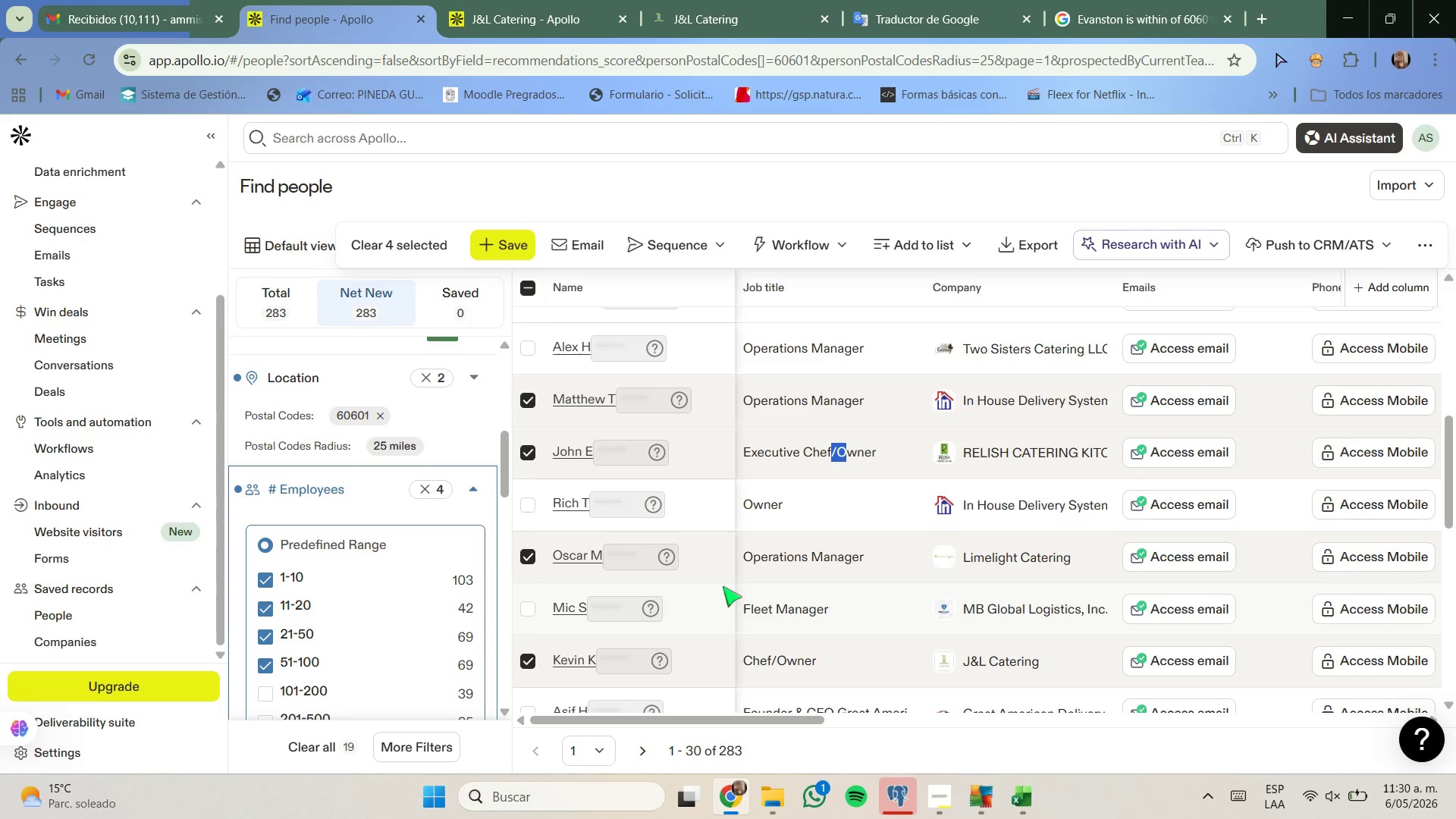 
scroll: coordinate [780, 543], scroll_direction: down, amount: 1.0
 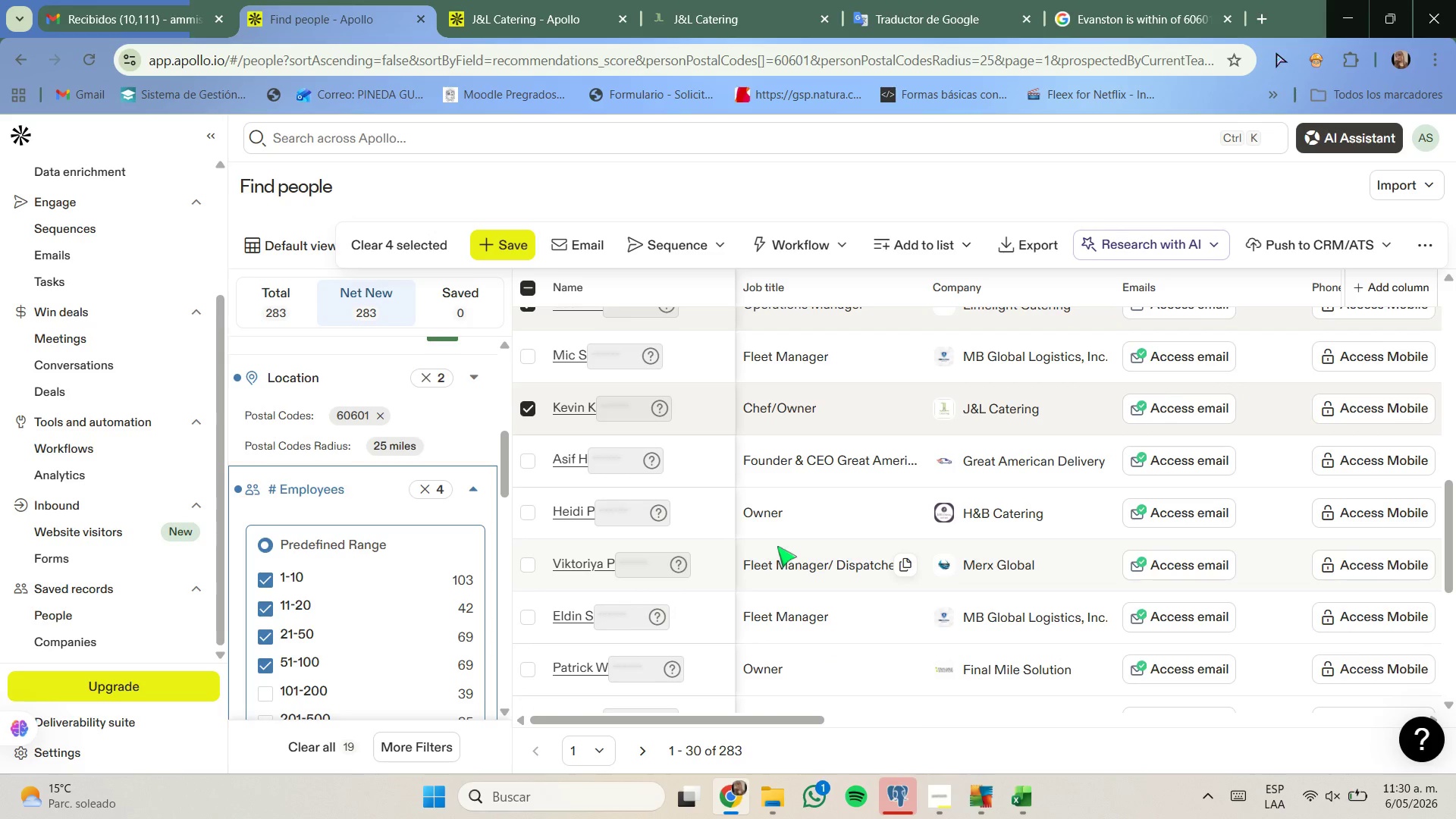 
scroll: coordinate [829, 544], scroll_direction: up, amount: 8.0
 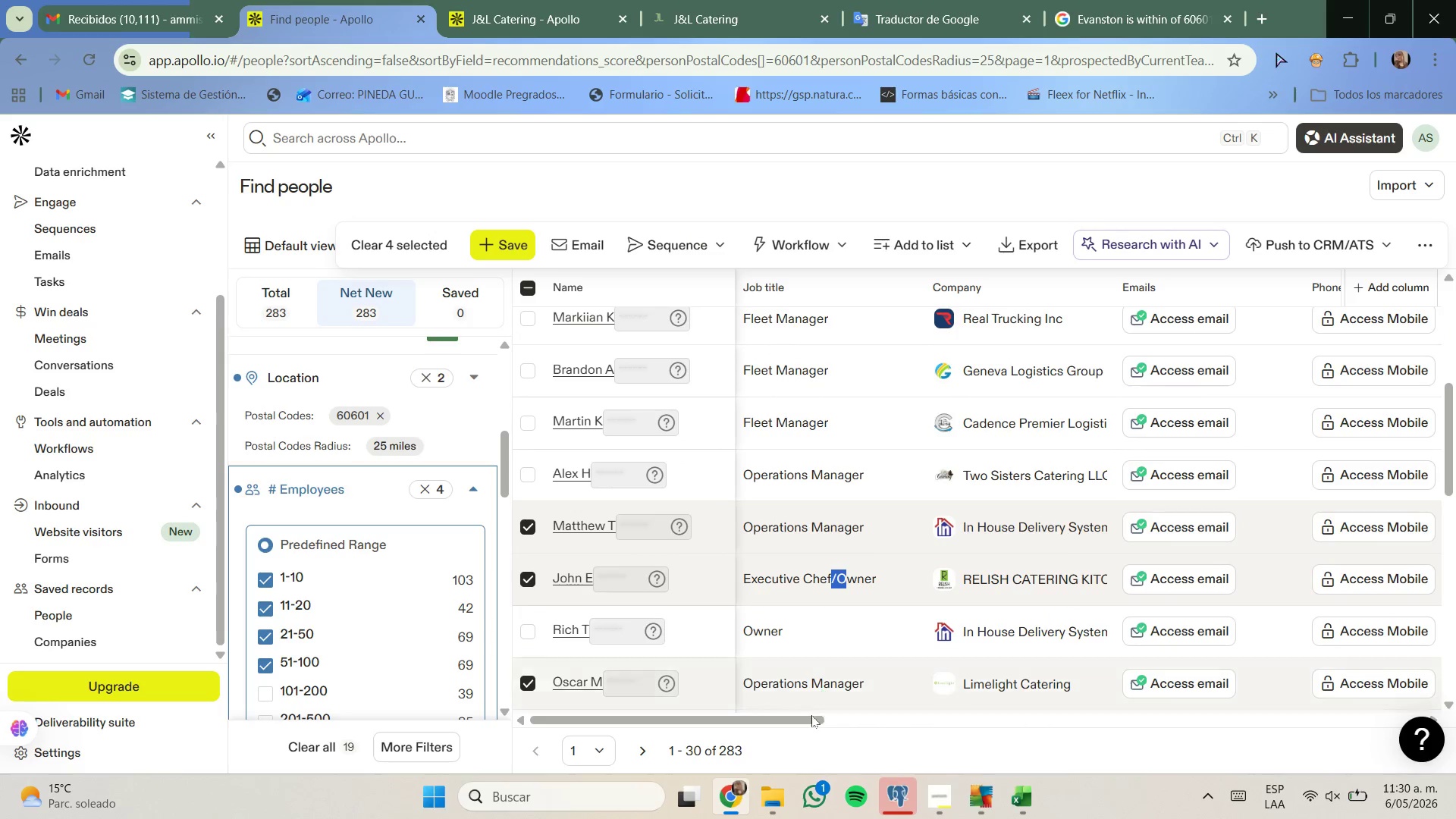 
left_click_drag(start_coordinate=[811, 720], to_coordinate=[1258, 650])
 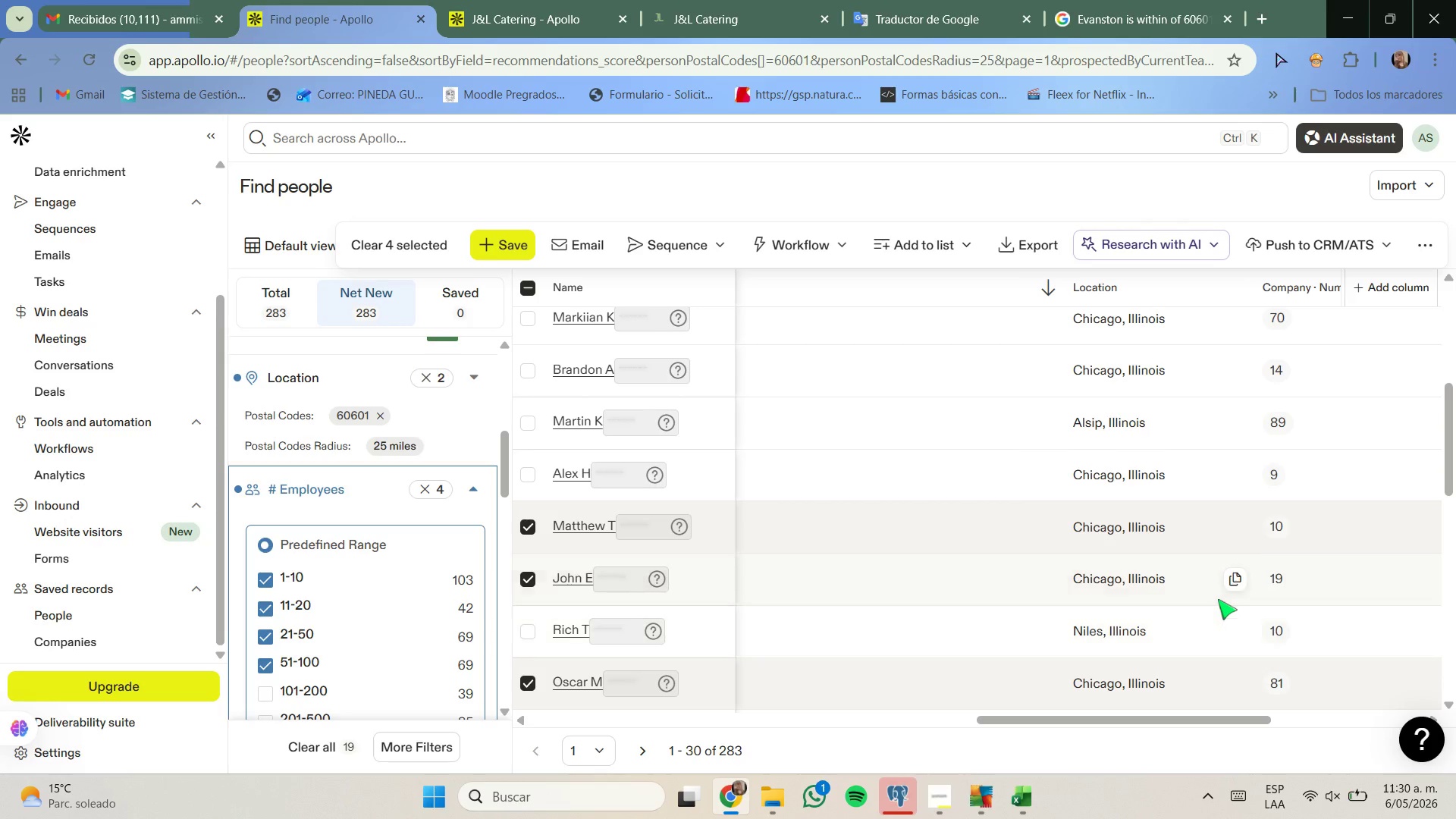 
scroll: coordinate [1218, 600], scroll_direction: down, amount: 2.0
 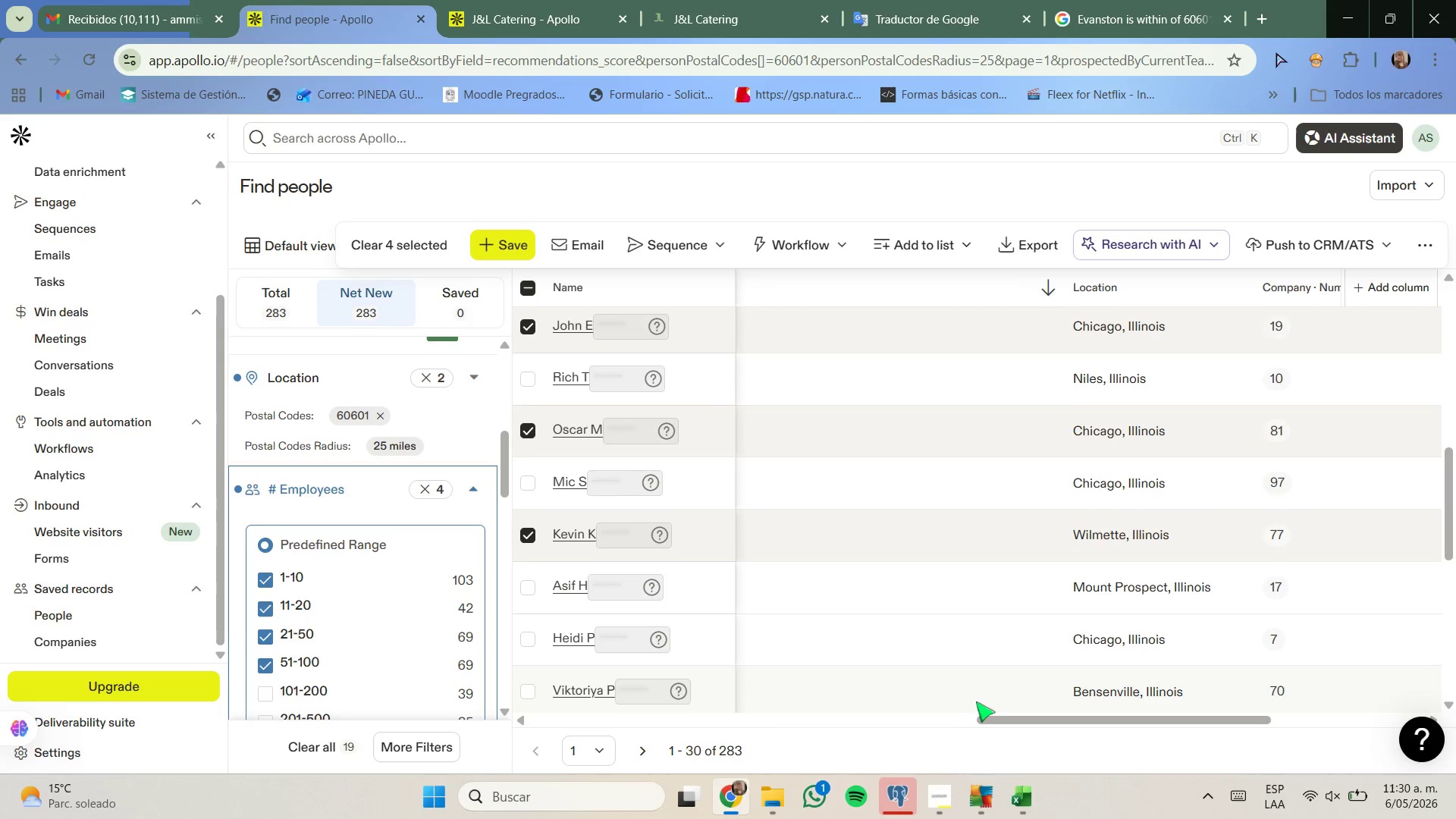 
left_click_drag(start_coordinate=[991, 721], to_coordinate=[538, 693])
 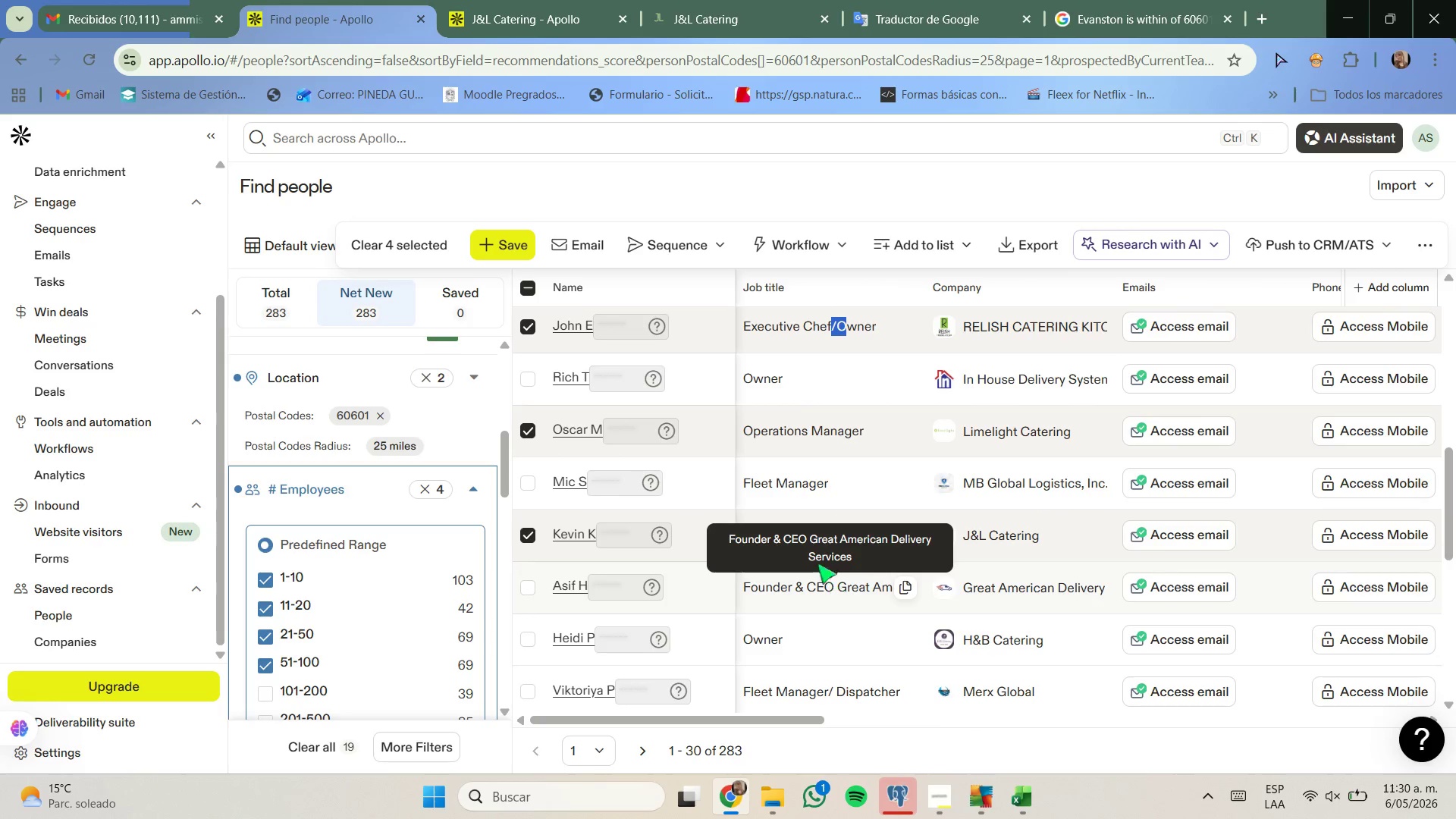 
left_click([548, 0])
 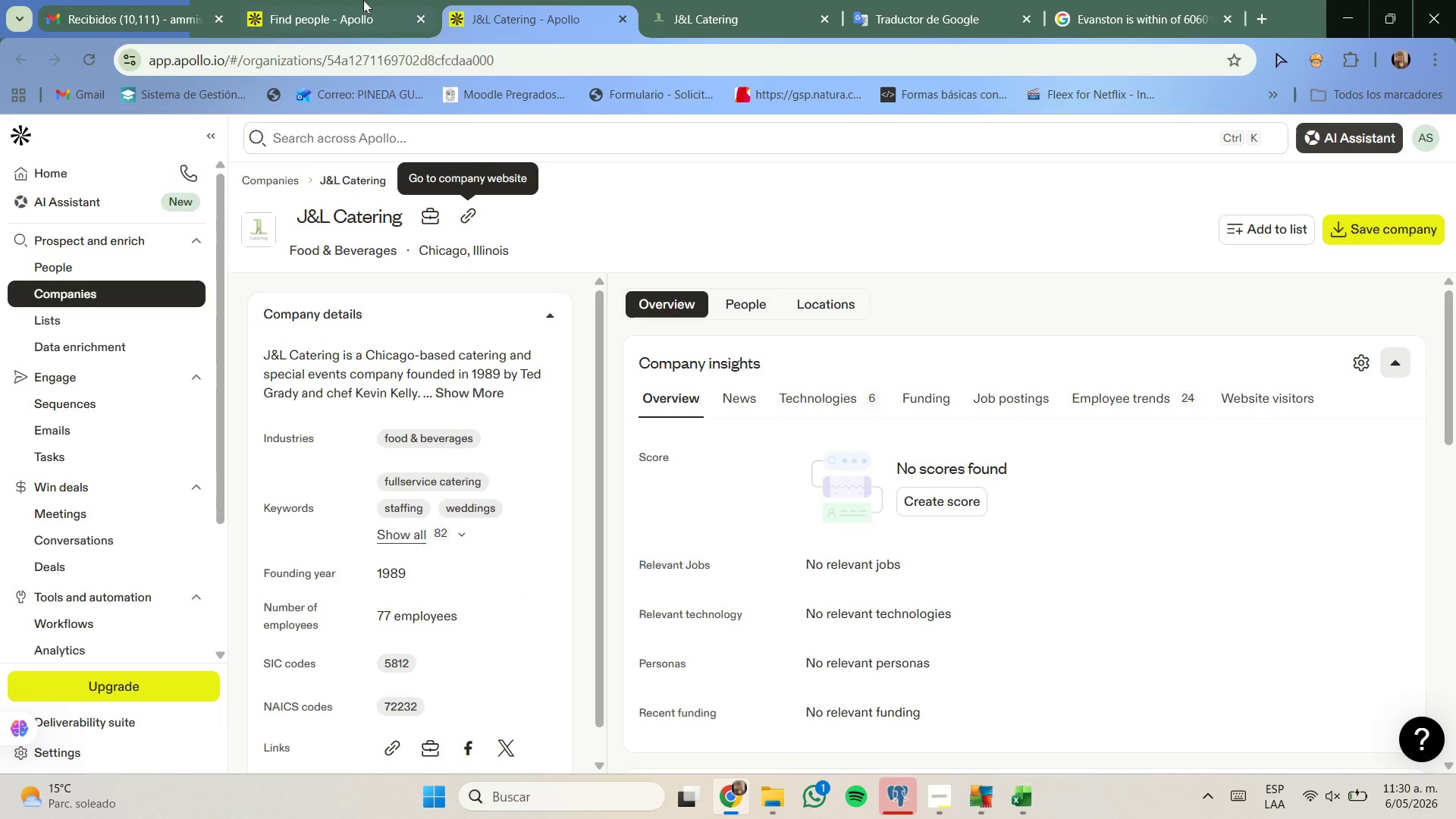 
left_click([363, 0])
 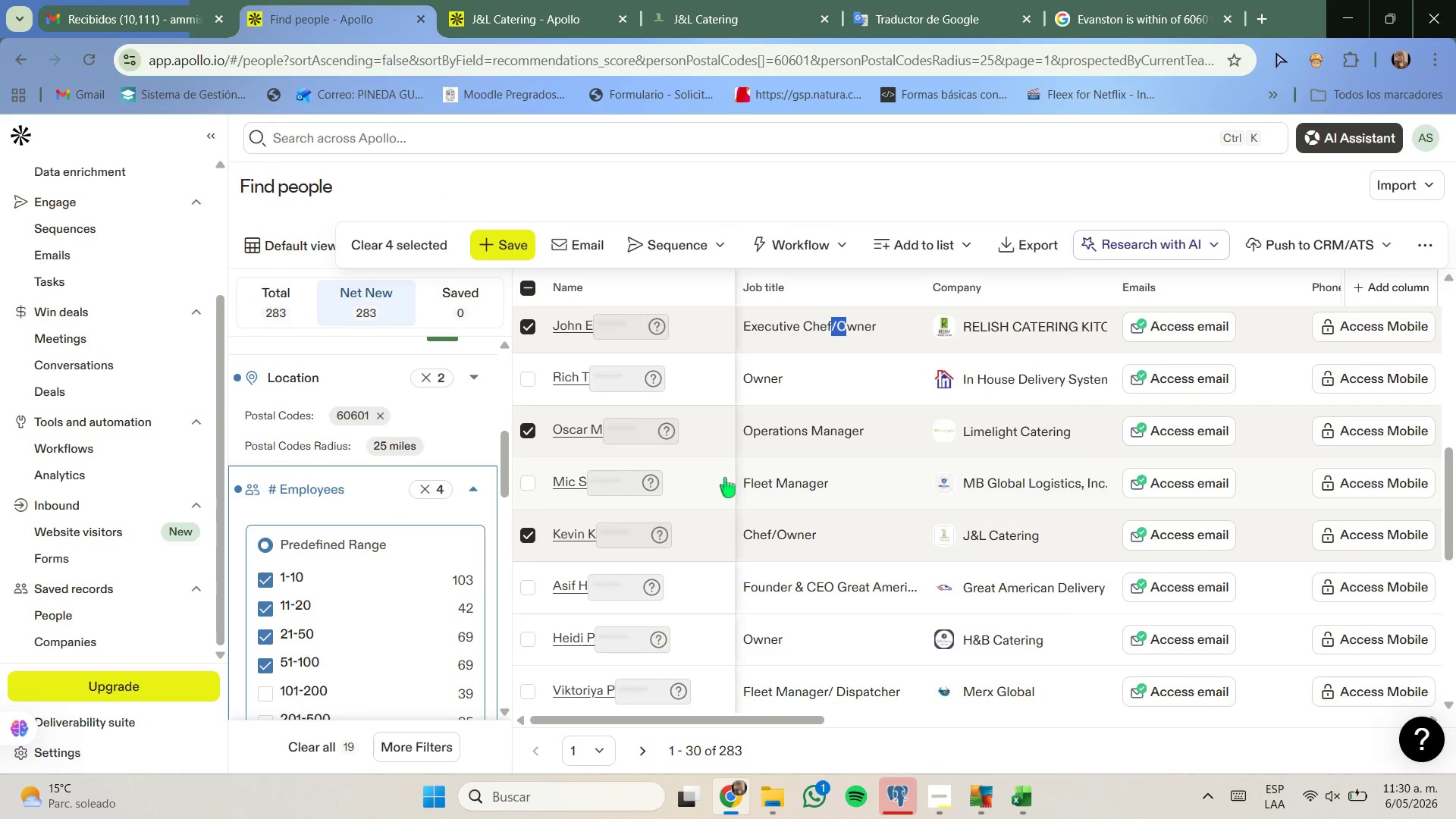 
scroll: coordinate [725, 478], scroll_direction: down, amount: 1.0
 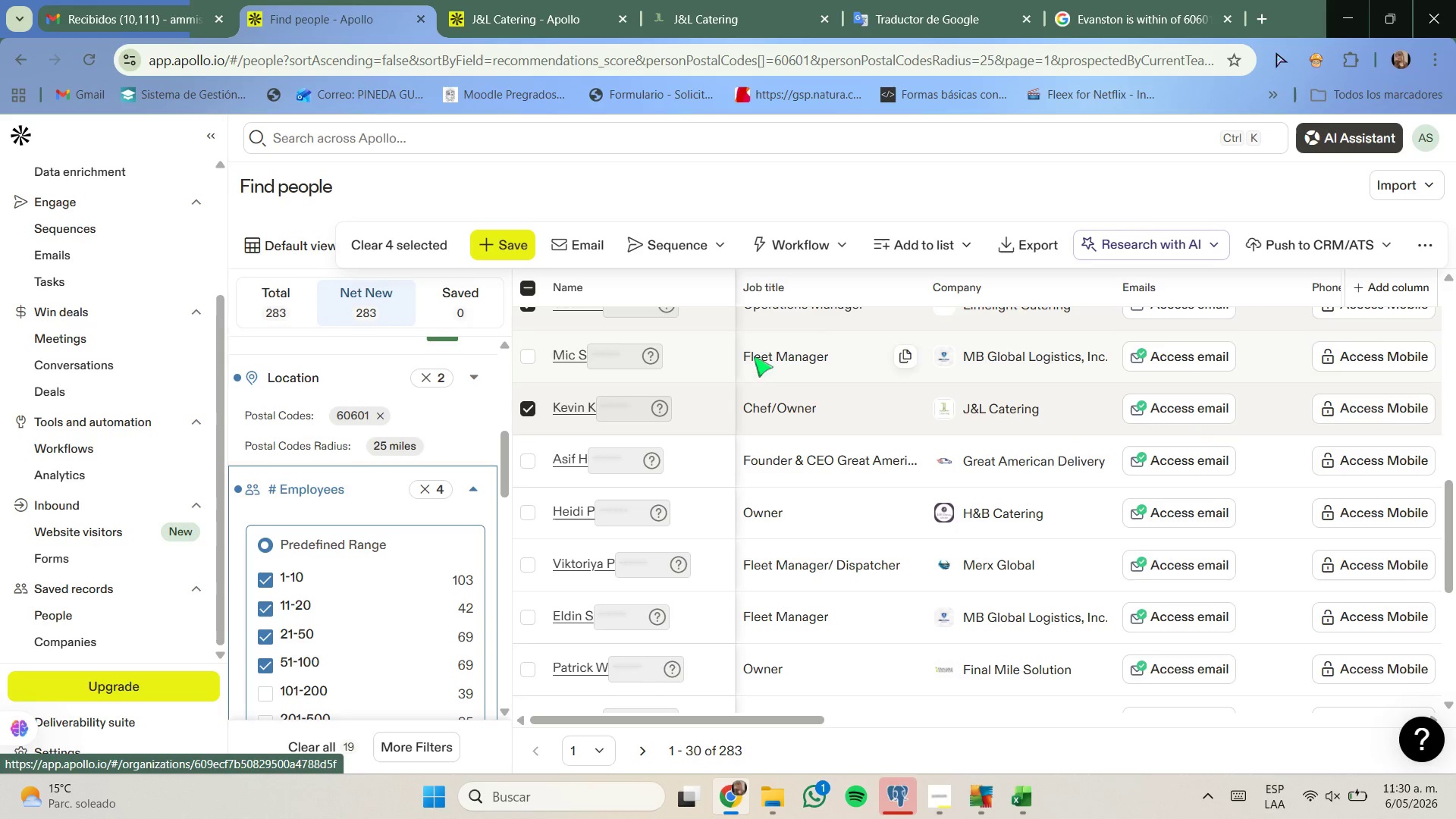 
left_click([714, 2])
 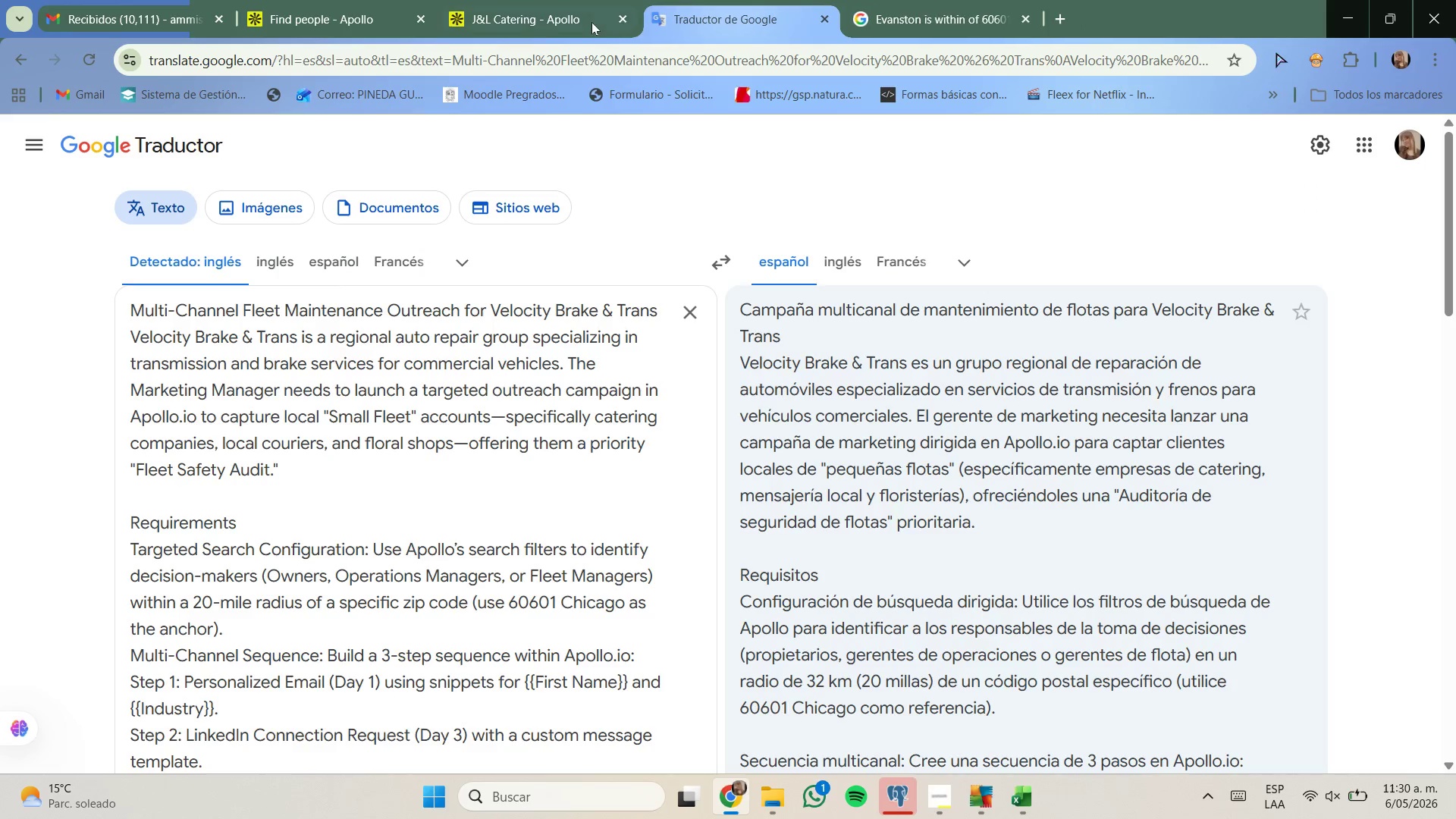 
left_click([619, 20])
 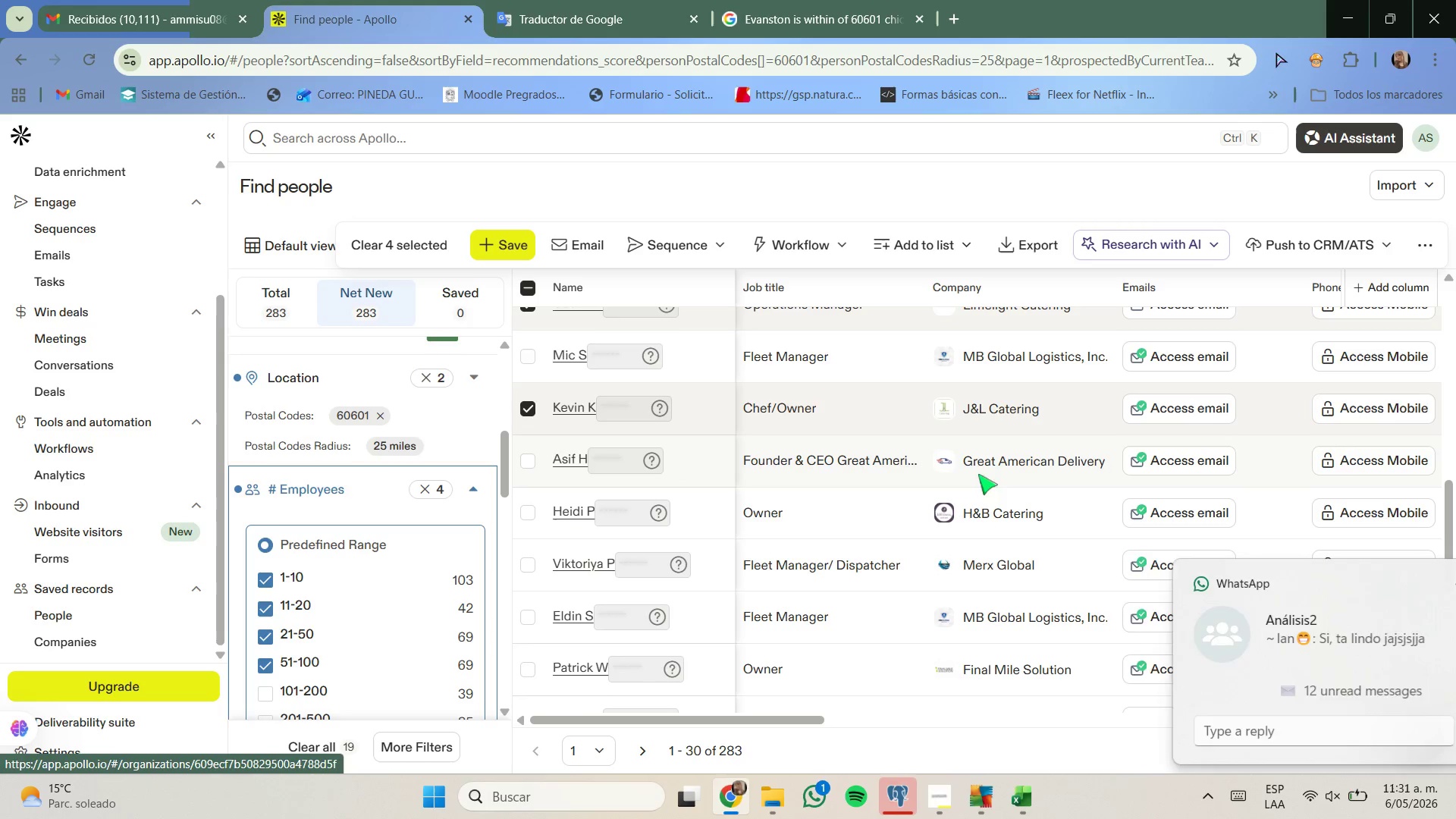 
wait(7.44)
 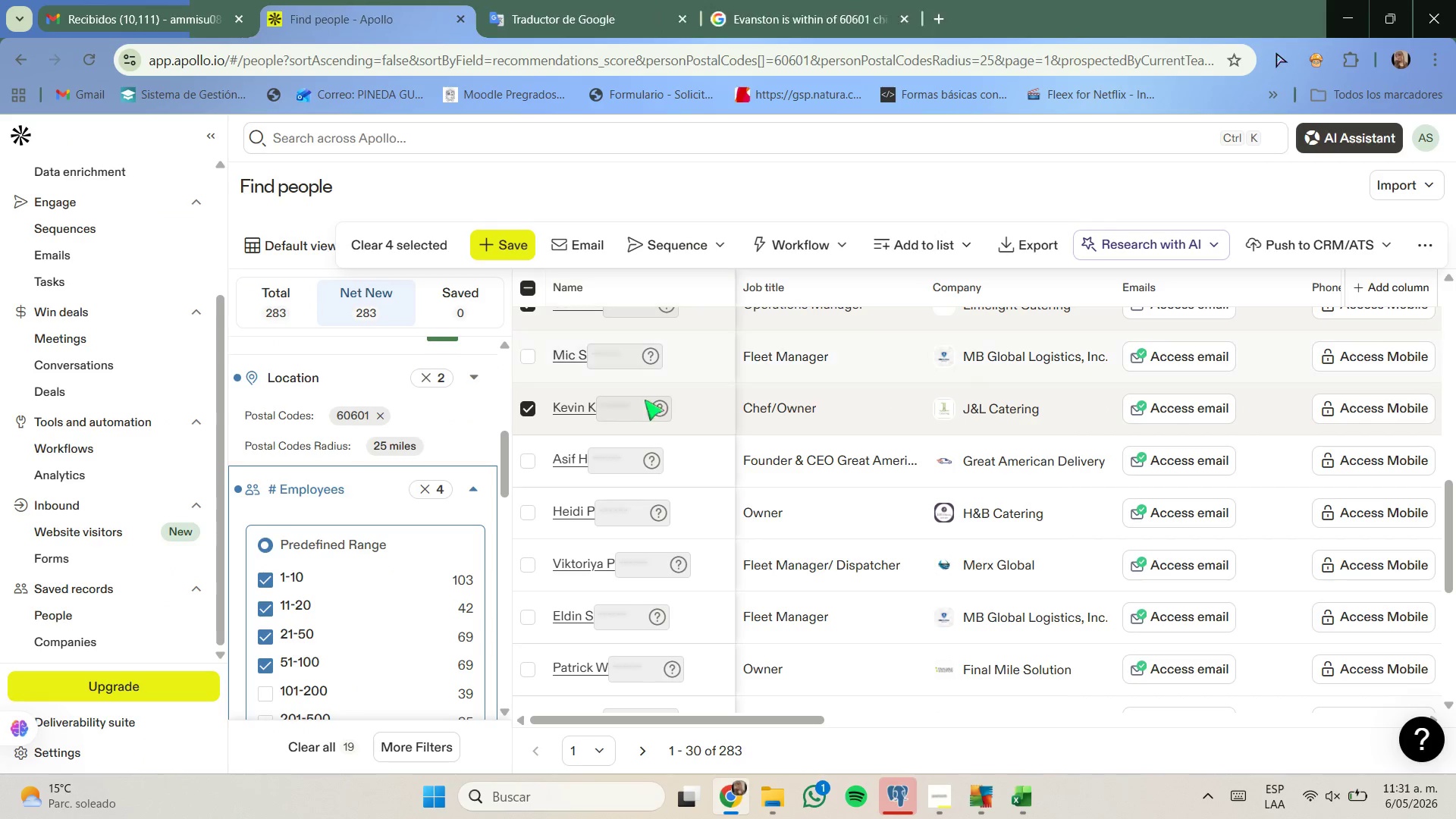 
left_click([1417, 582])
 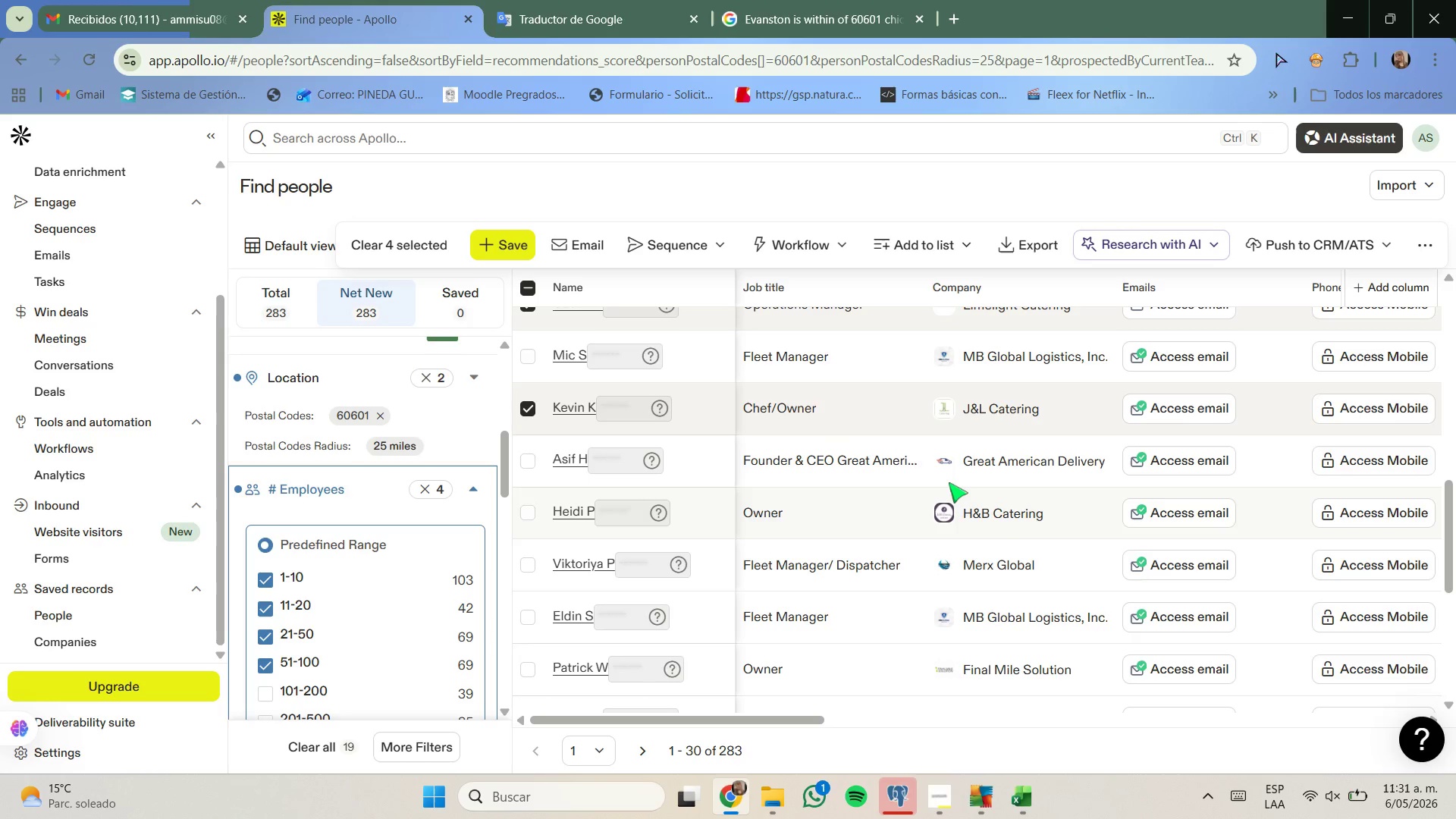 
right_click([996, 514])
 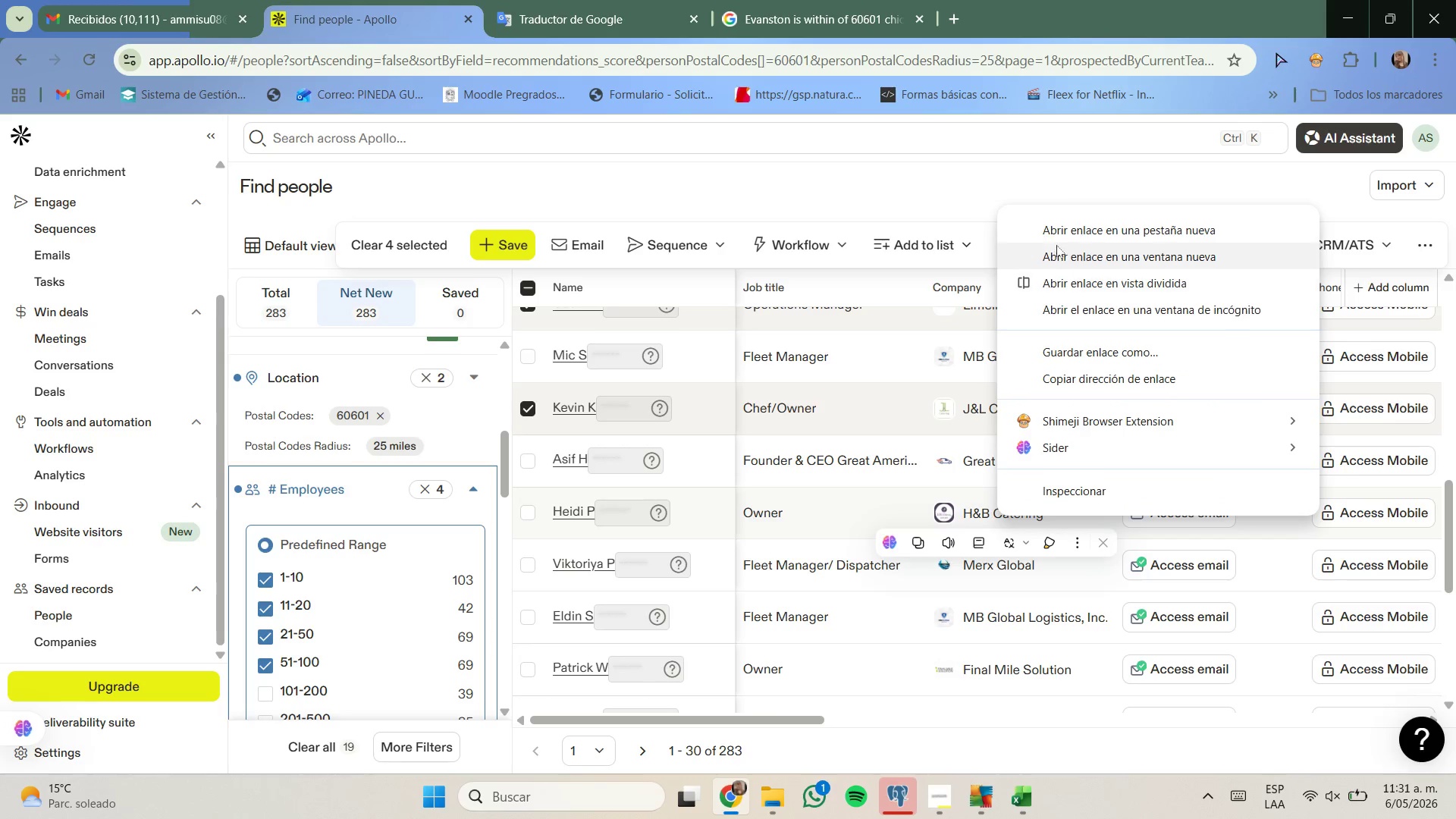 
left_click([1057, 240])
 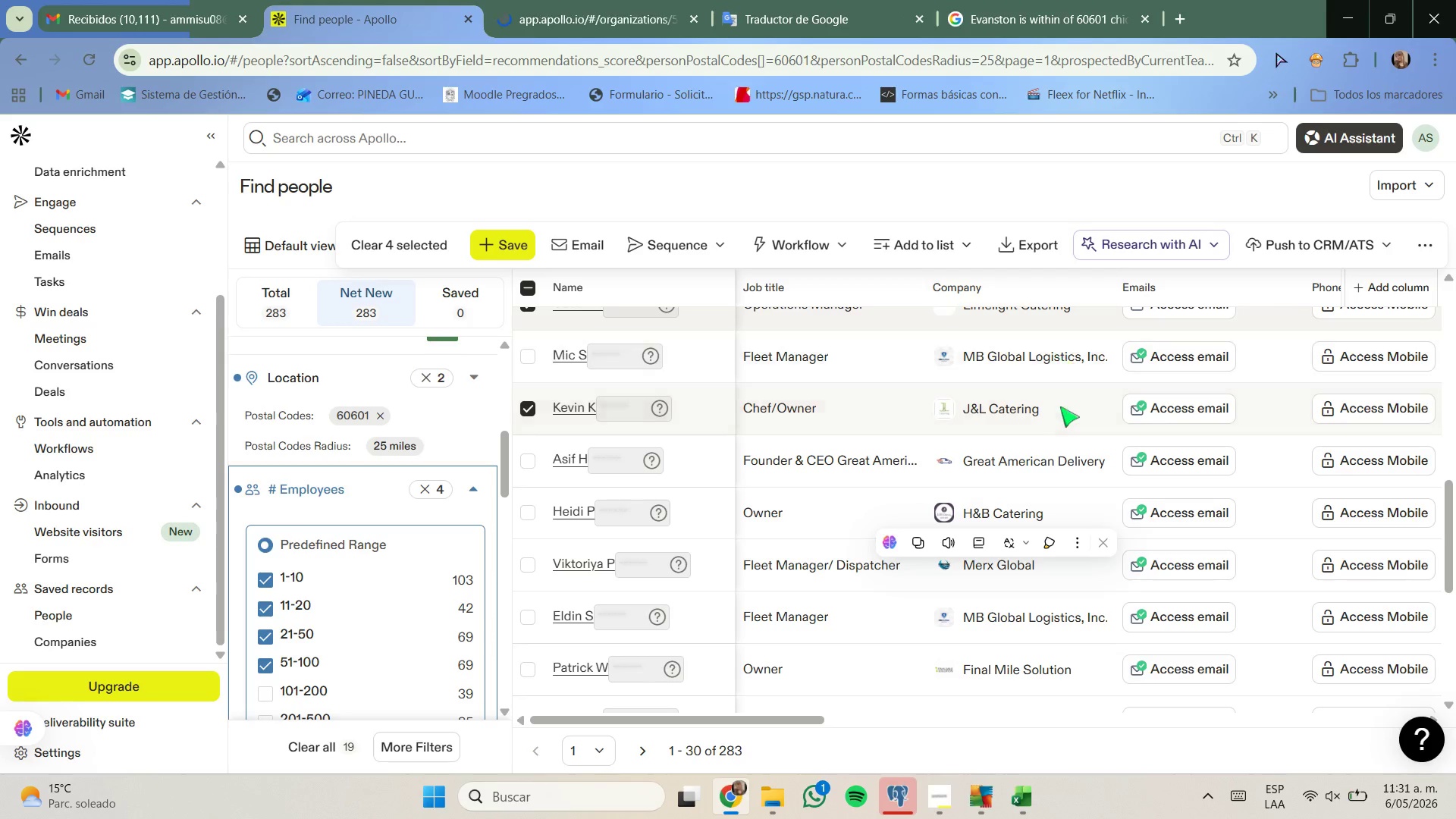 
scroll: coordinate [1061, 413], scroll_direction: down, amount: 1.0
 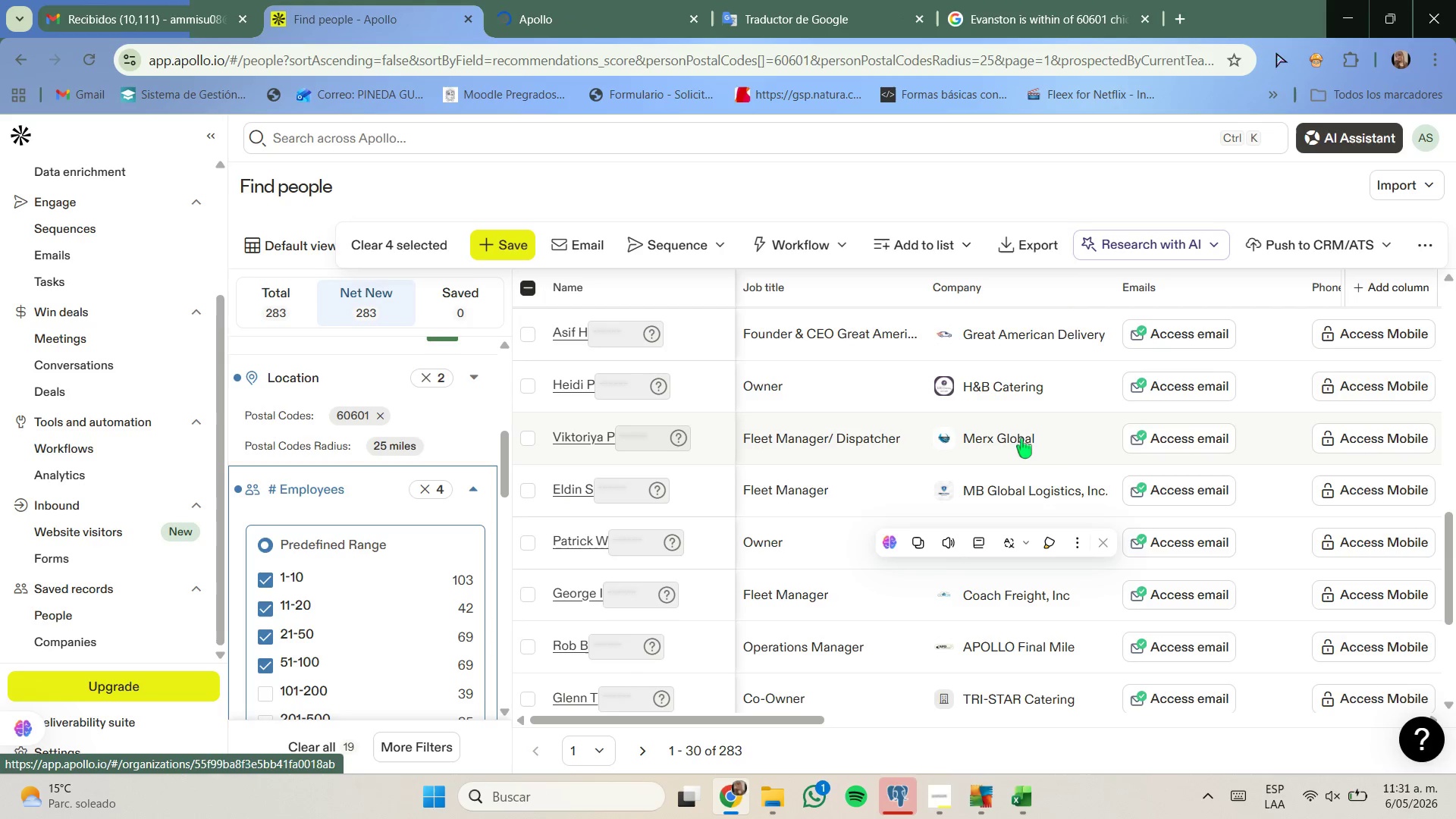 
right_click([1021, 438])
 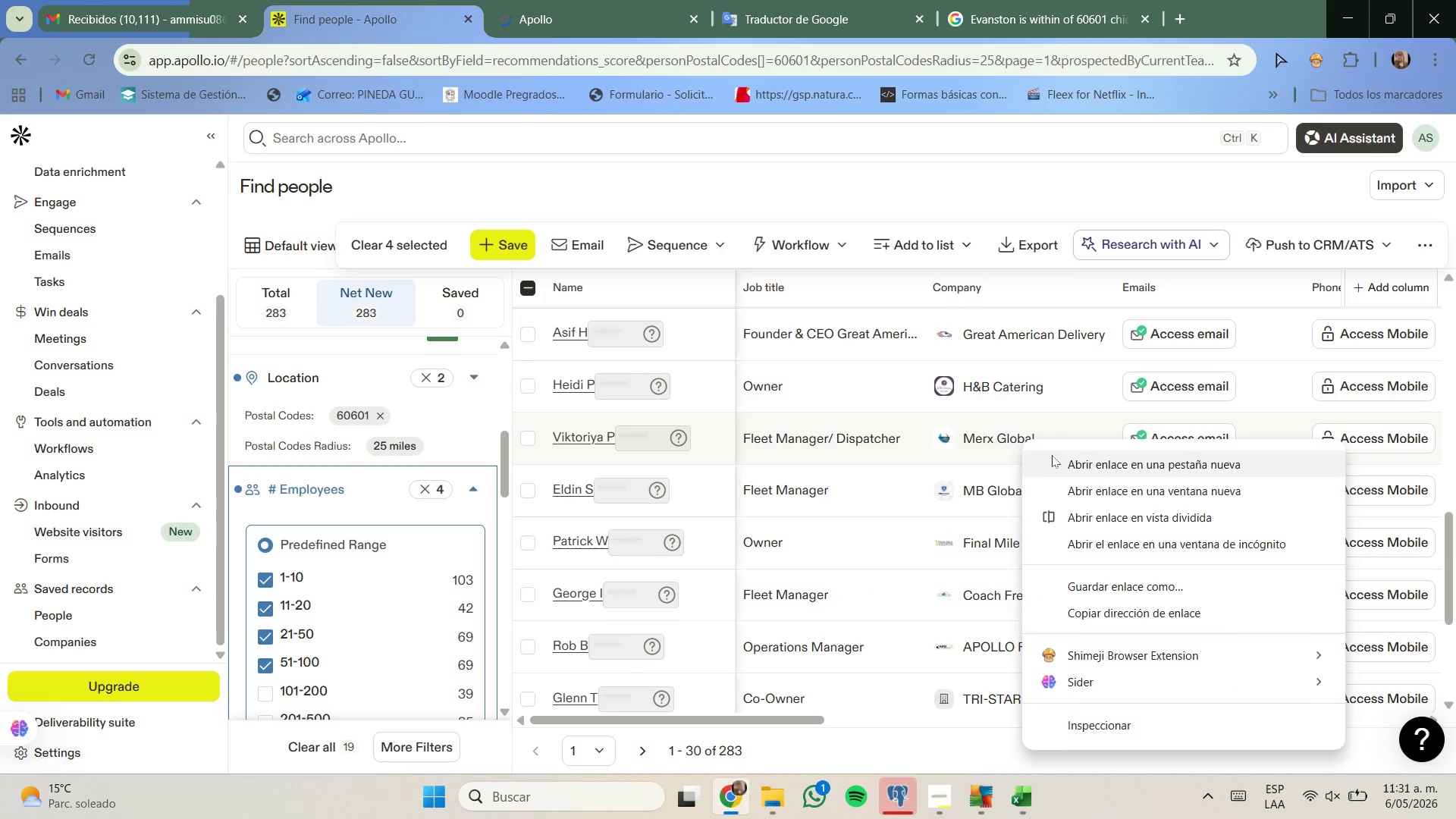 
left_click([1053, 456])
 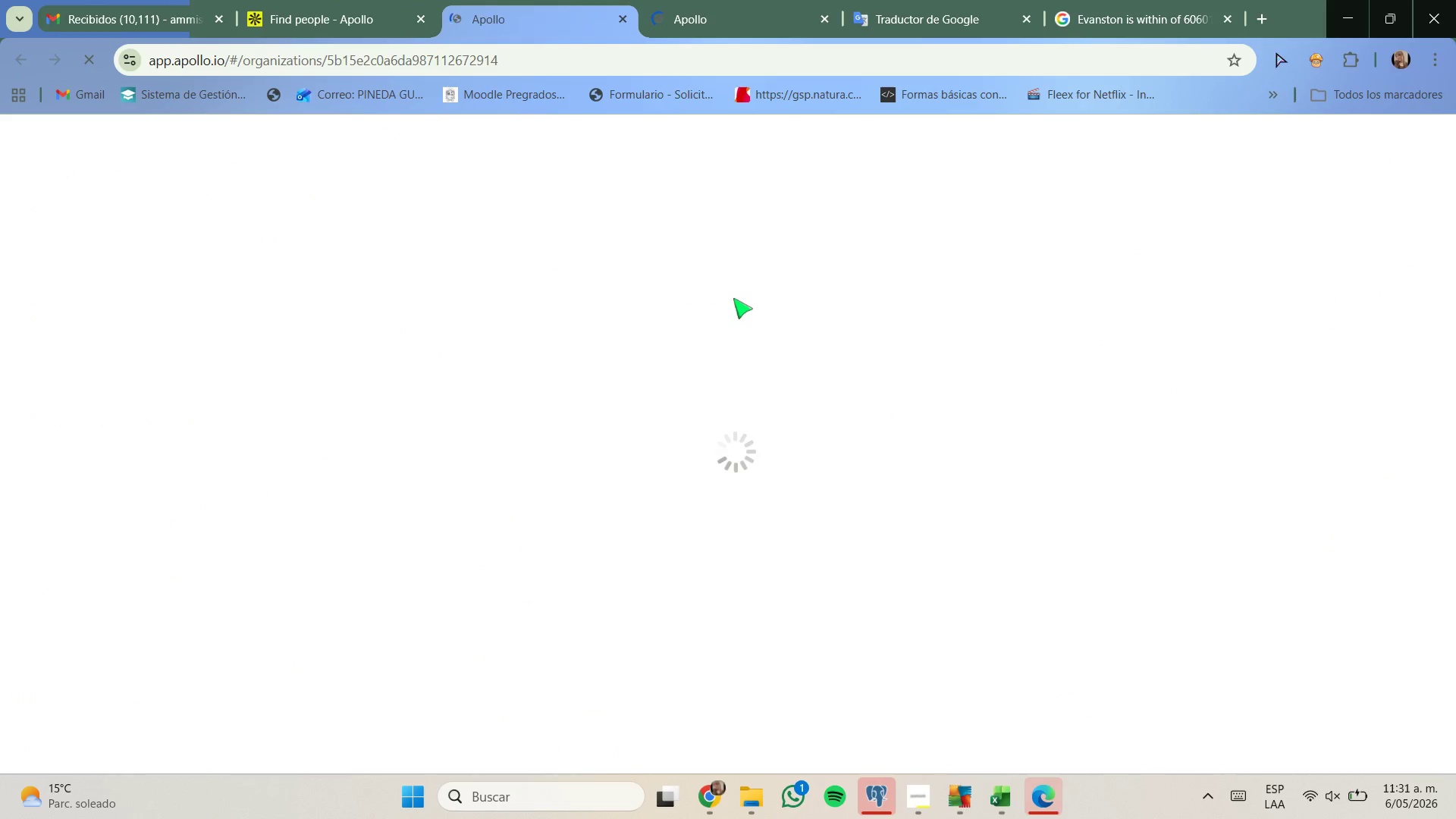 
wait(6.8)
 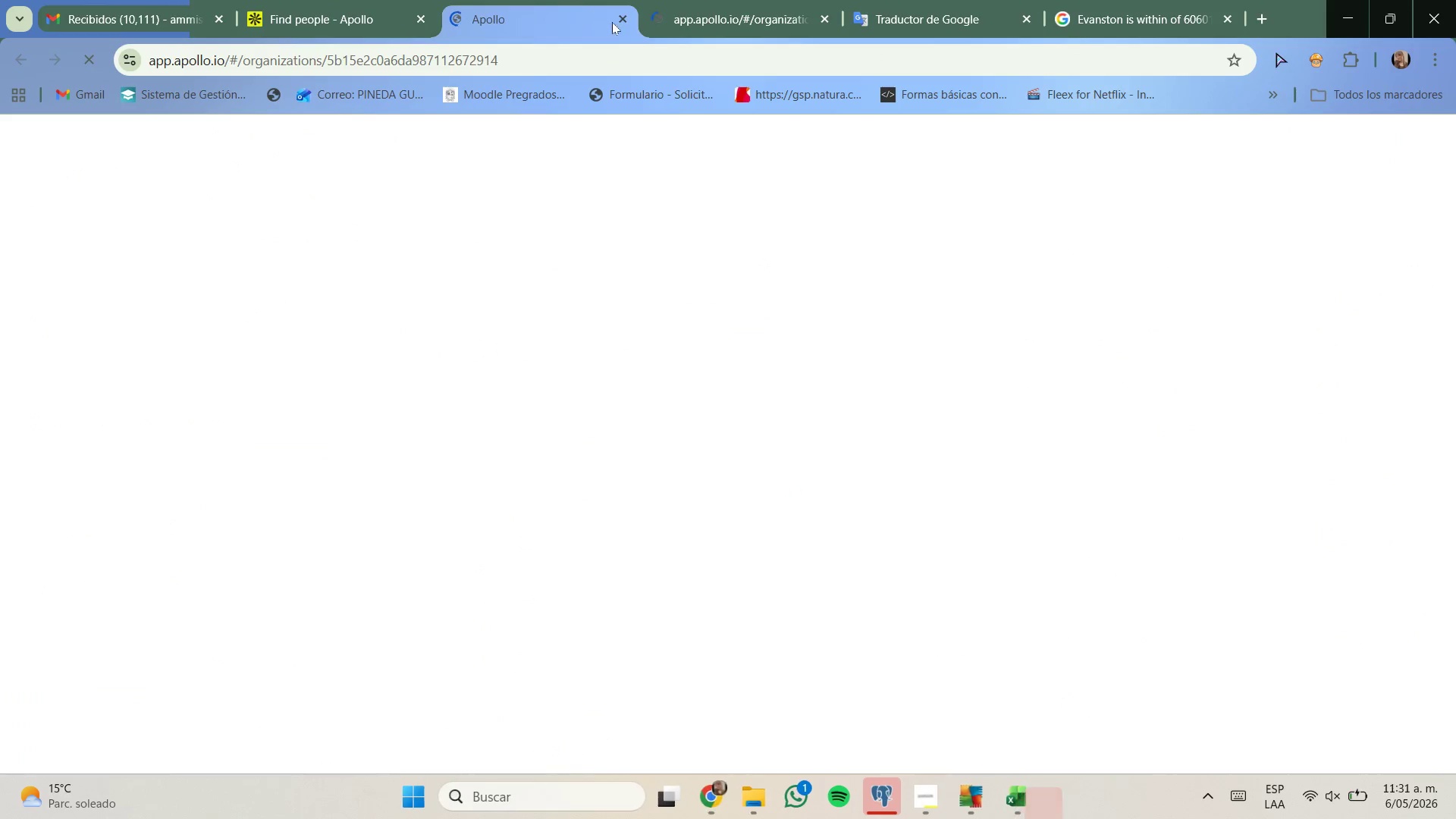 
mouse_move([790, 474])
 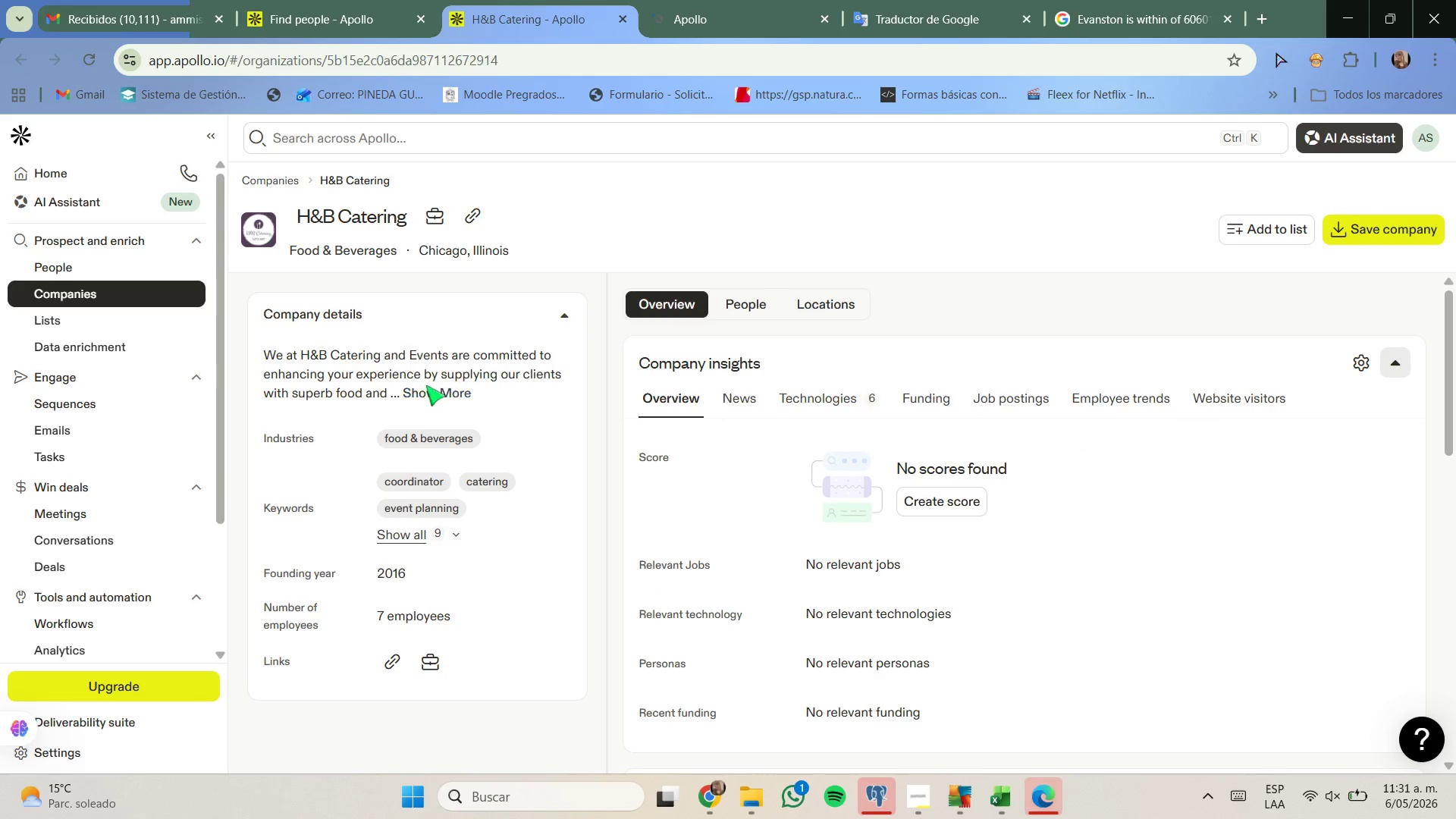 
wait(6.76)
 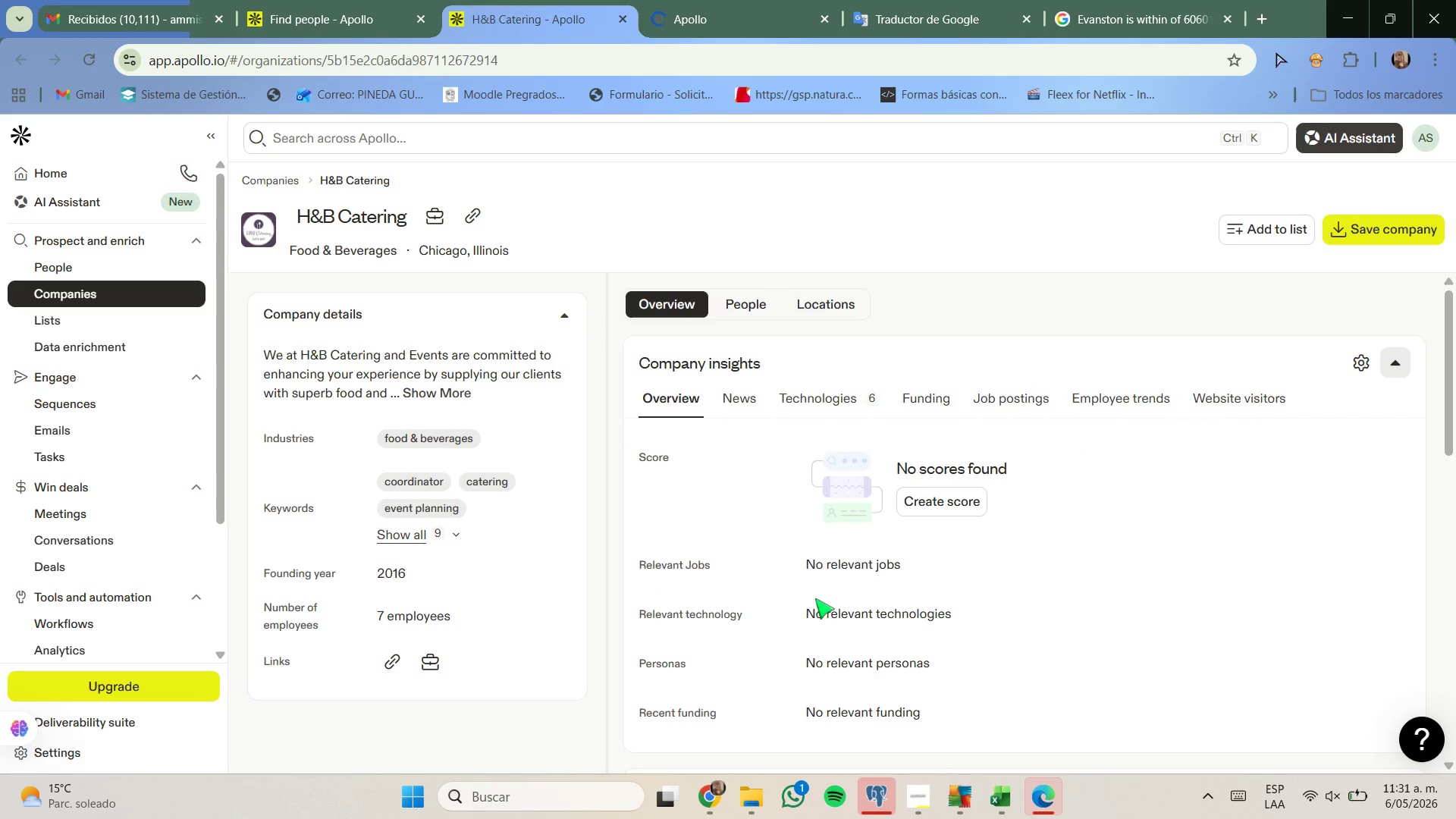 
left_click([486, 212])
 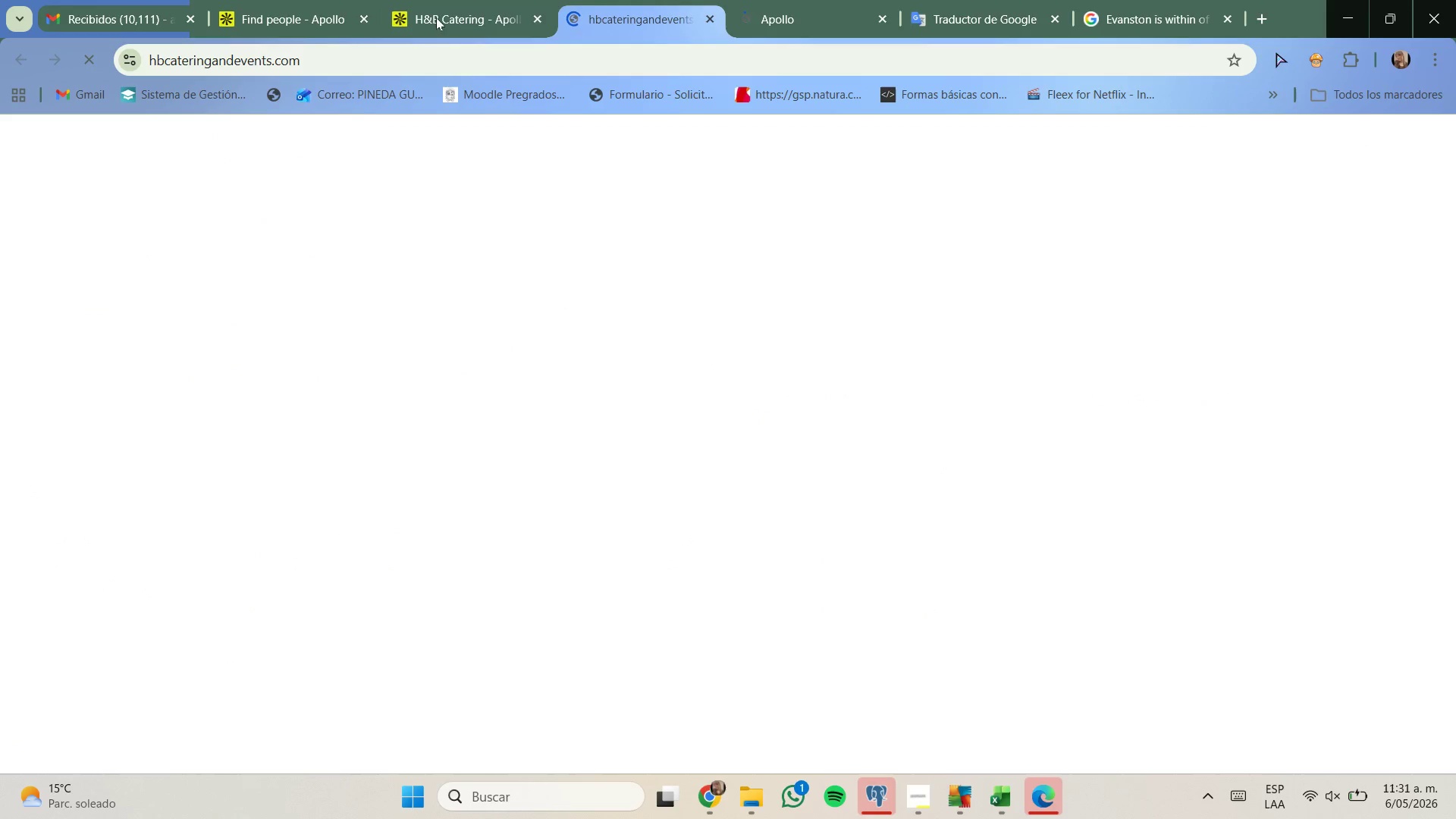 
left_click([438, 13])
 